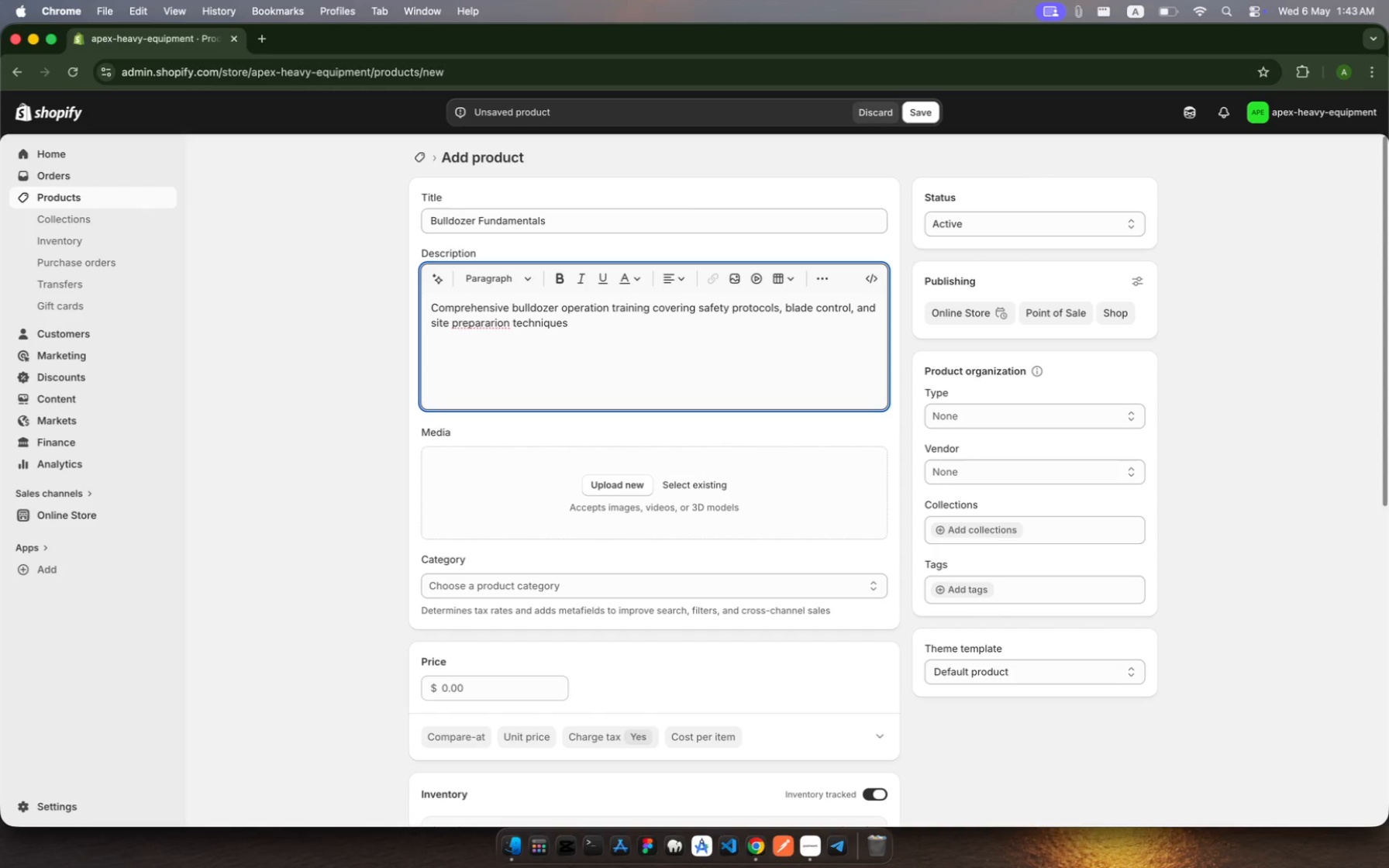 
type(. Designed for constructin )
 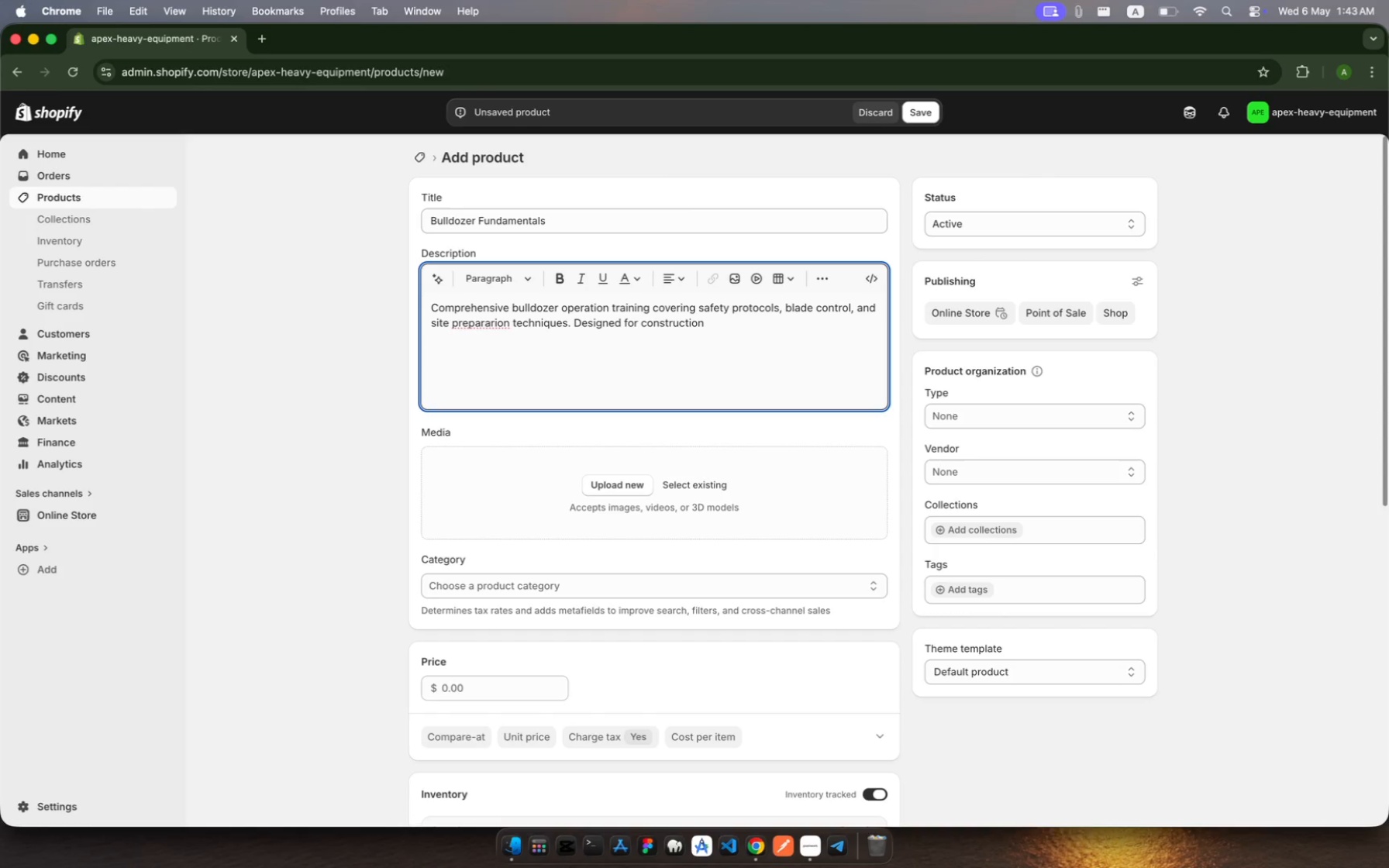 
wait(6.22)
 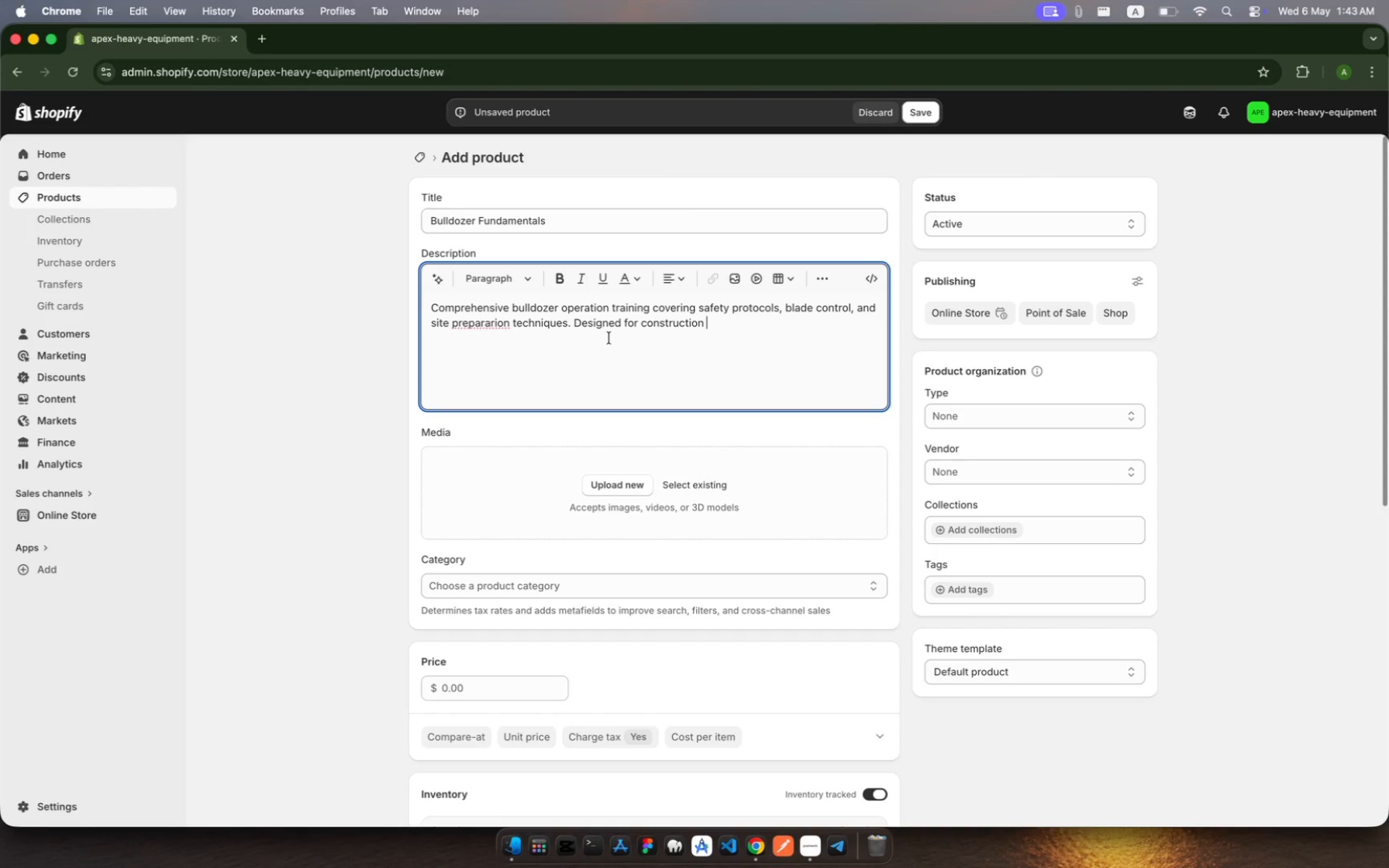 
type(profession)
 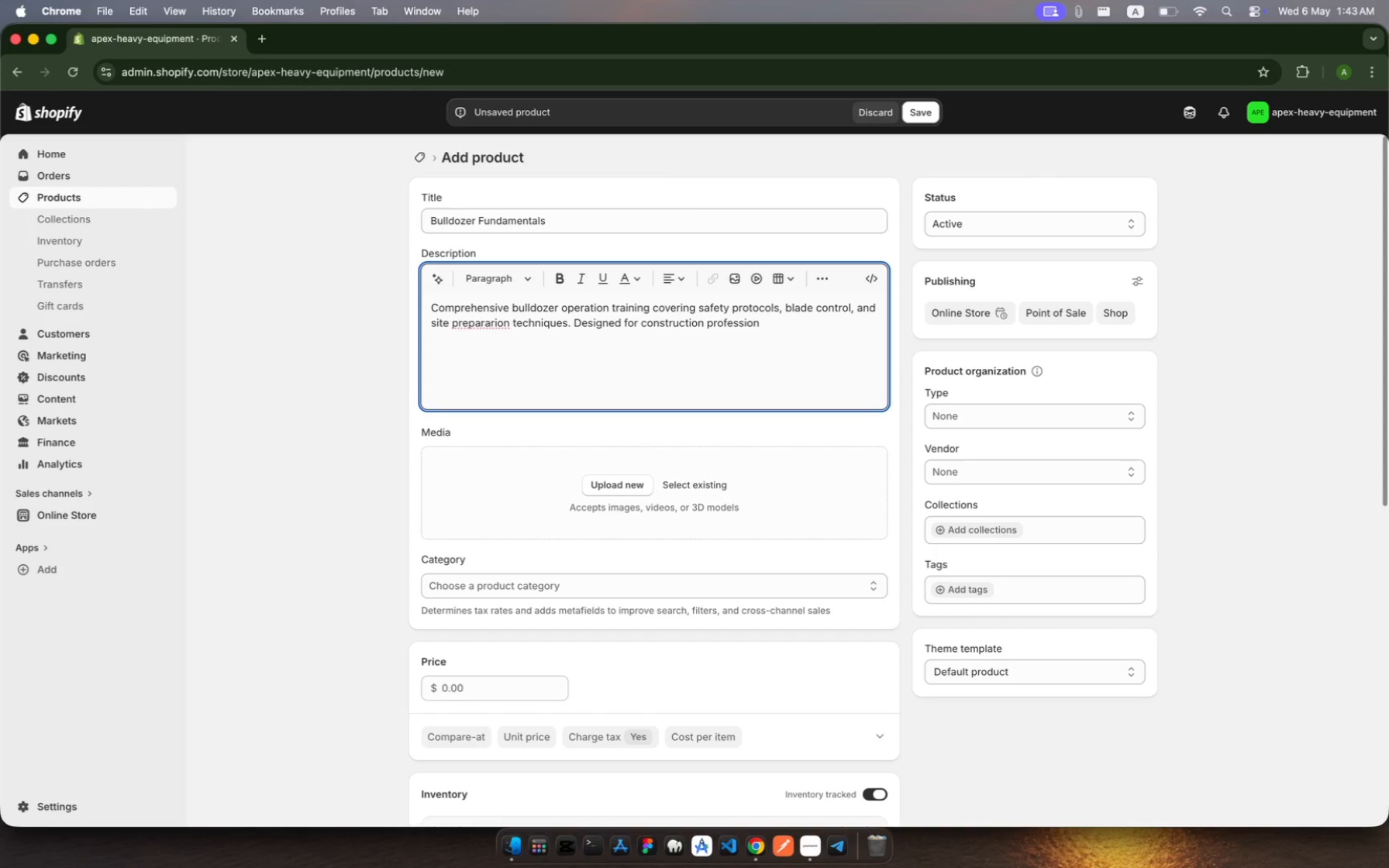 
wait(5.88)
 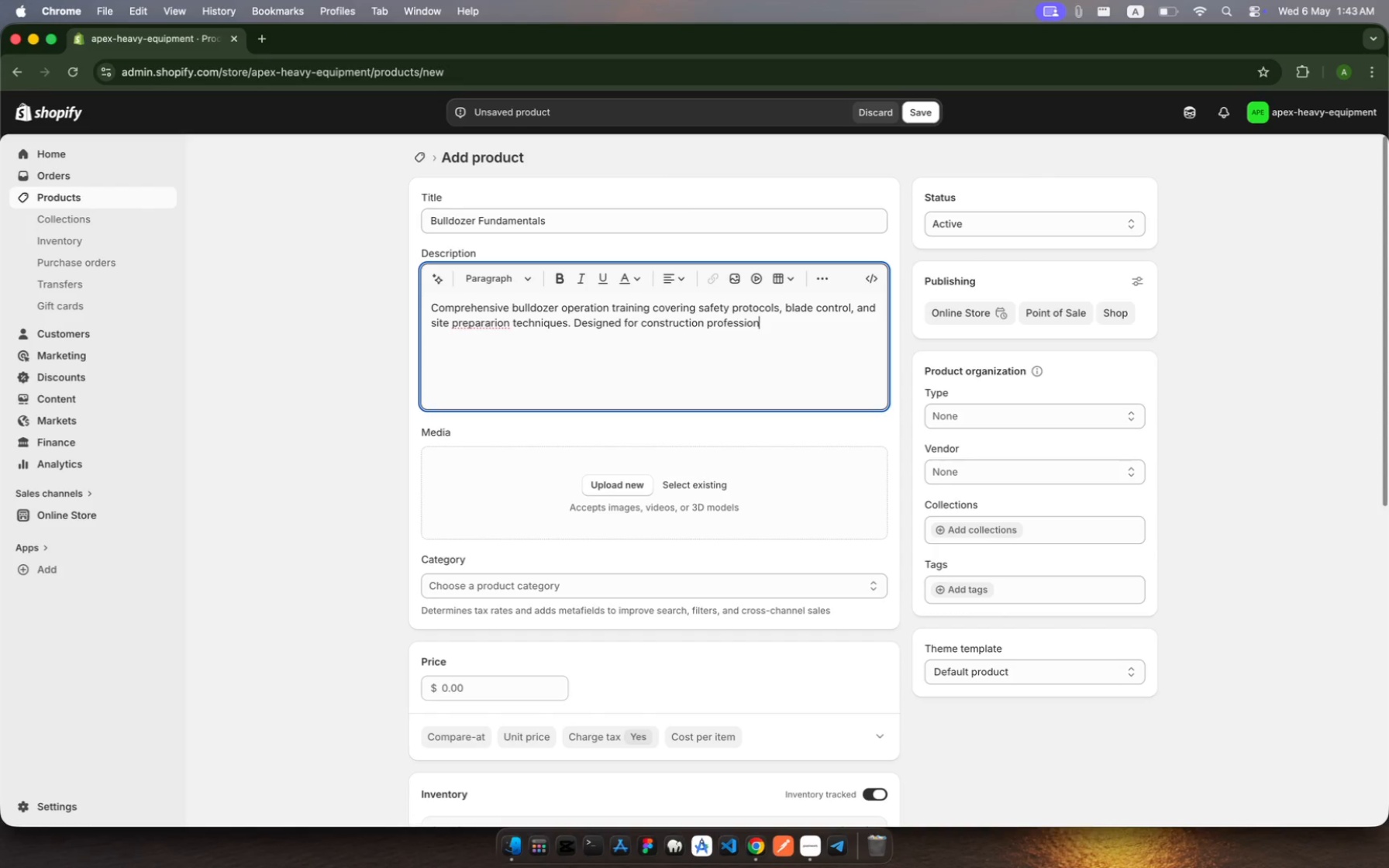 
type(as seeking )
 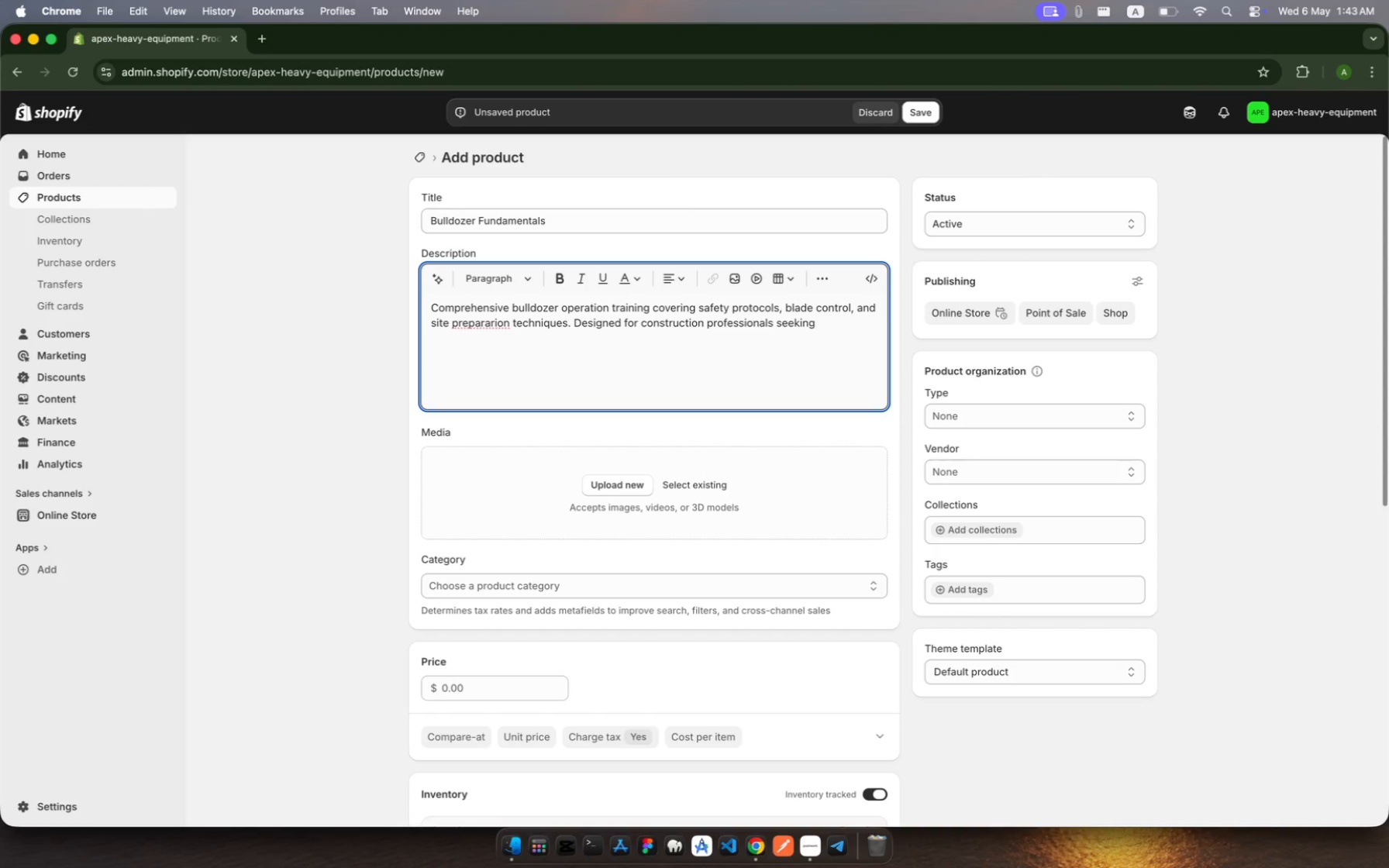 
hold_key(key=L, duration=0.3)
 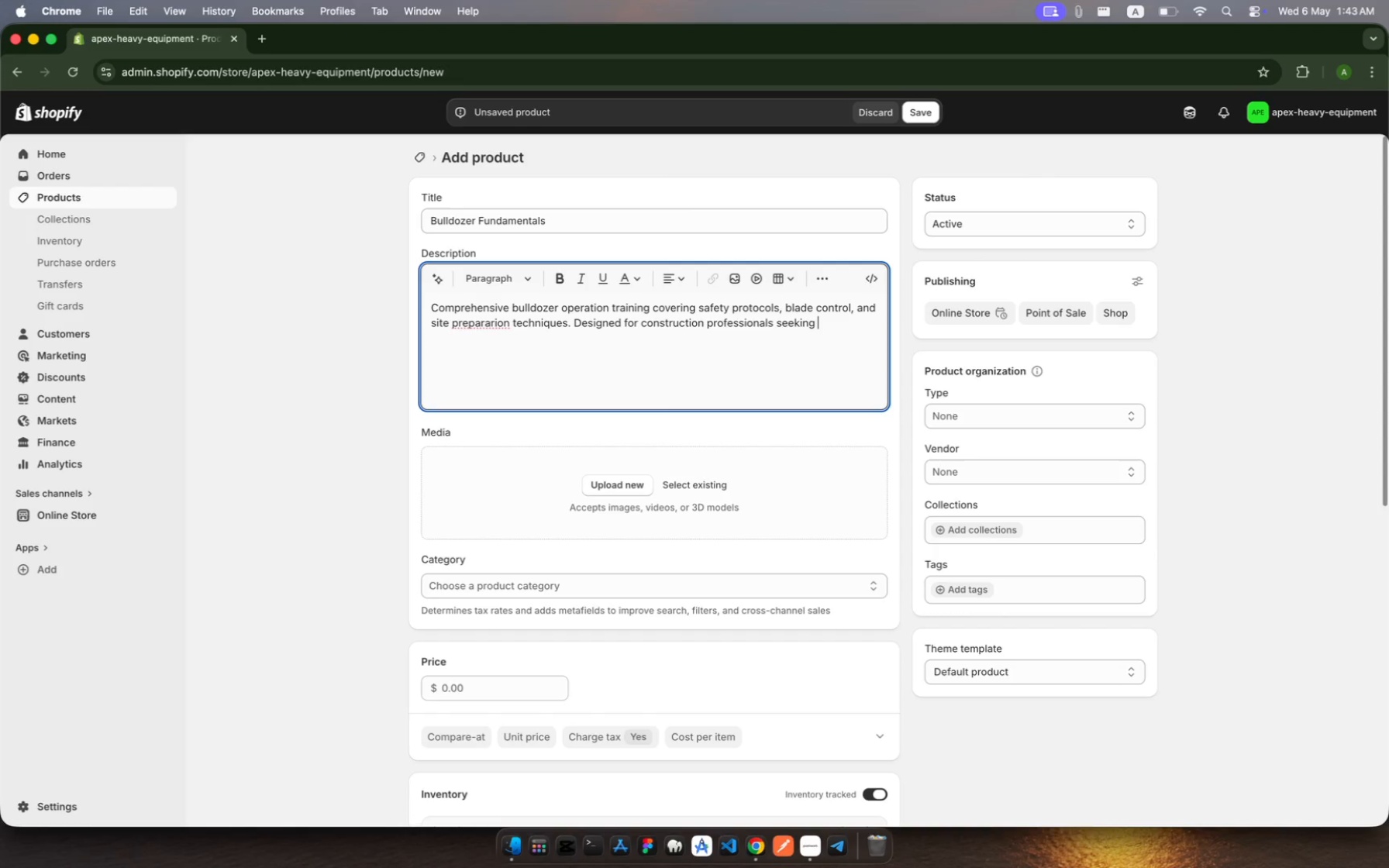 
wait(6.31)
 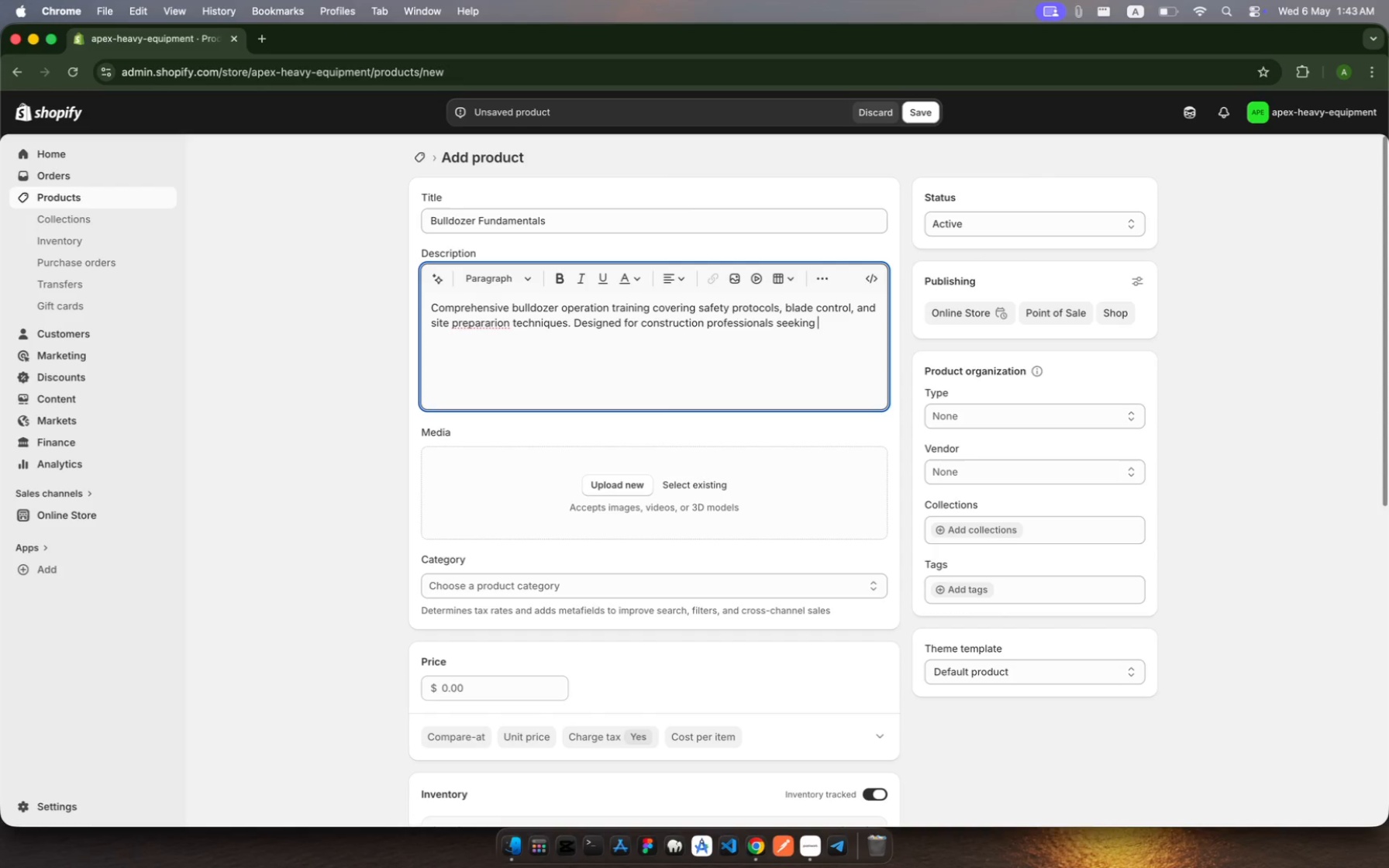 
type(heavy )
 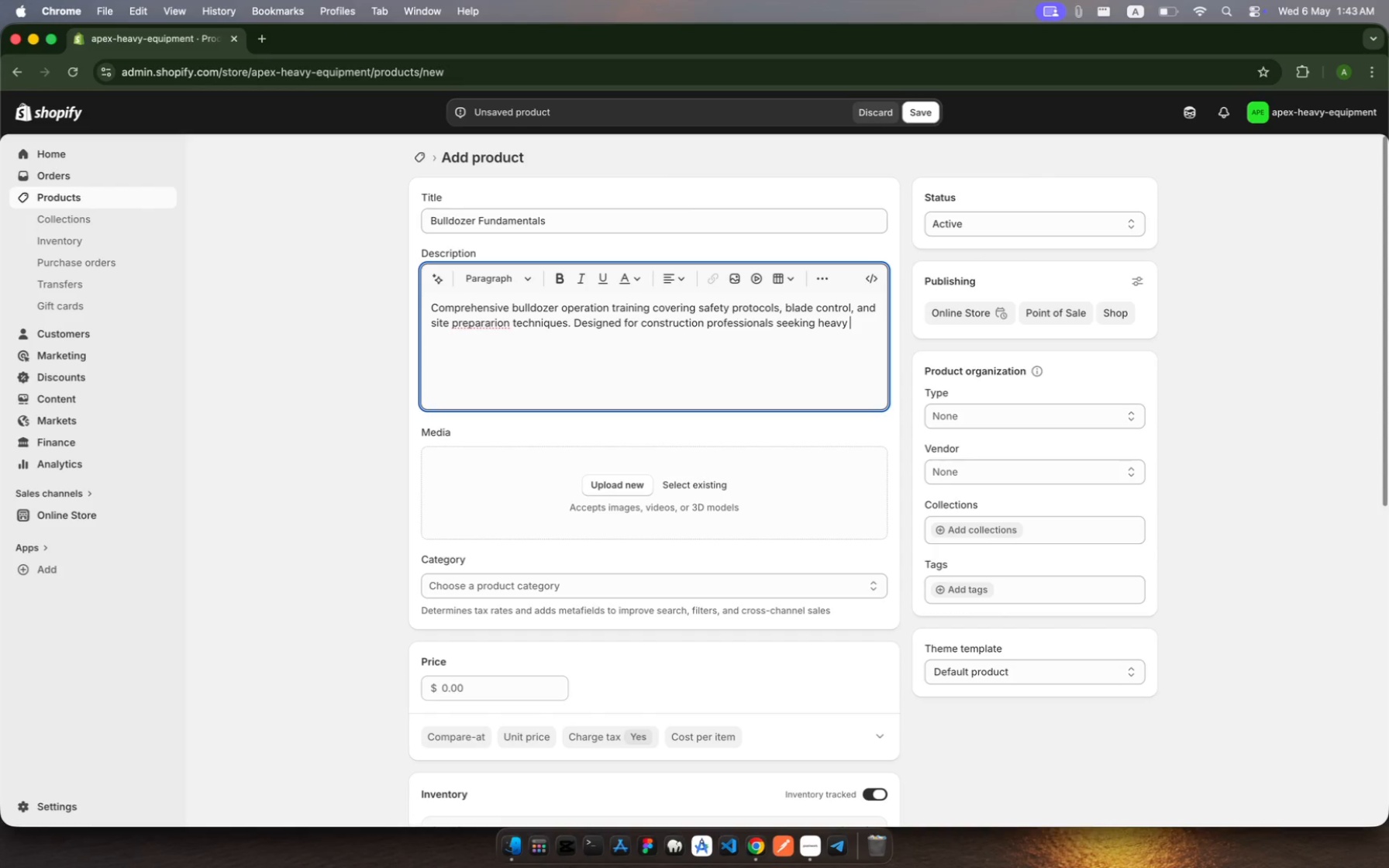 
type(equipment )
 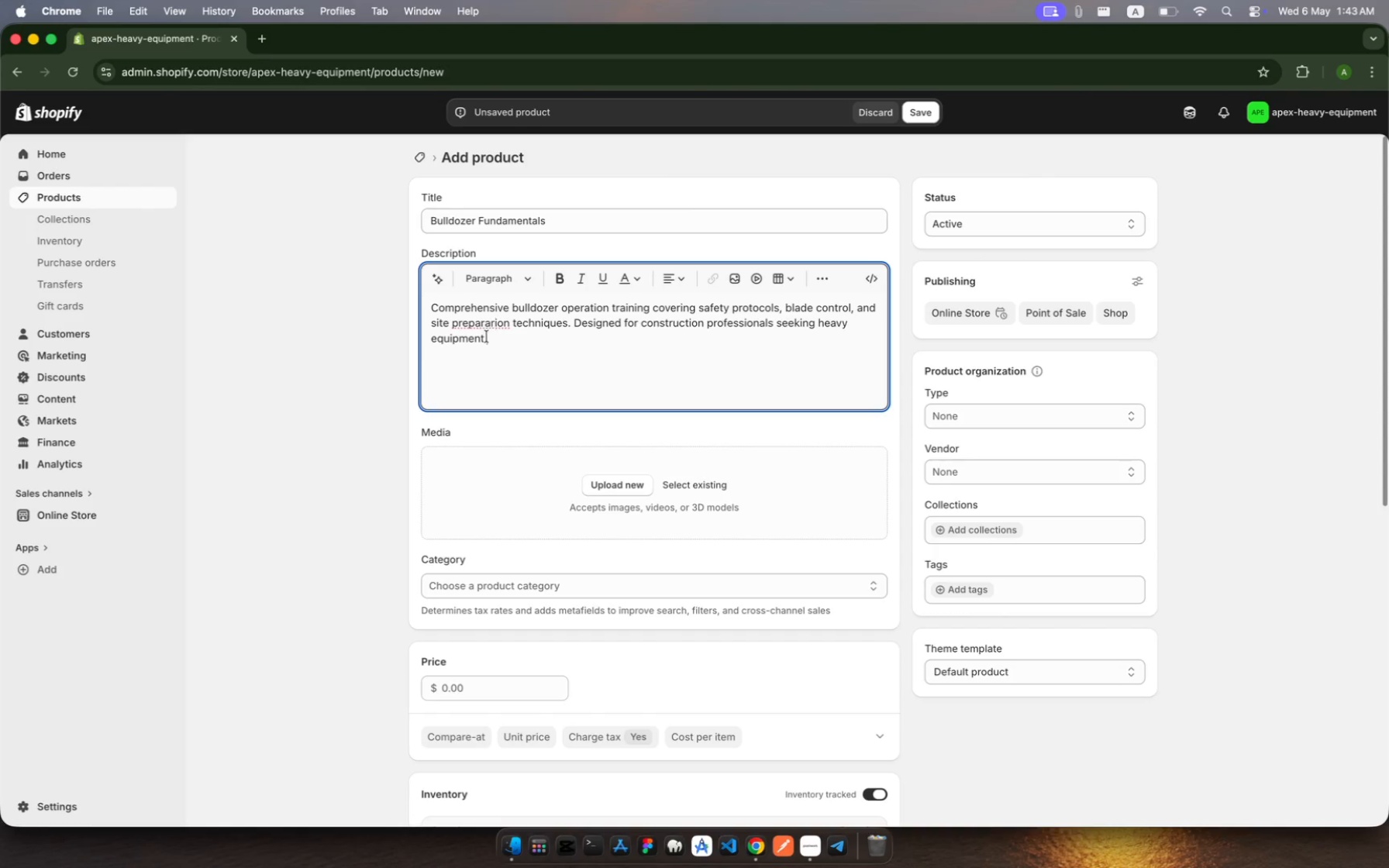 
wait(5.9)
 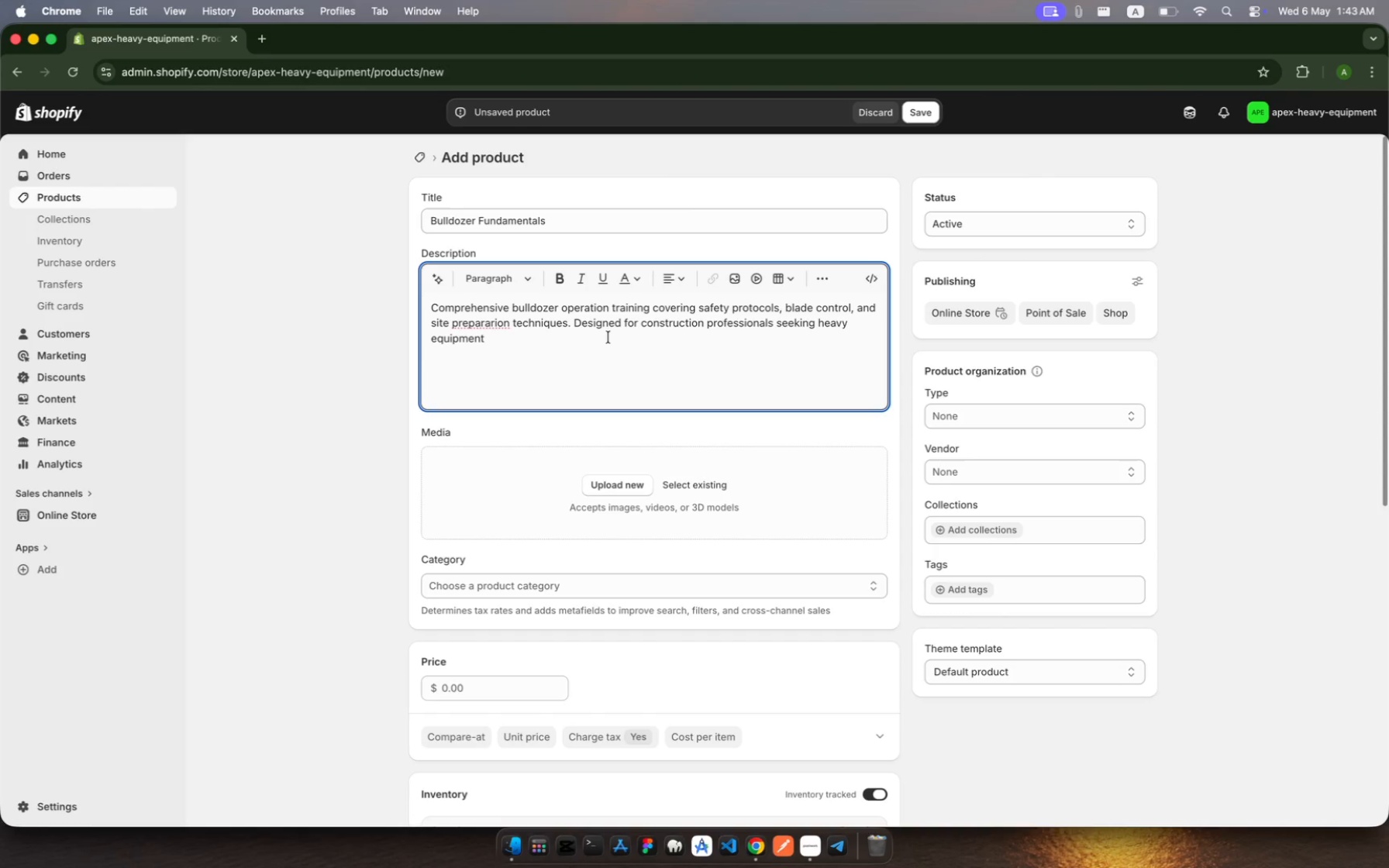 
left_click([493, 321])
 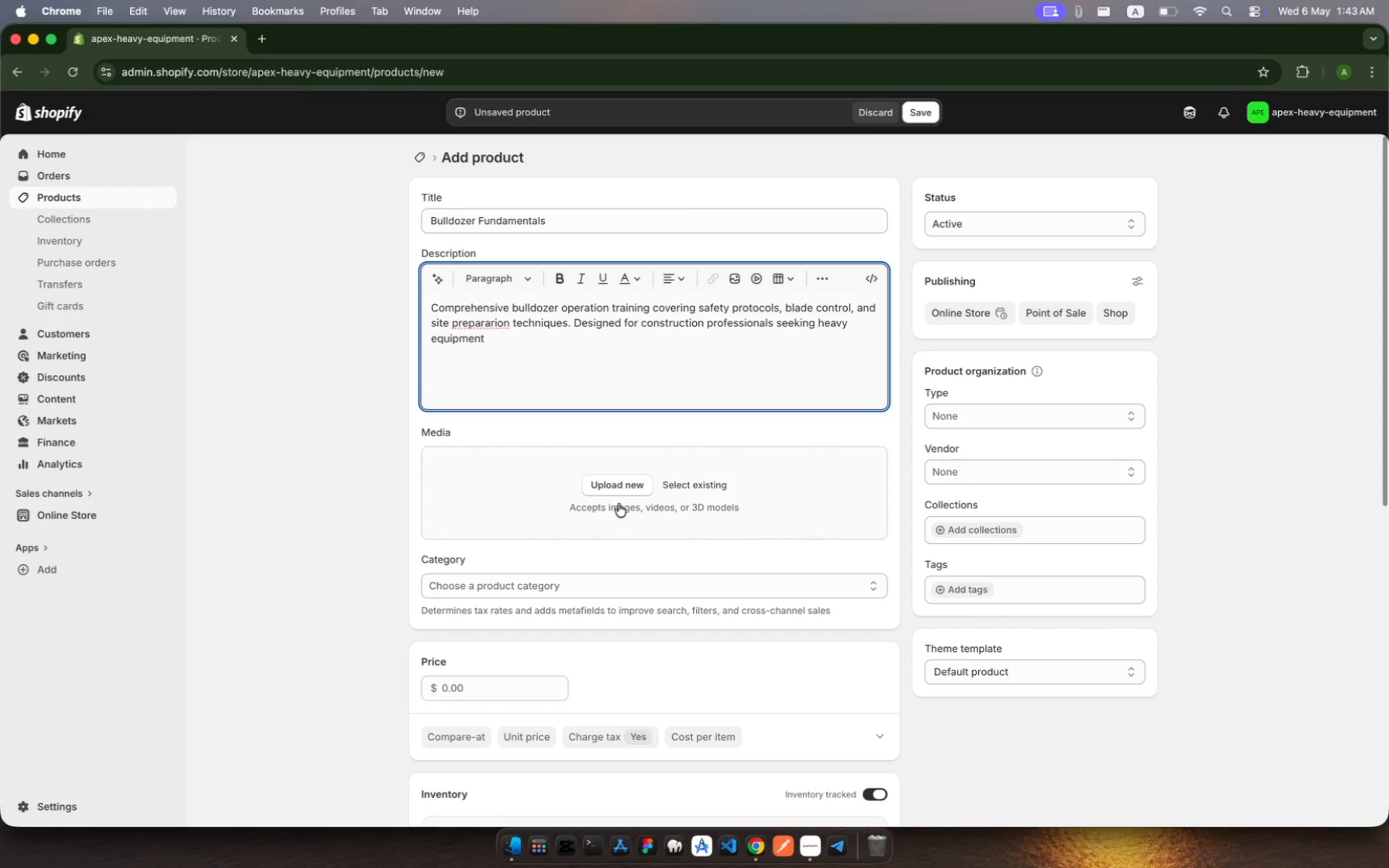 
key(Backspace)
 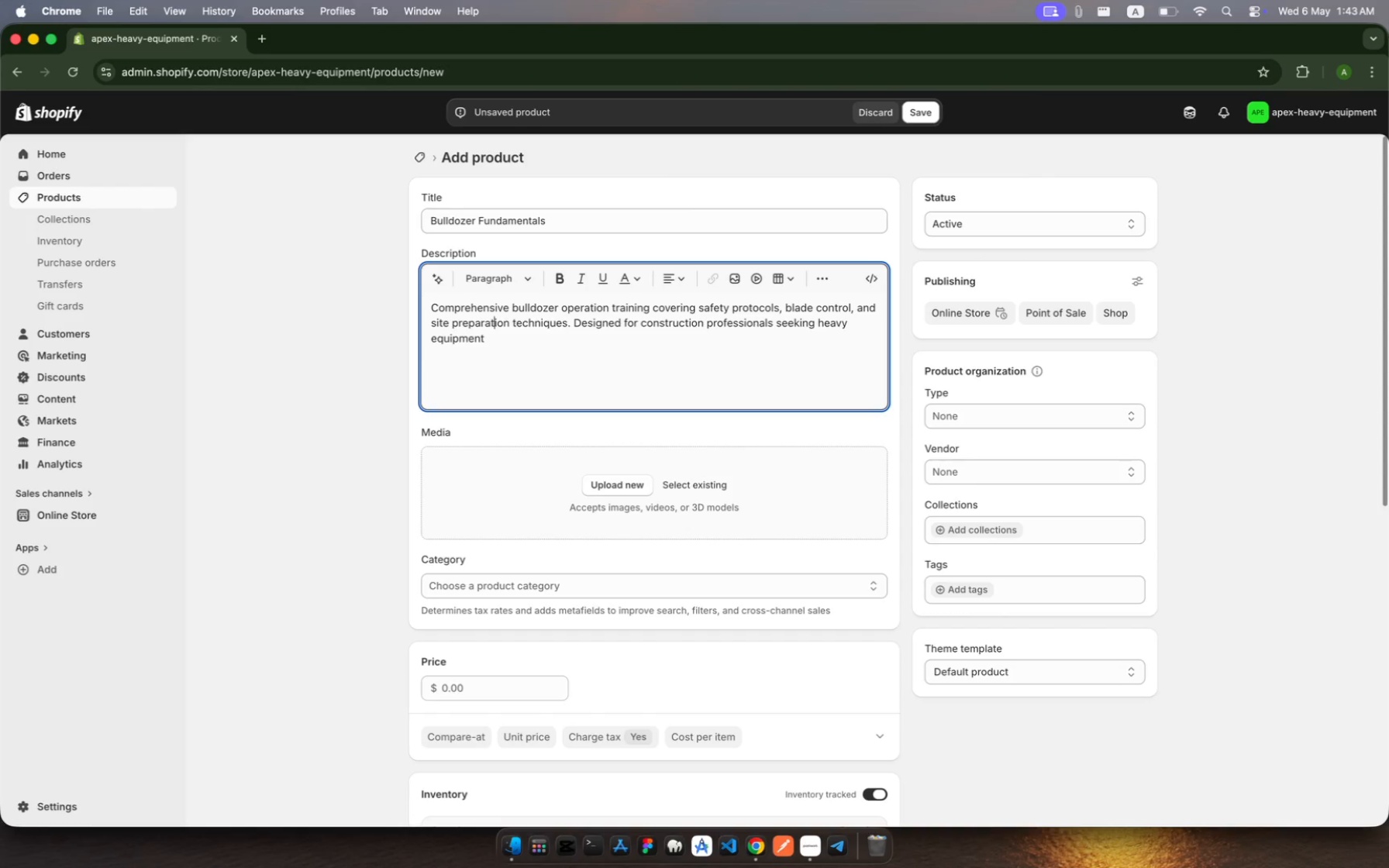 
key(T)
 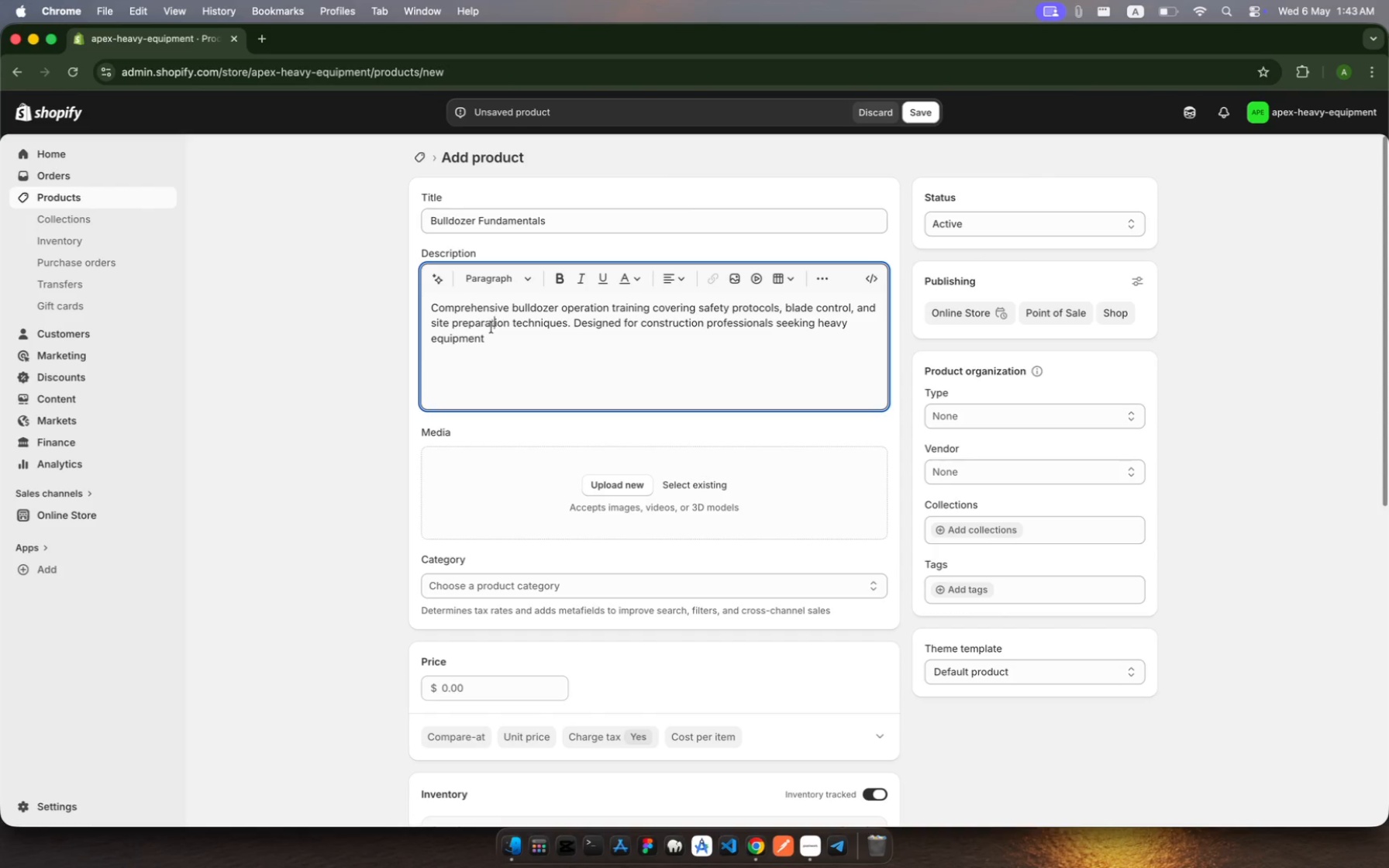 
left_click([495, 335])
 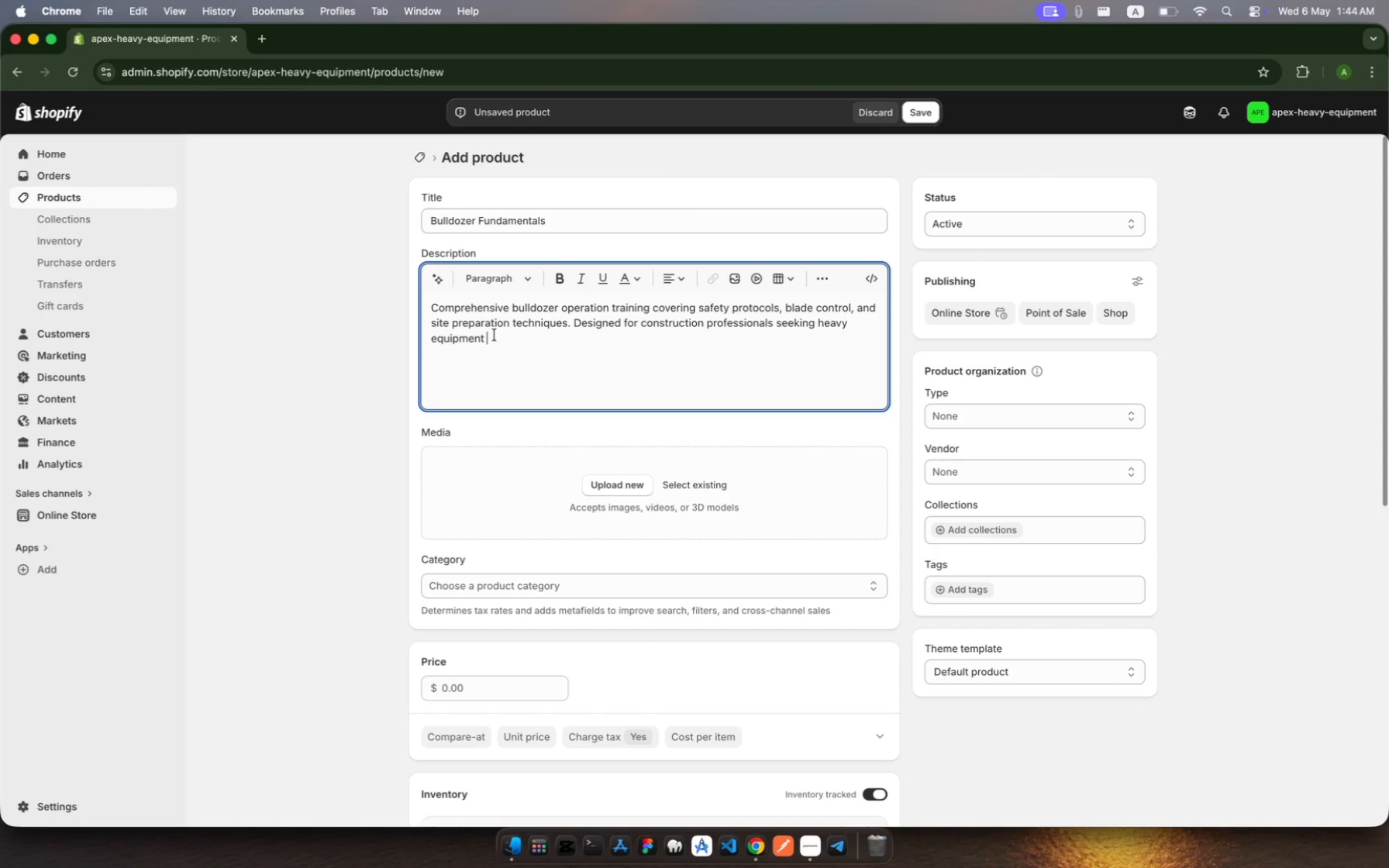 
type(certificatin)
 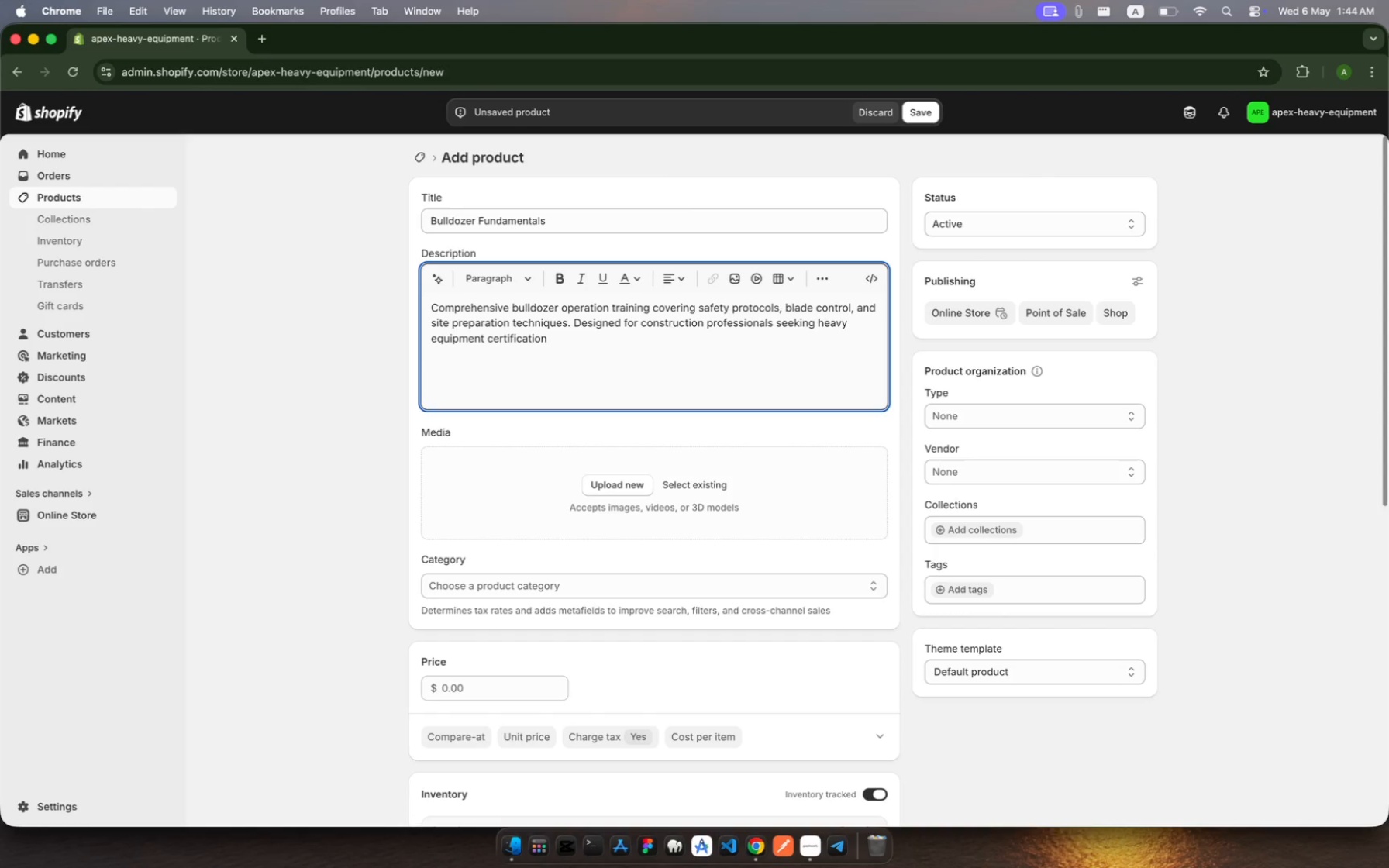 
hold_key(key=O, duration=0.32)
 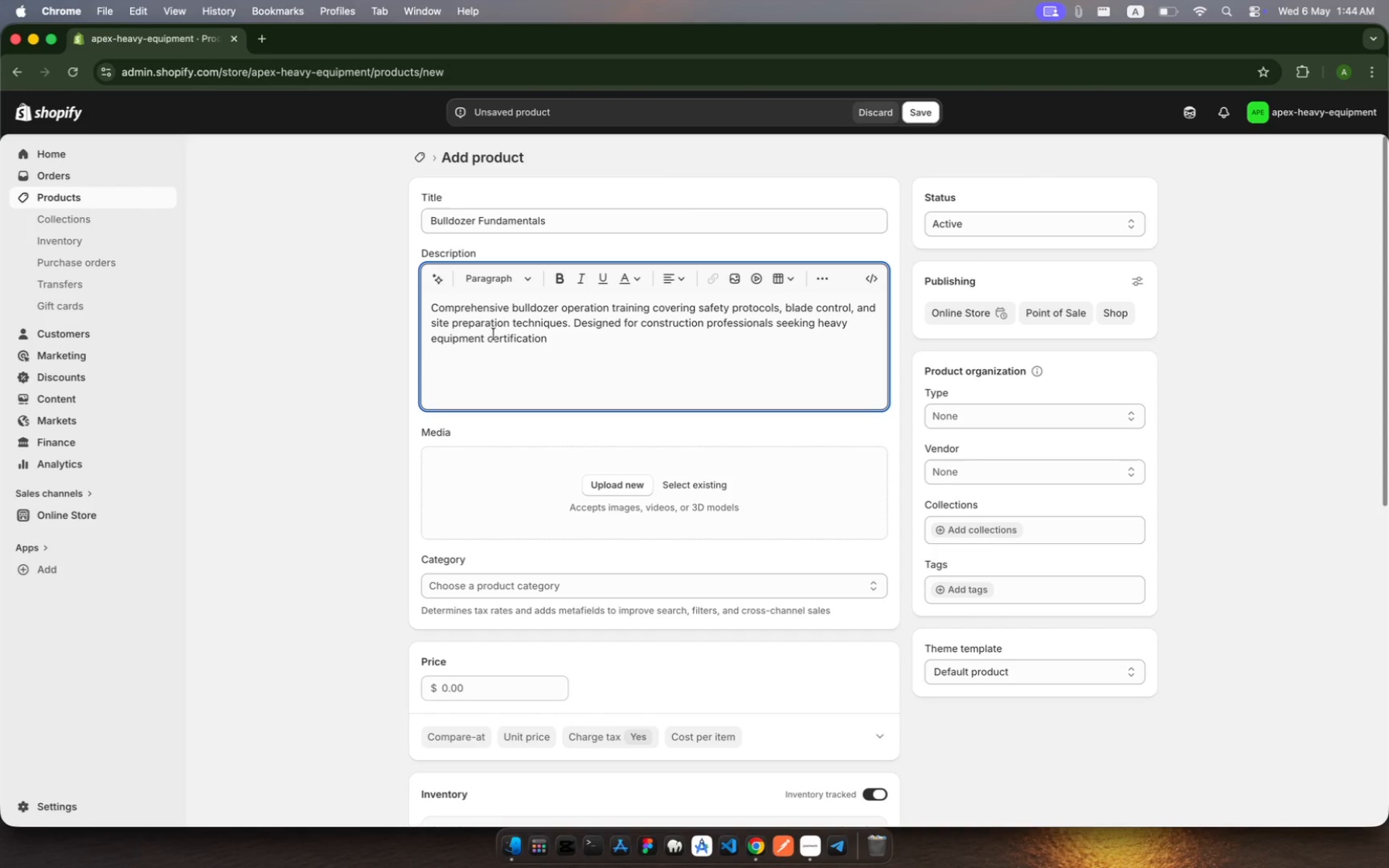 
wait(6.03)
 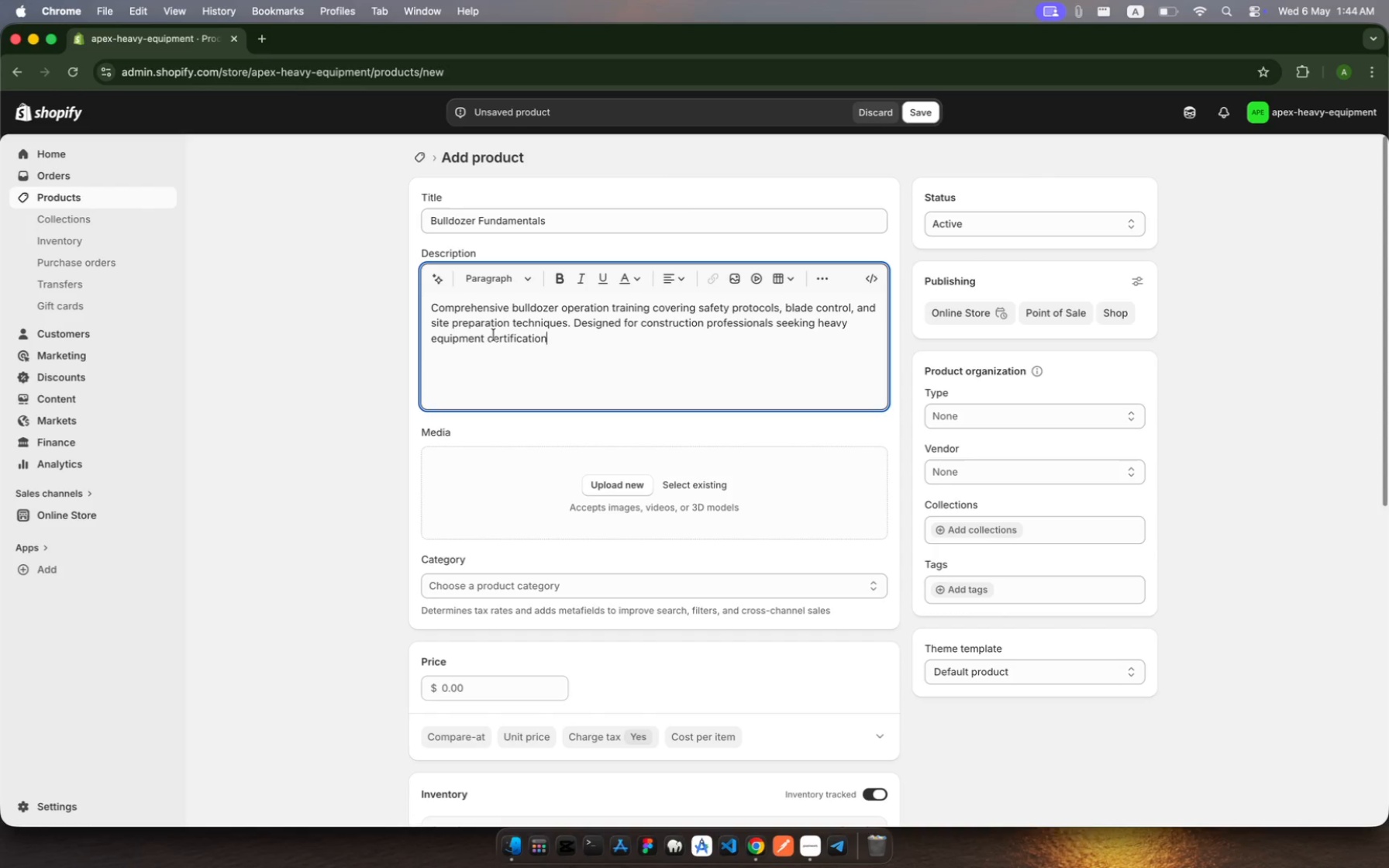 
type( at ay apex )
 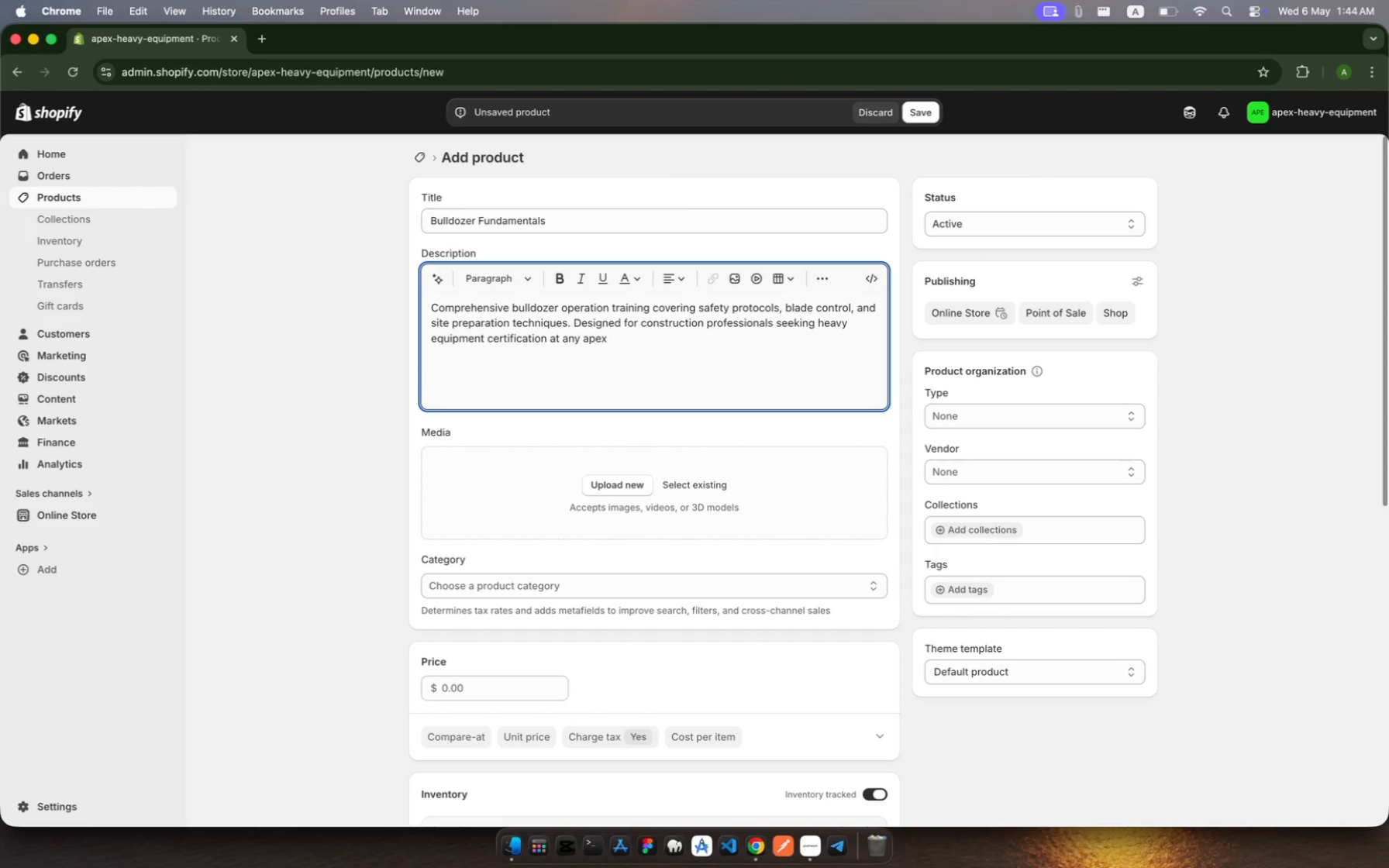 
hold_key(key=N, duration=0.32)
 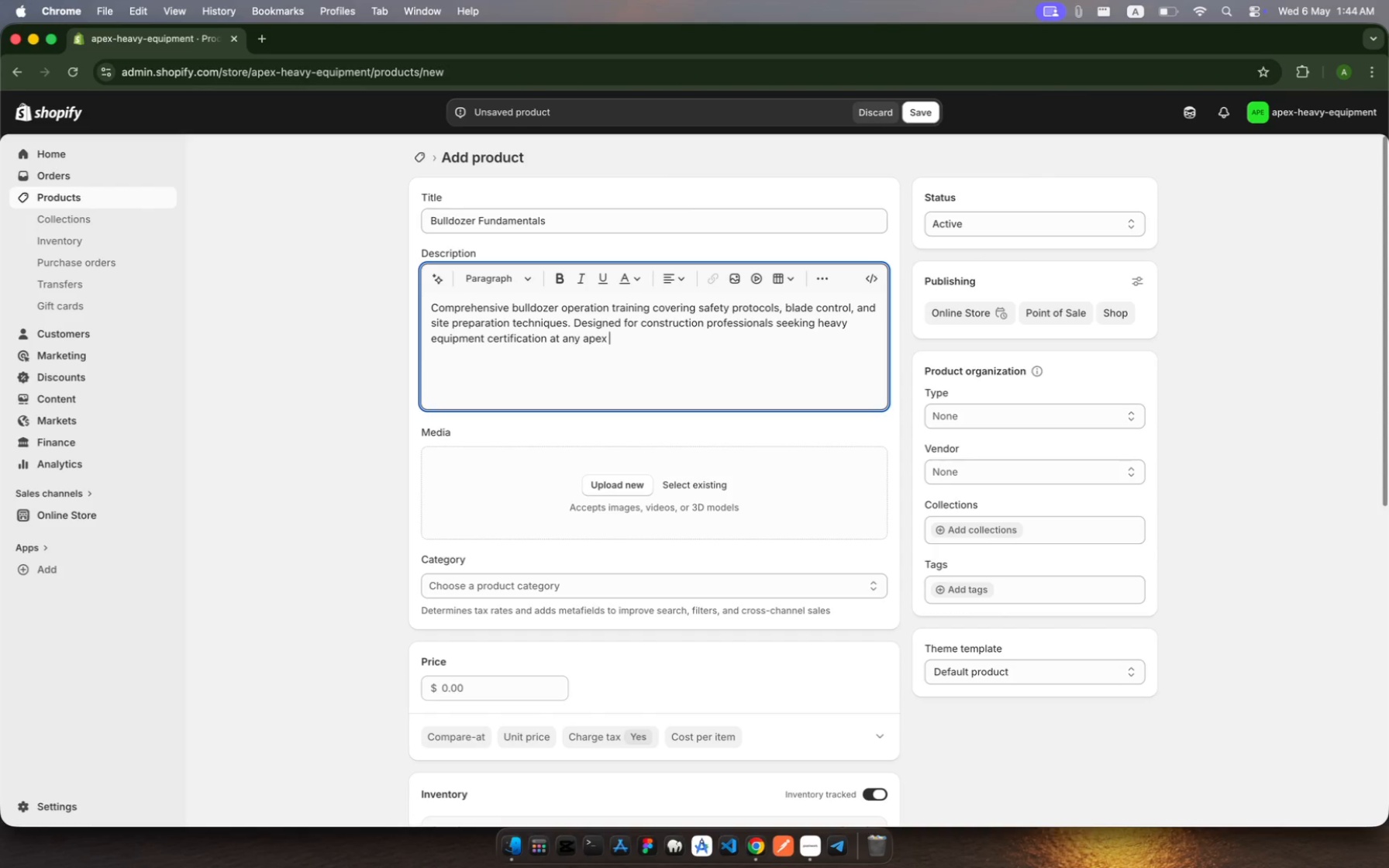 
type(regional campus.)
 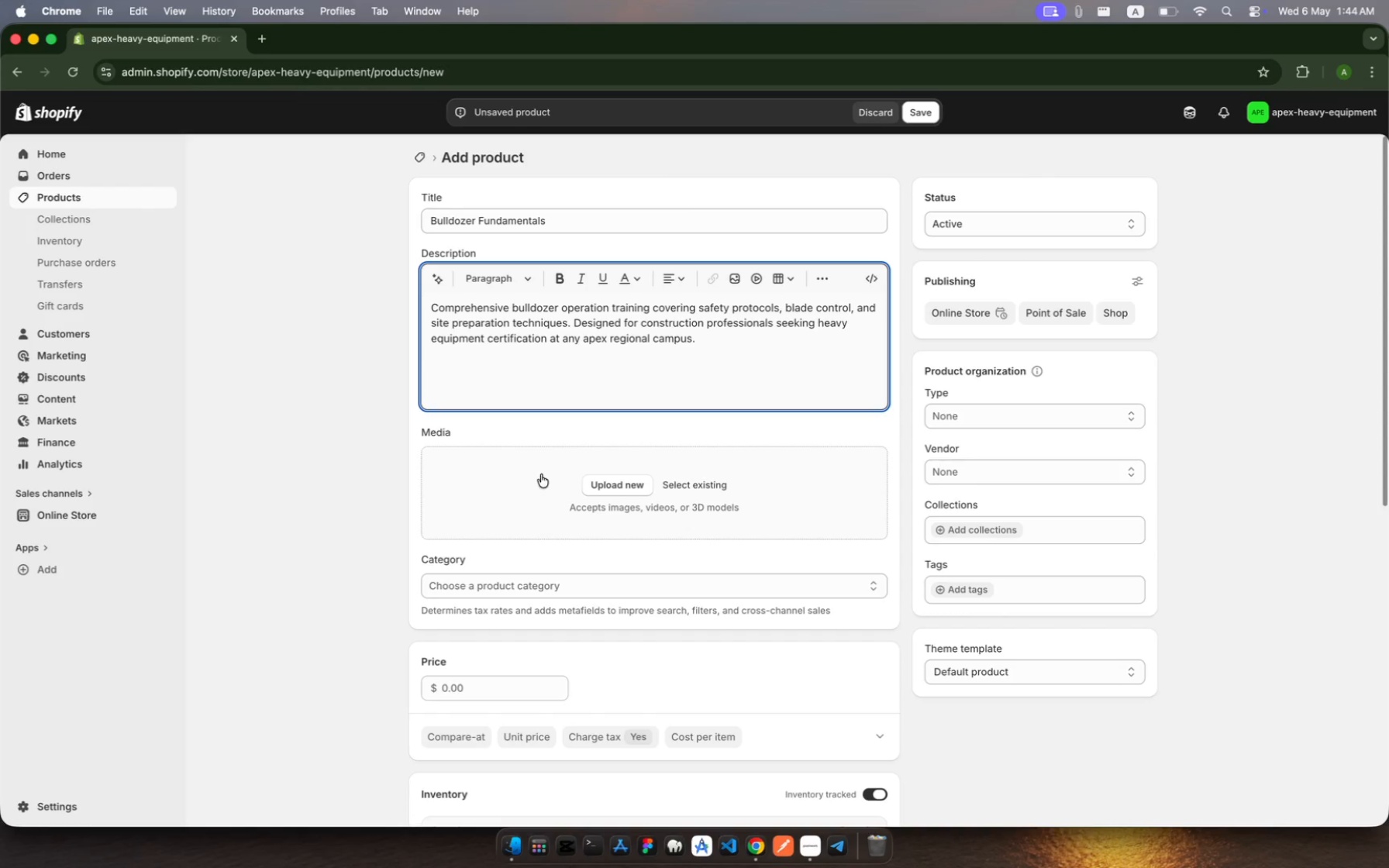 
wait(8.57)
 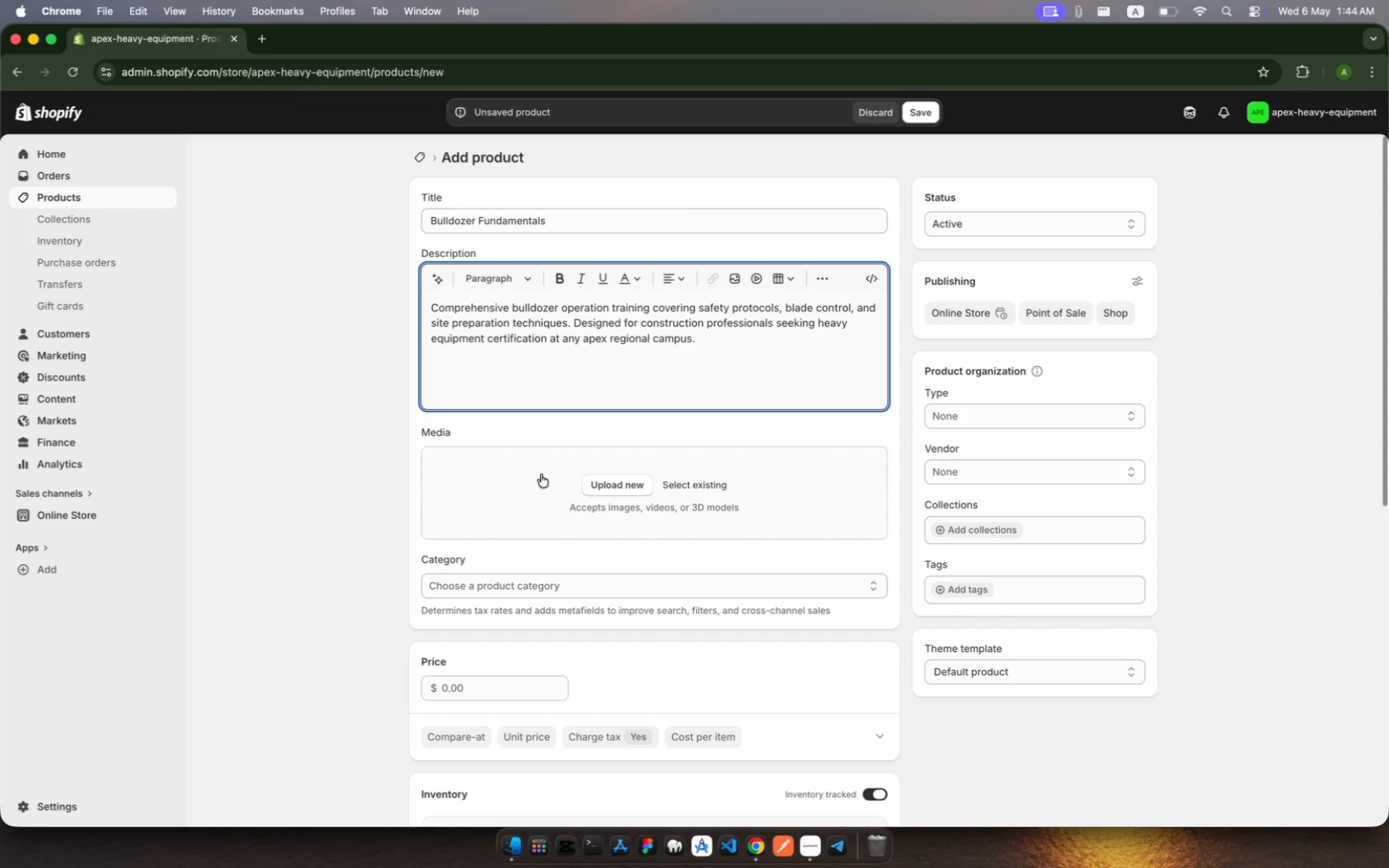 
left_click([498, 688])
 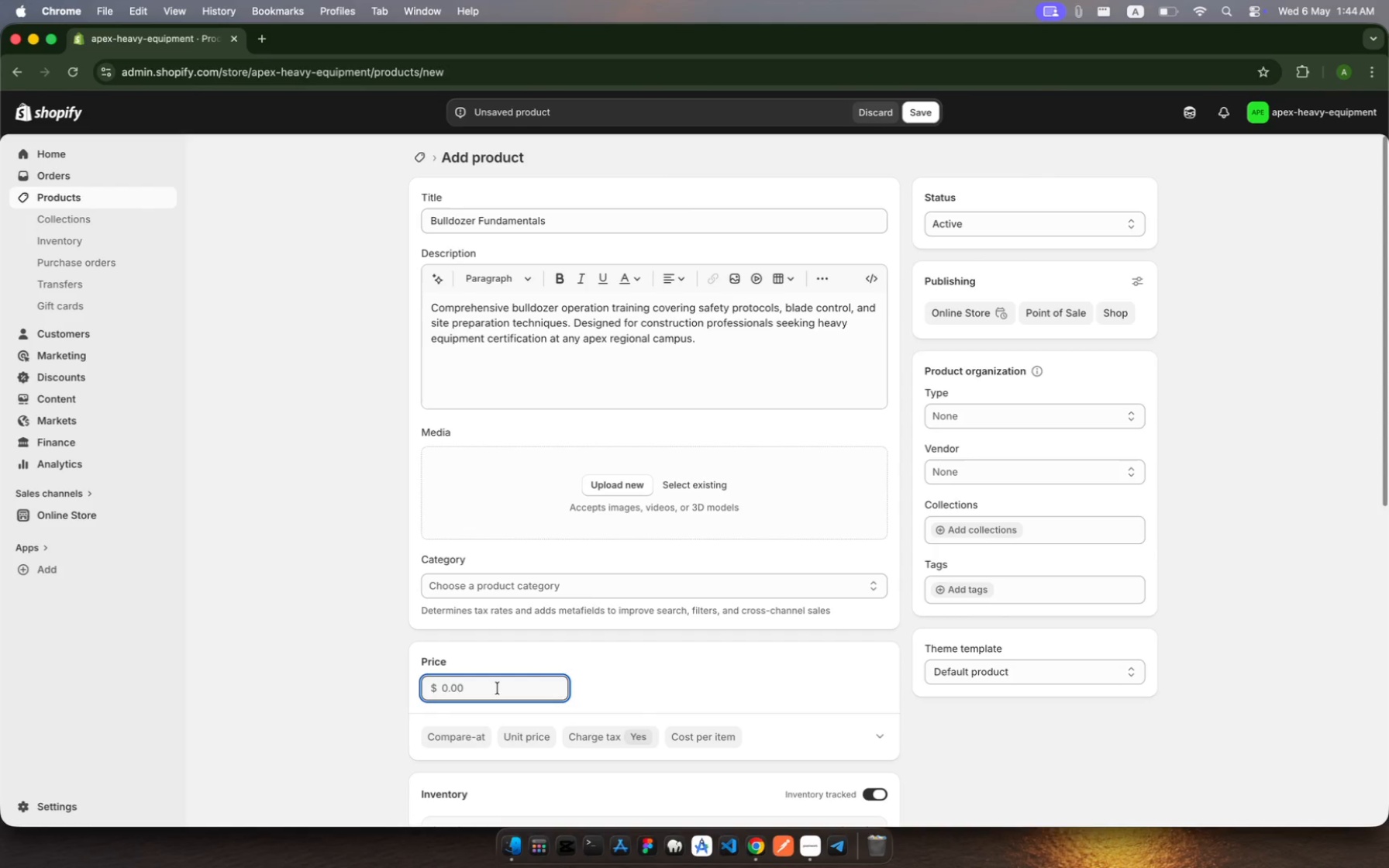 
type(195)
 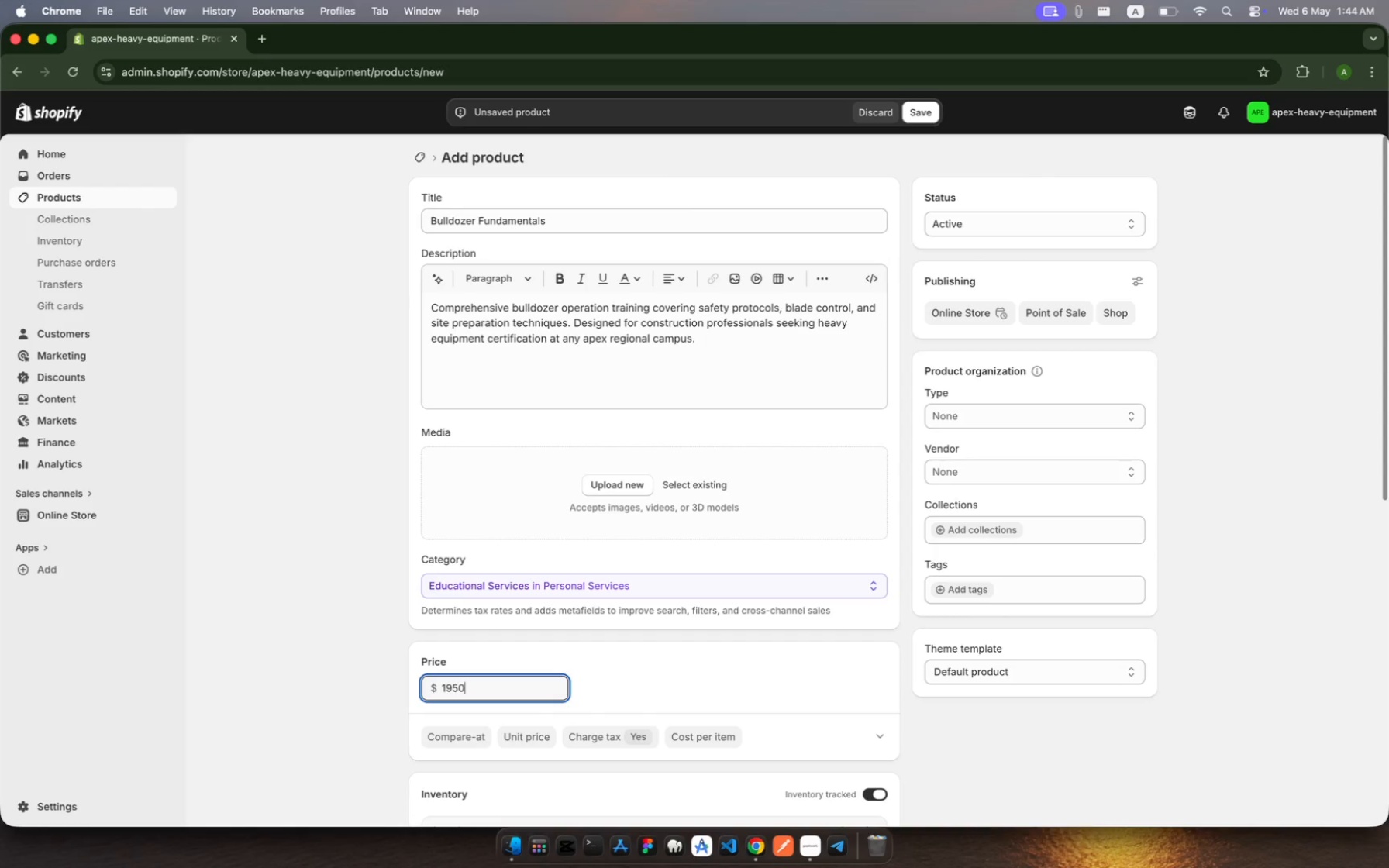 
hold_key(key=0, duration=0.33)
 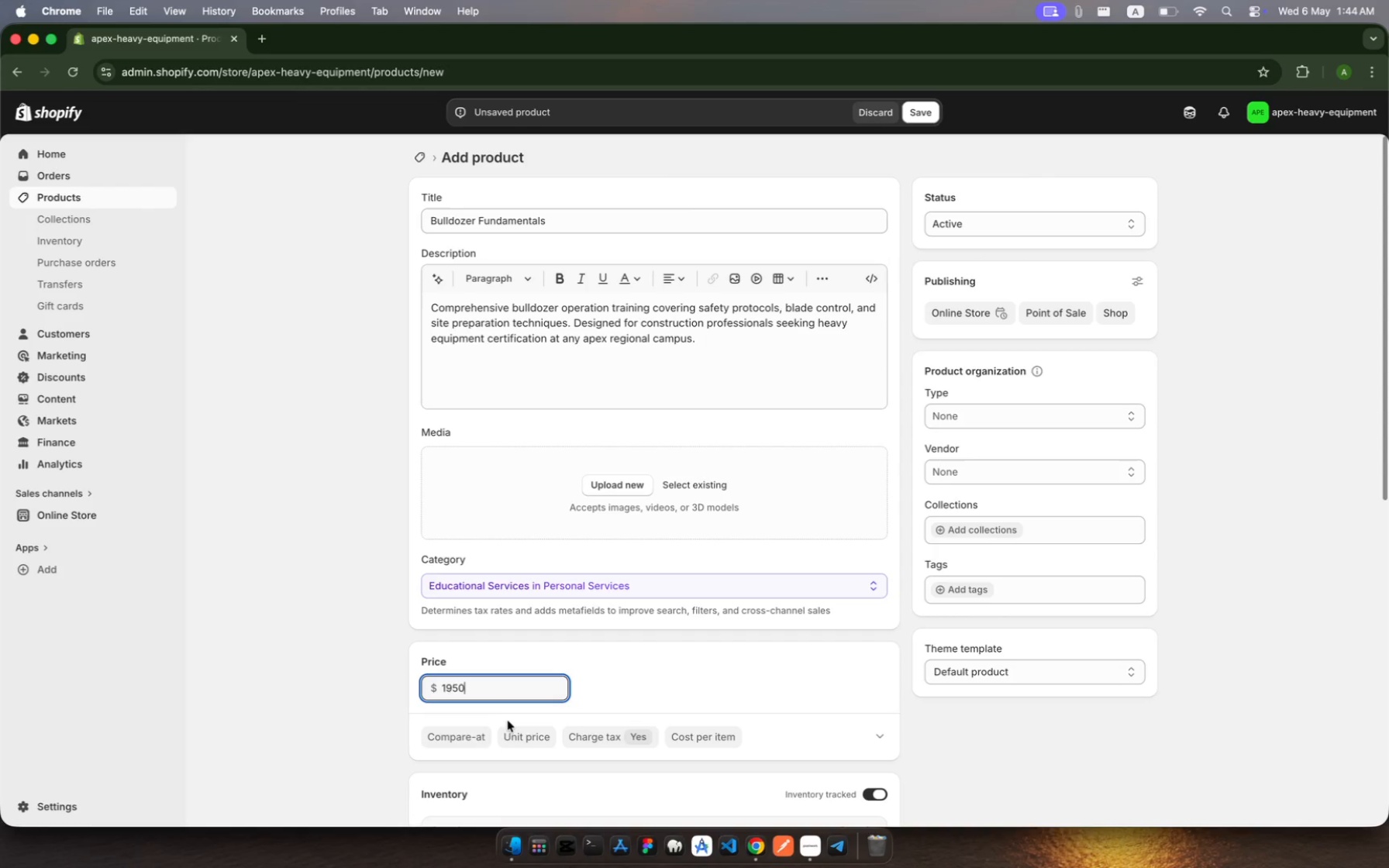 
scroll: coordinate [526, 625], scroll_direction: down, amount: 42.0
 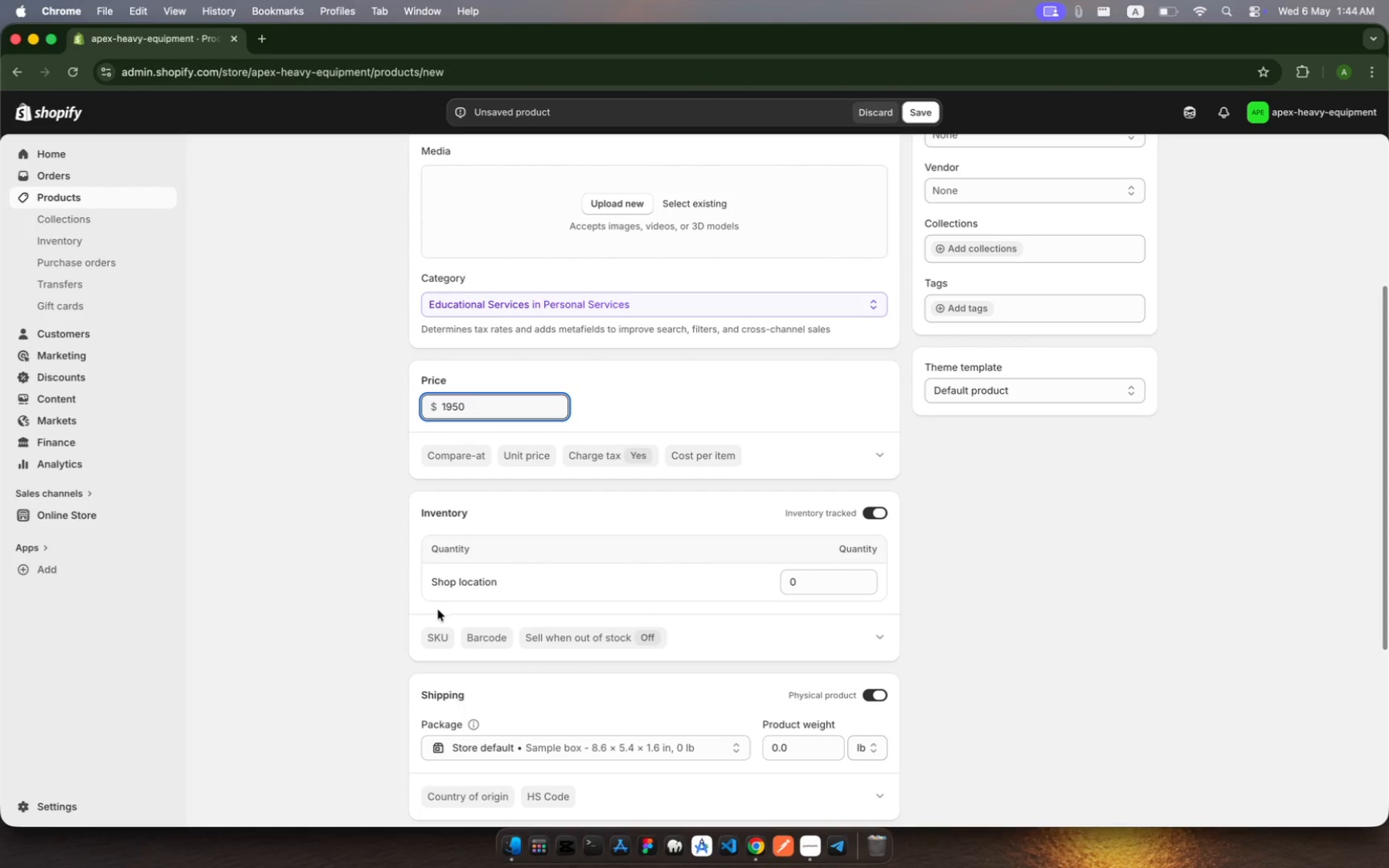 
left_click([444, 630])
 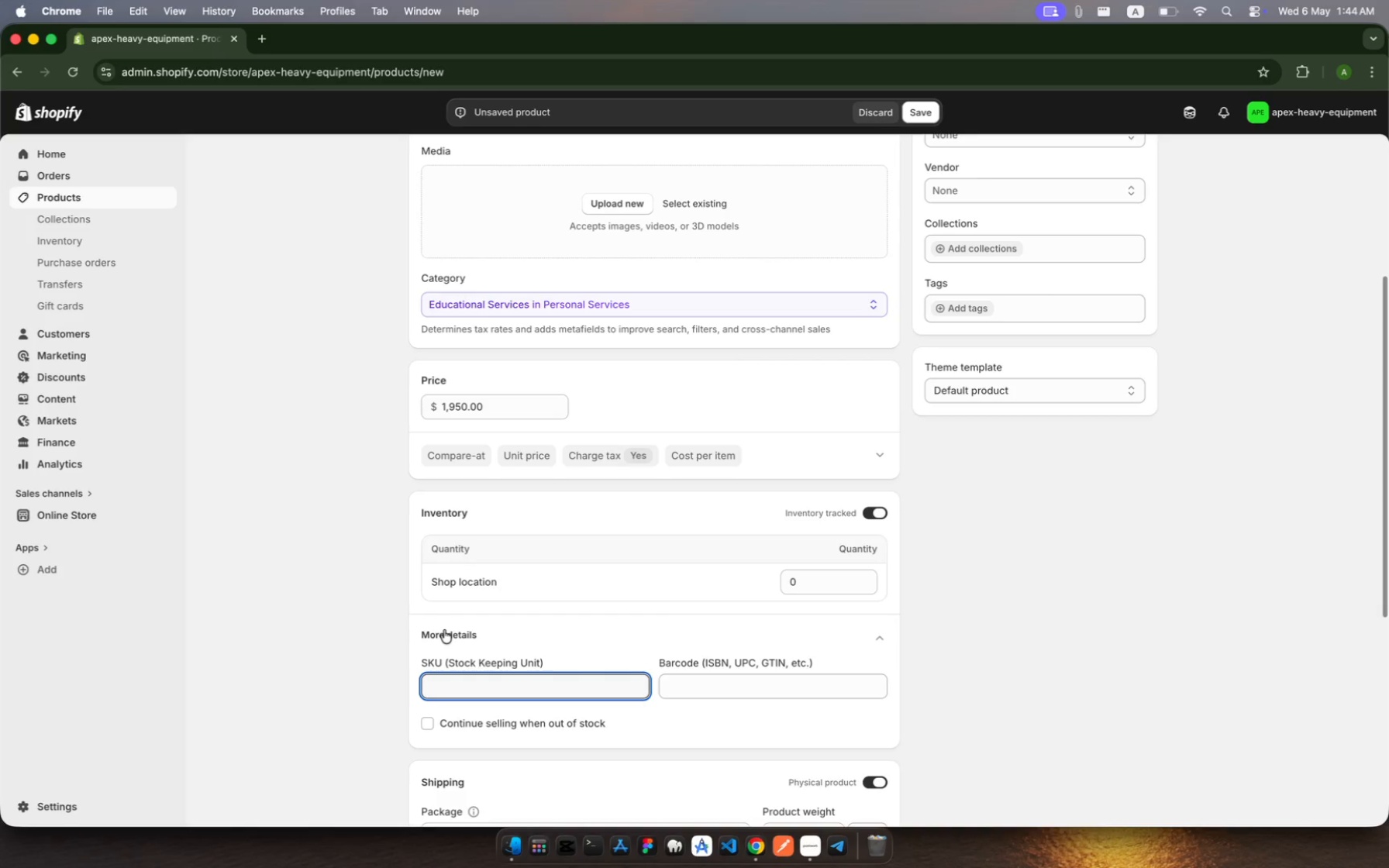 
type(PX-BDF-001)
 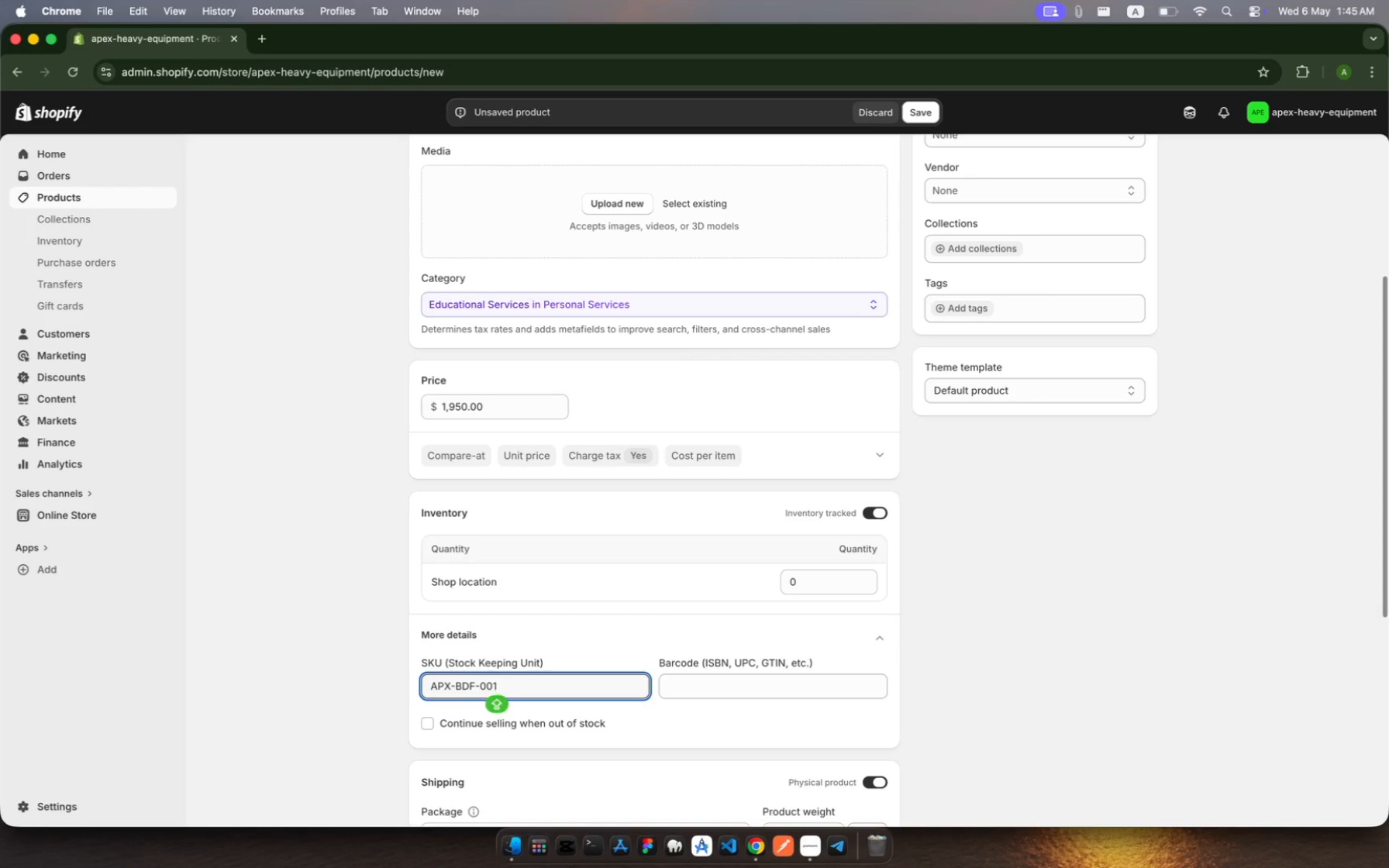 
hold_key(key=A, duration=0.31)
 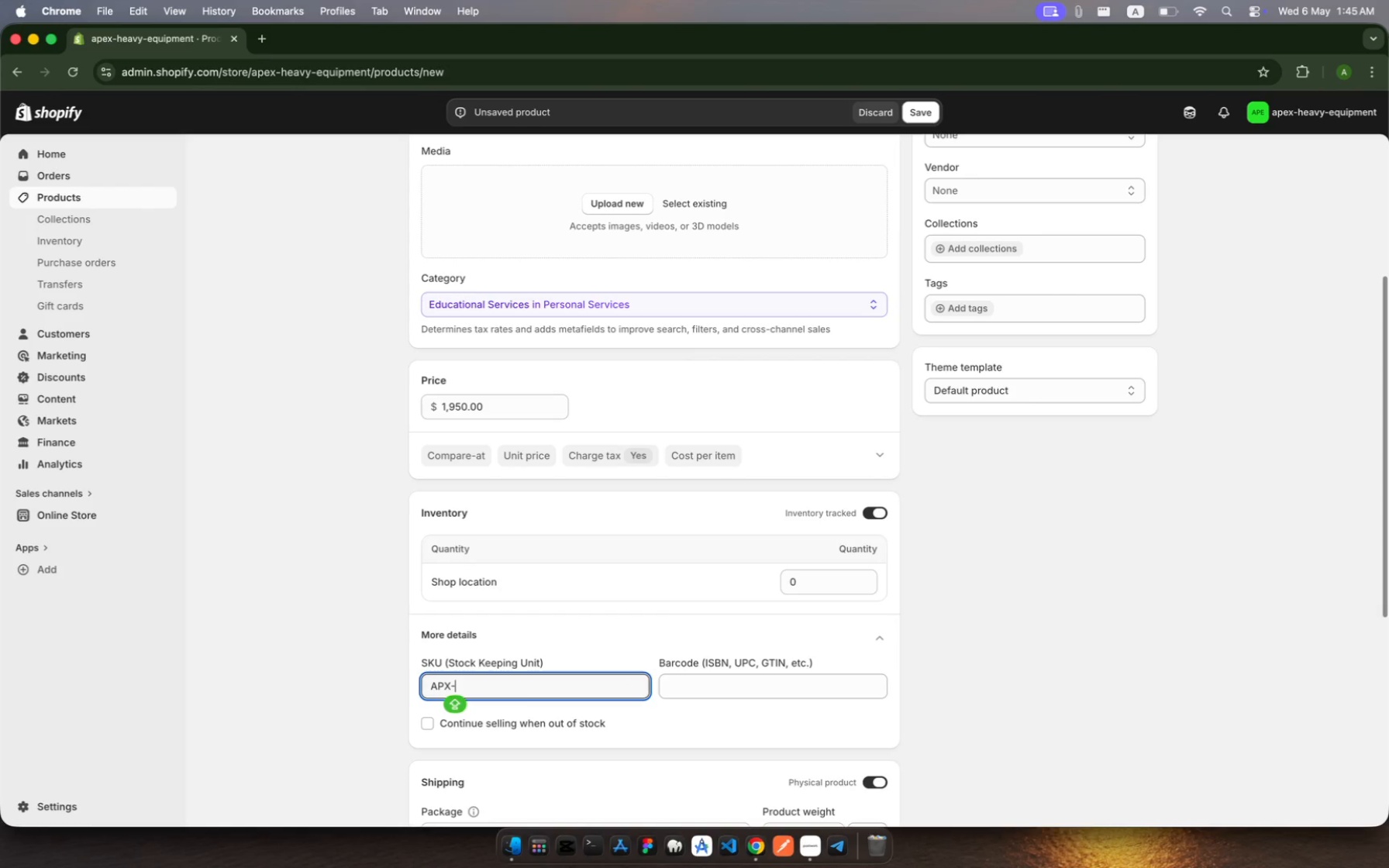 
scroll: coordinate [606, 714], scroll_direction: down, amount: 27.0
 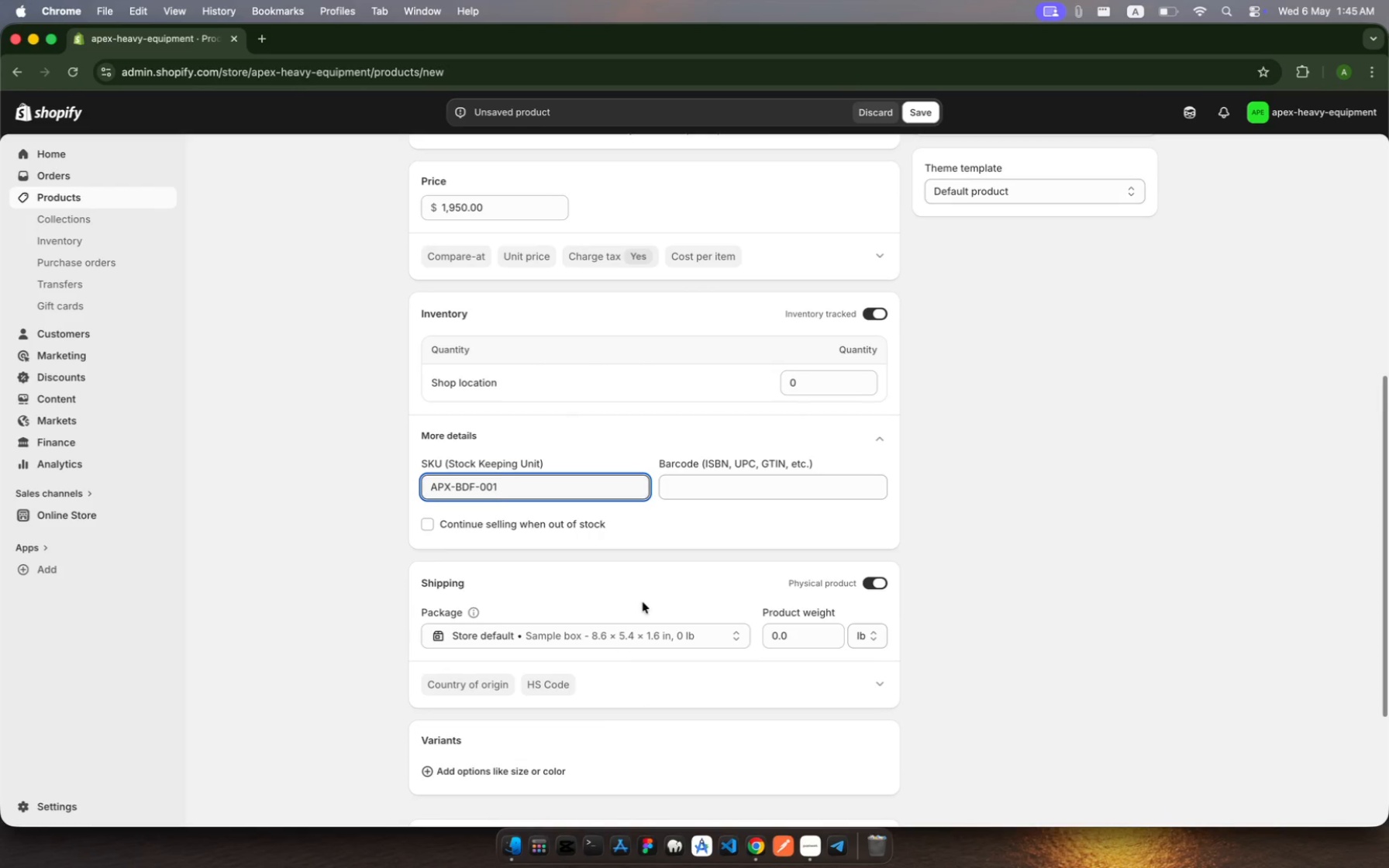 
scroll: coordinate [954, 356], scroll_direction: up, amount: 13.0
 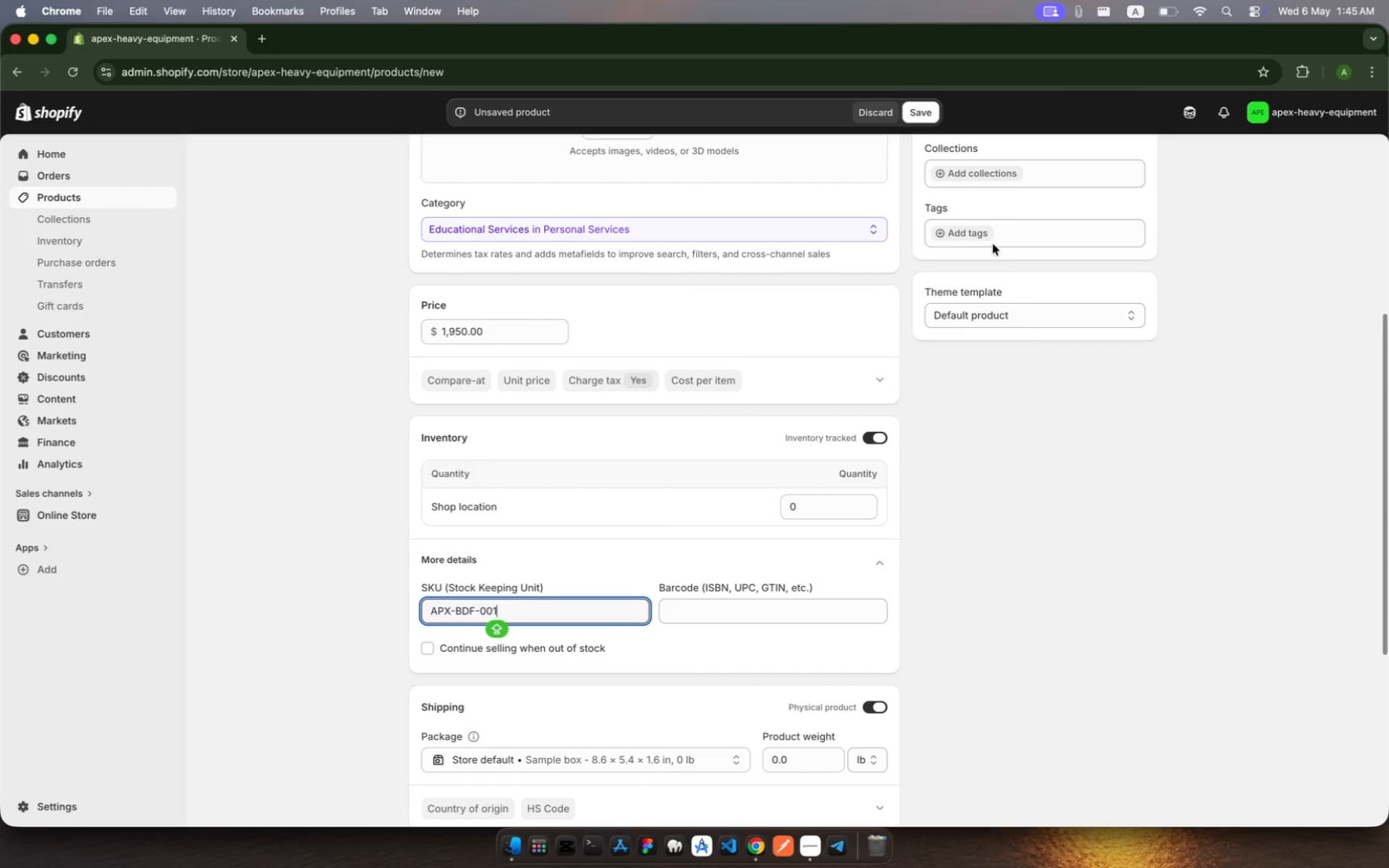 
left_click([1001, 232])
 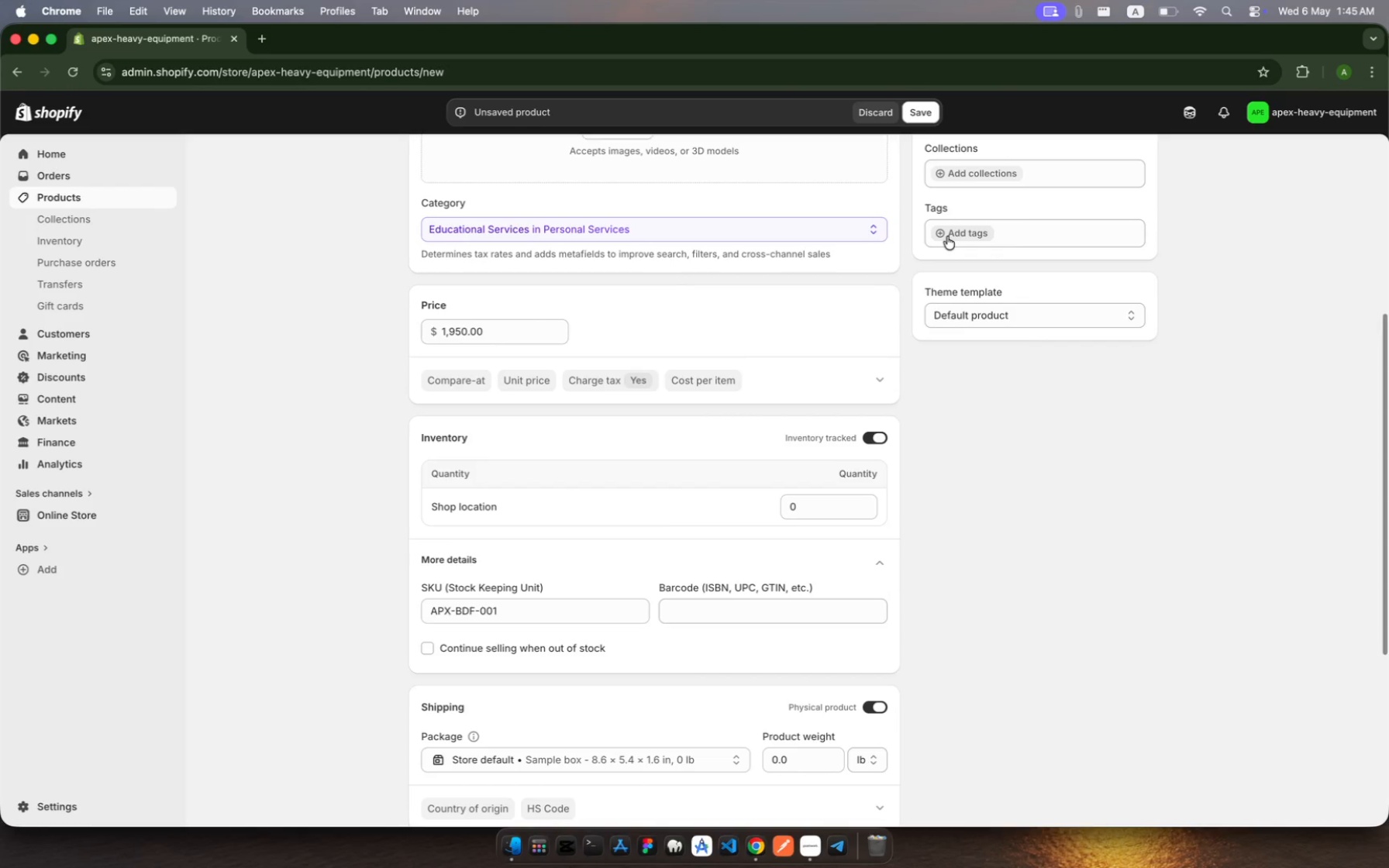 
left_click([947, 236])
 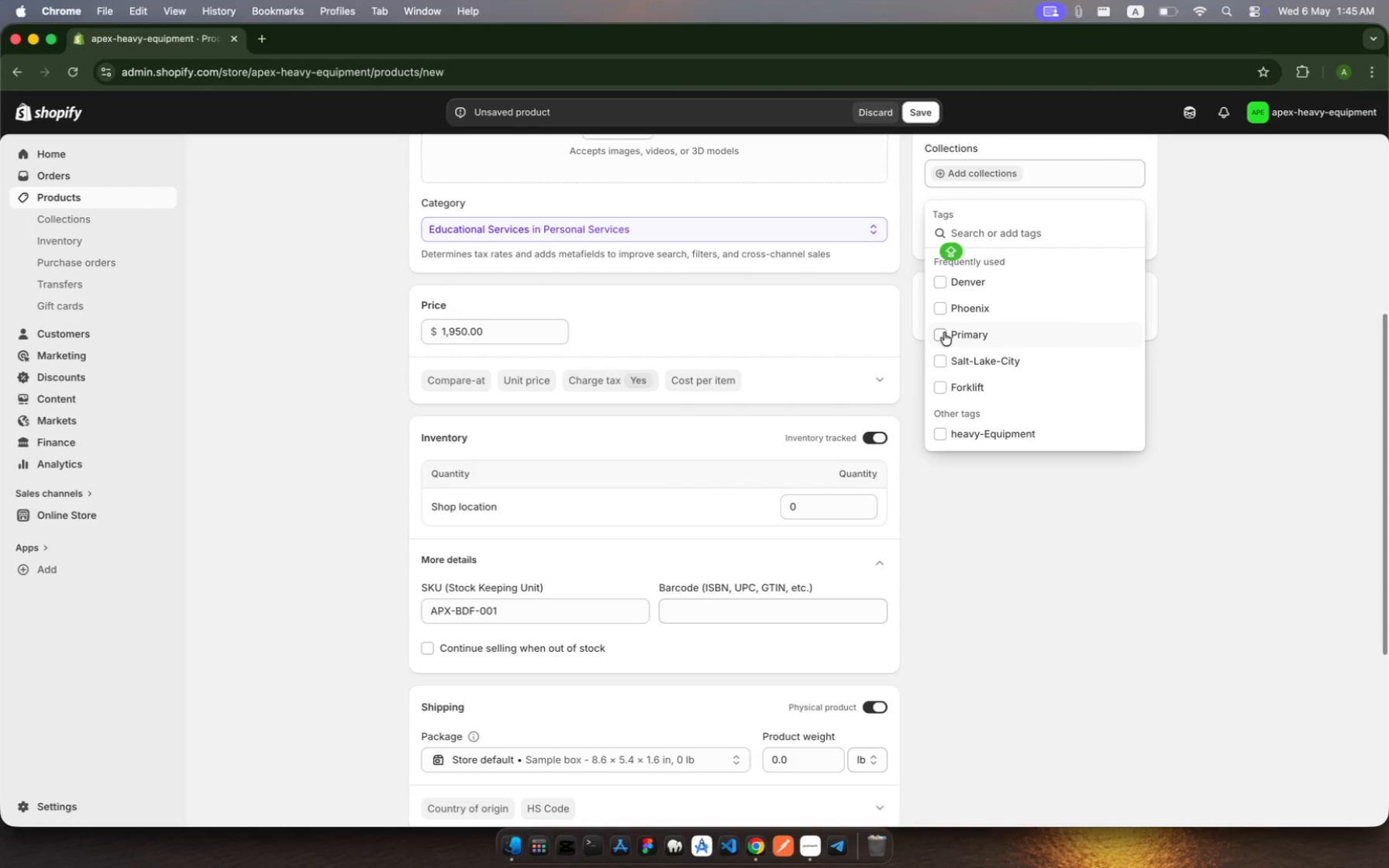 
left_click([943, 332])
 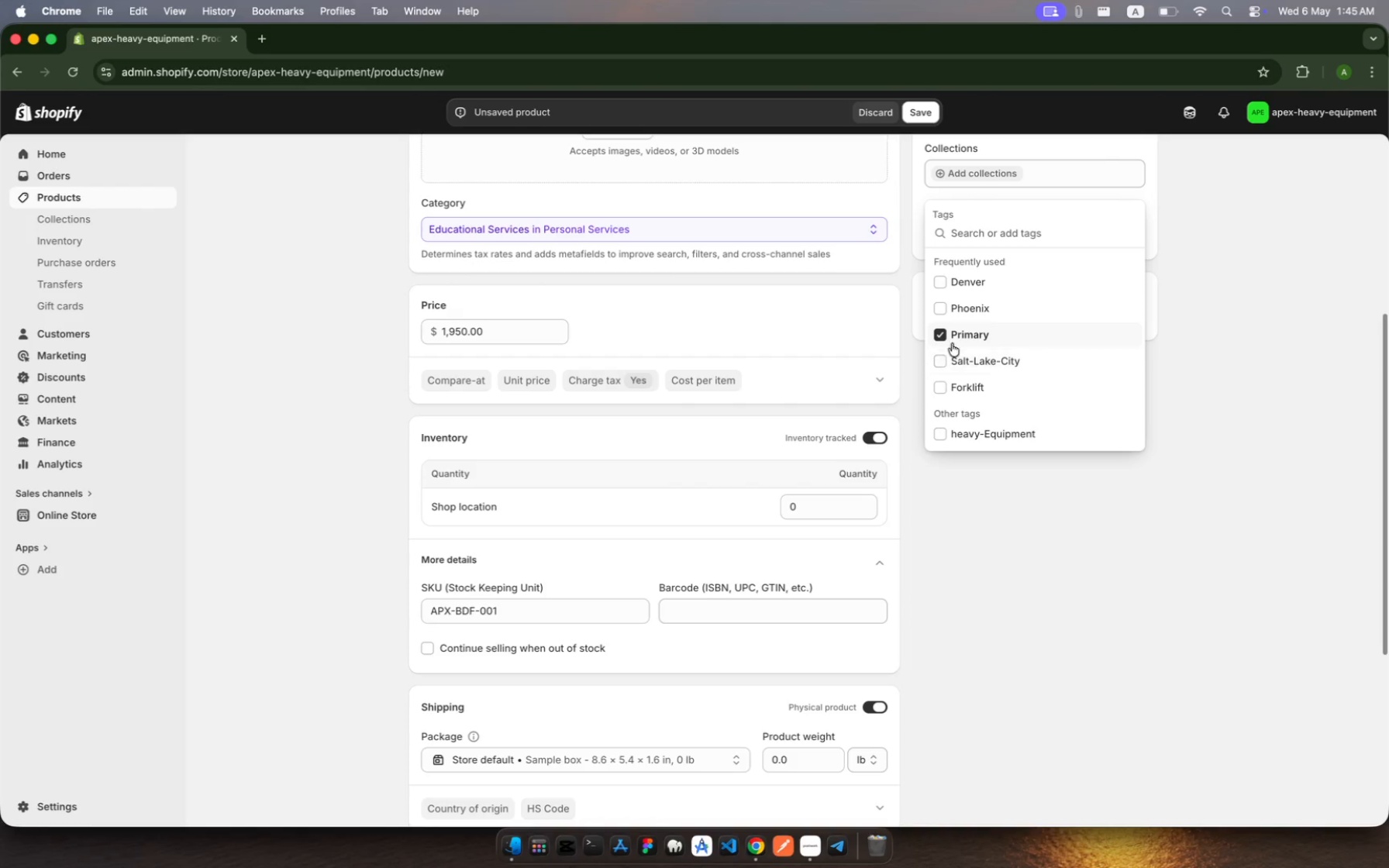 
wait(5.37)
 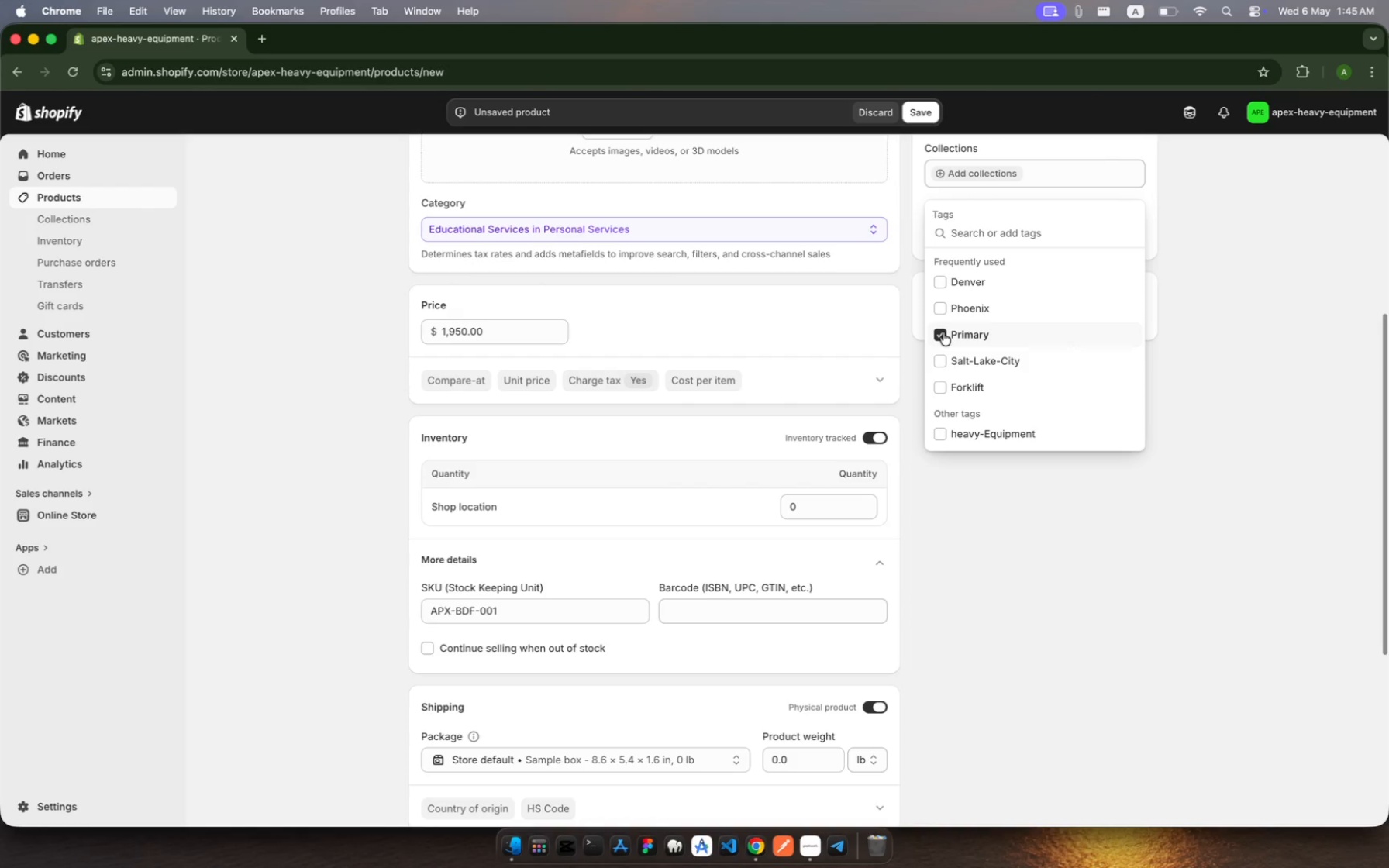 
left_click([942, 281])
 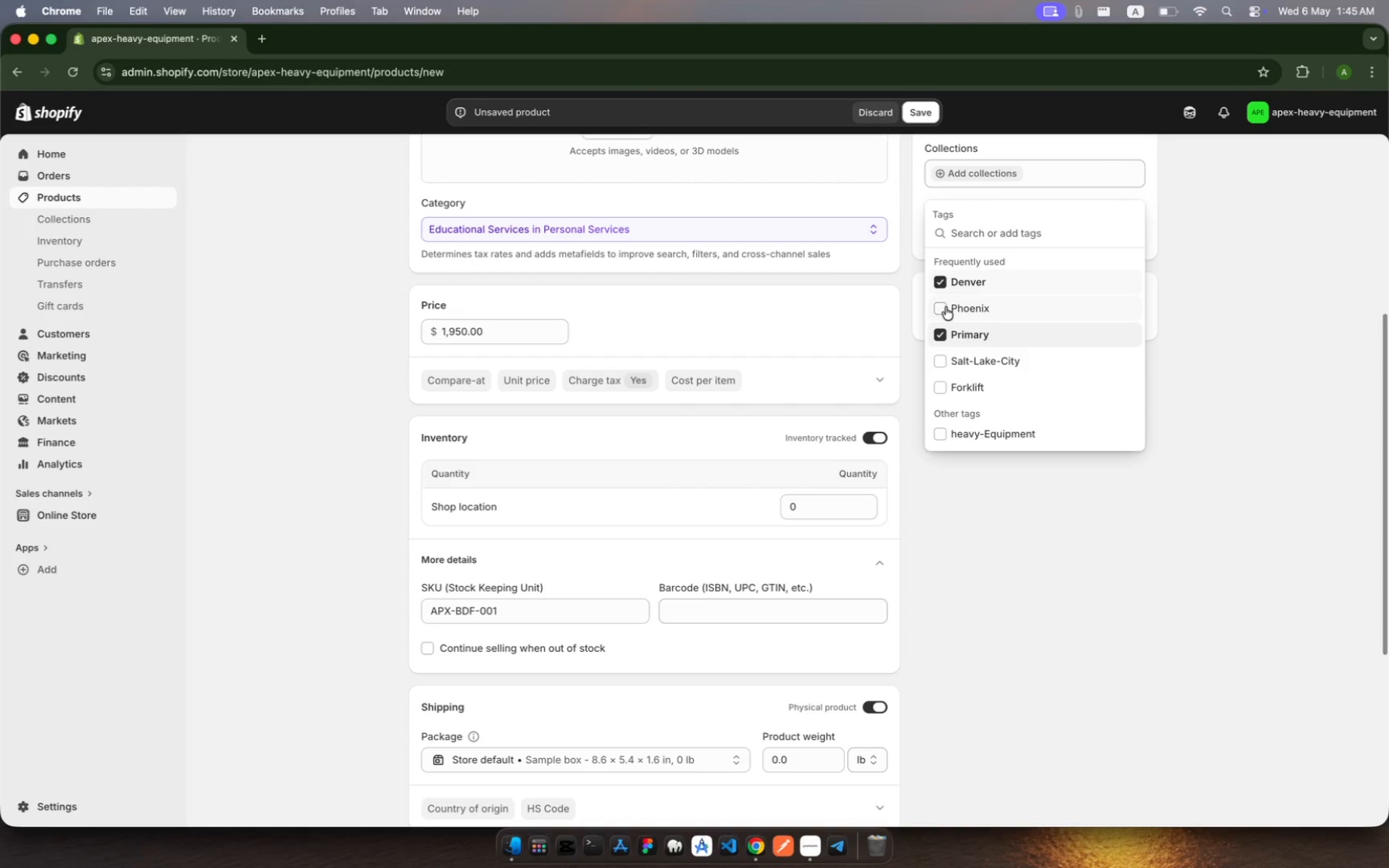 
left_click([944, 307])
 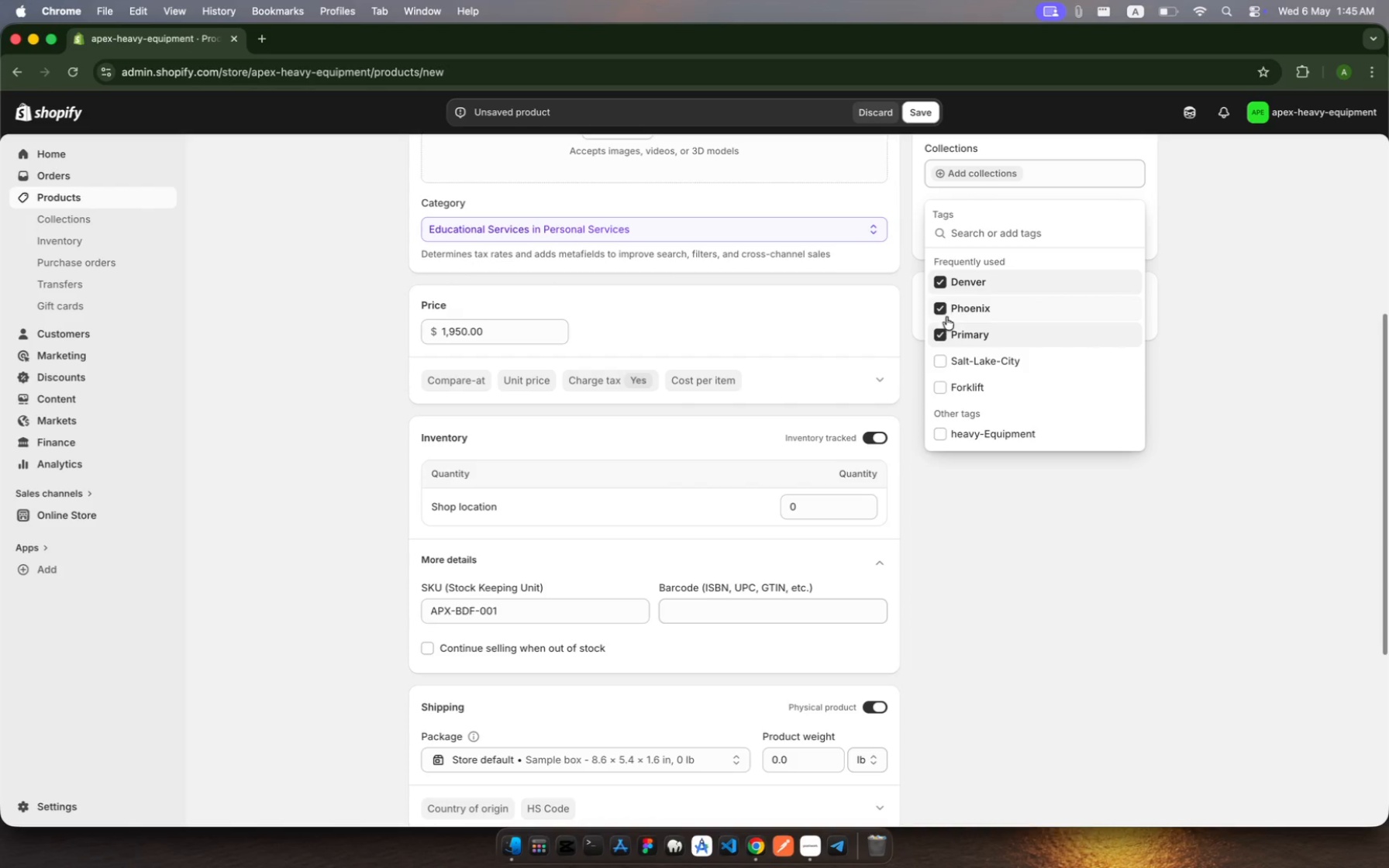 
left_click([948, 361])
 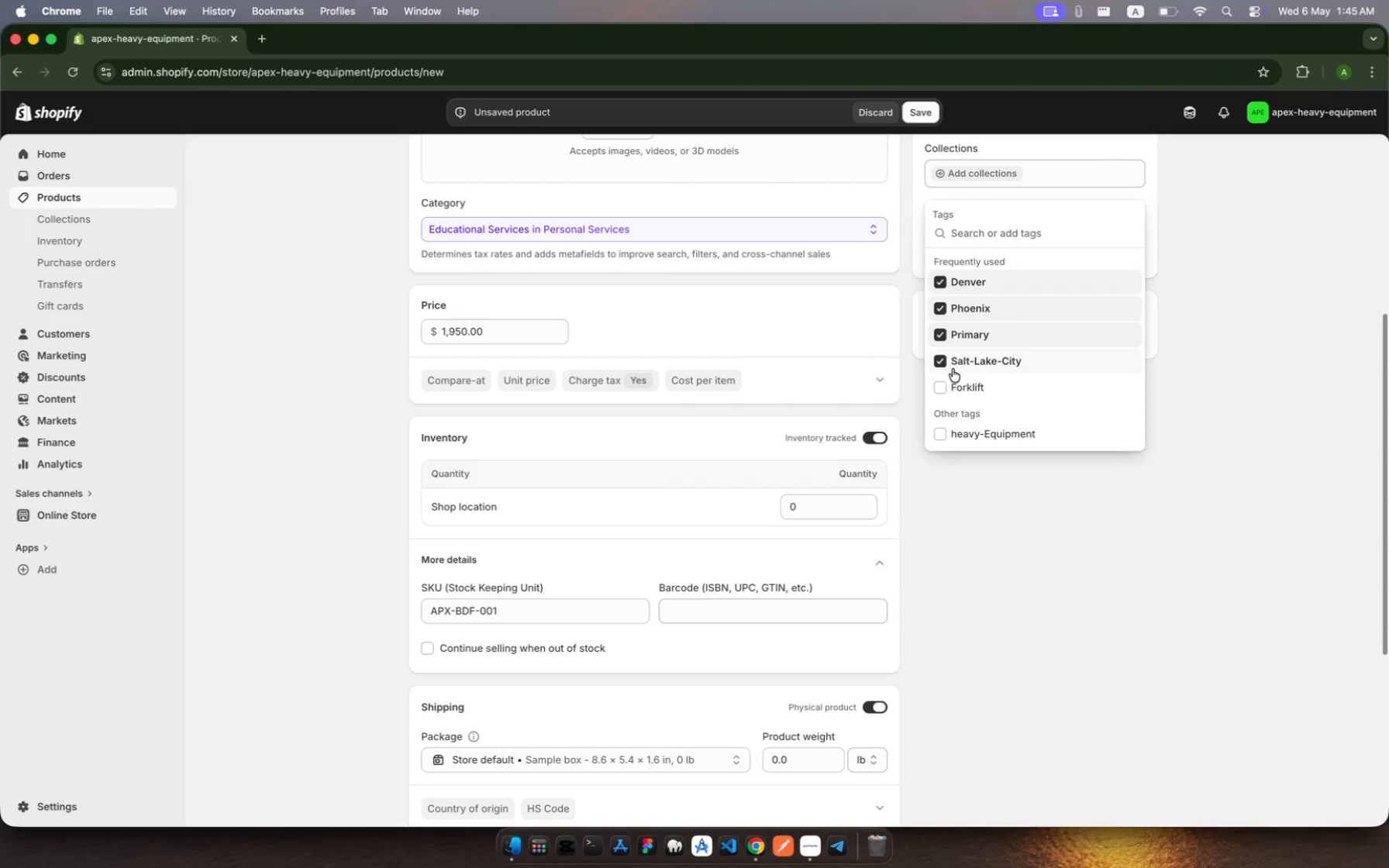 
wait(5.23)
 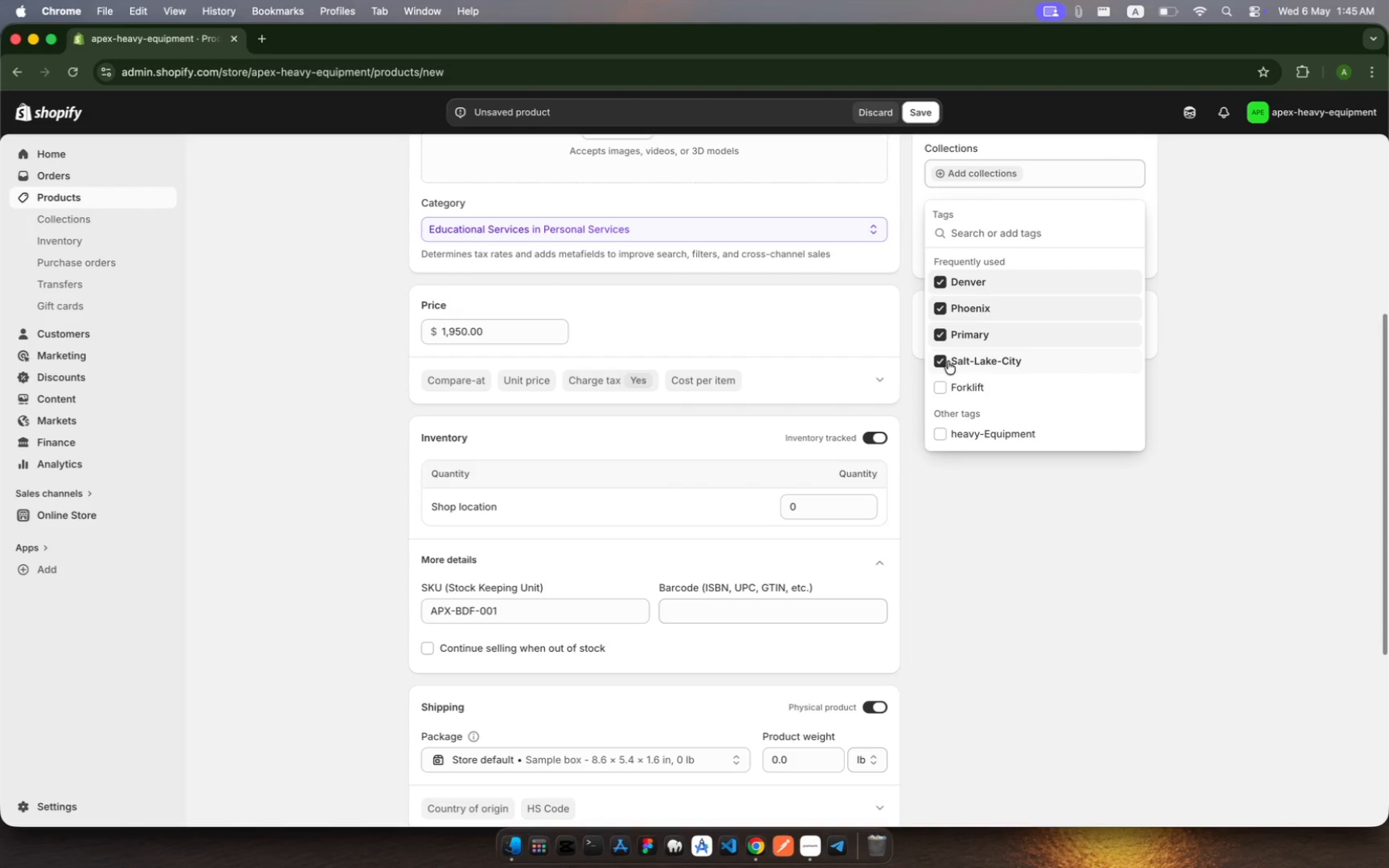 
left_click([942, 434])
 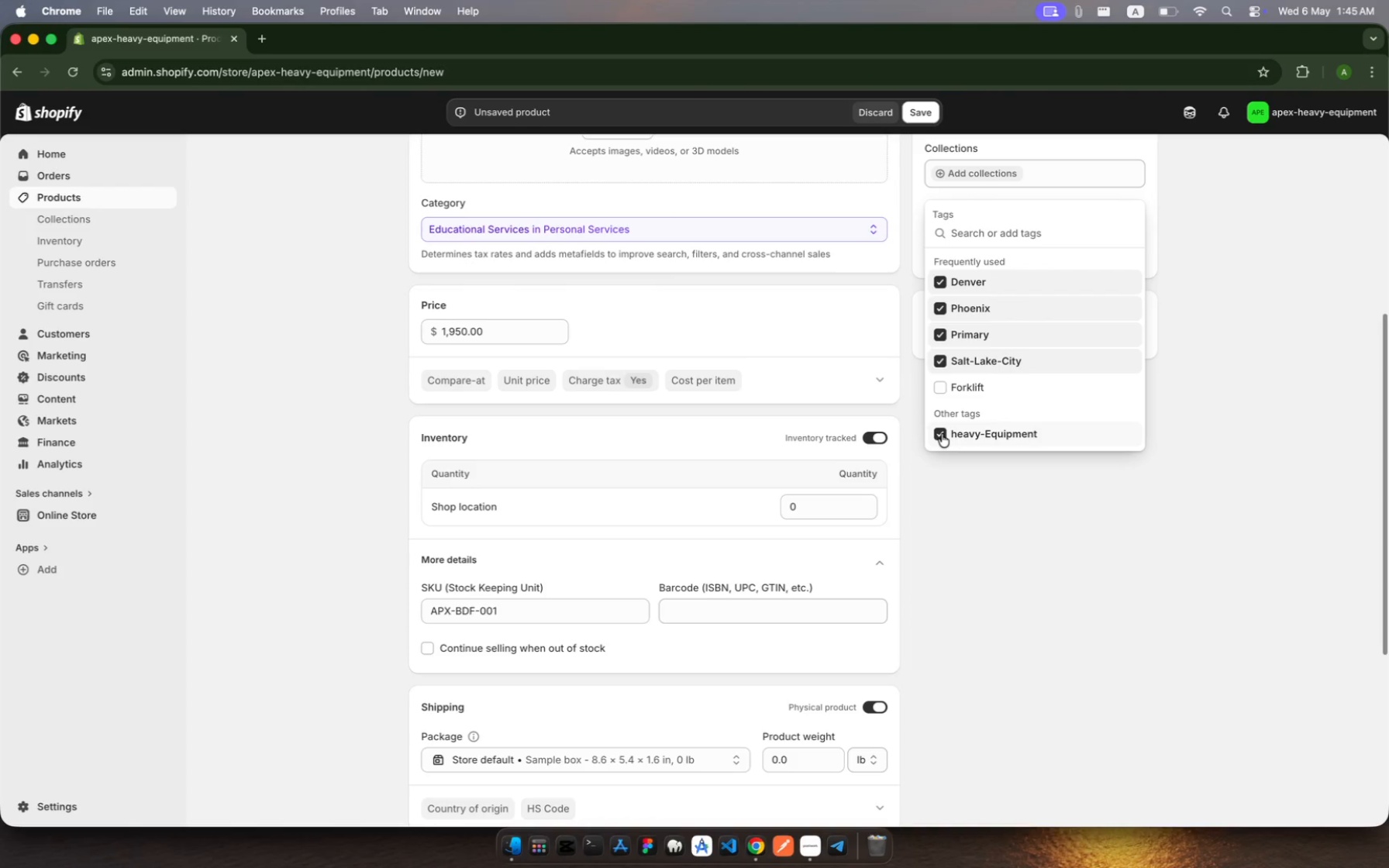 
wait(8.13)
 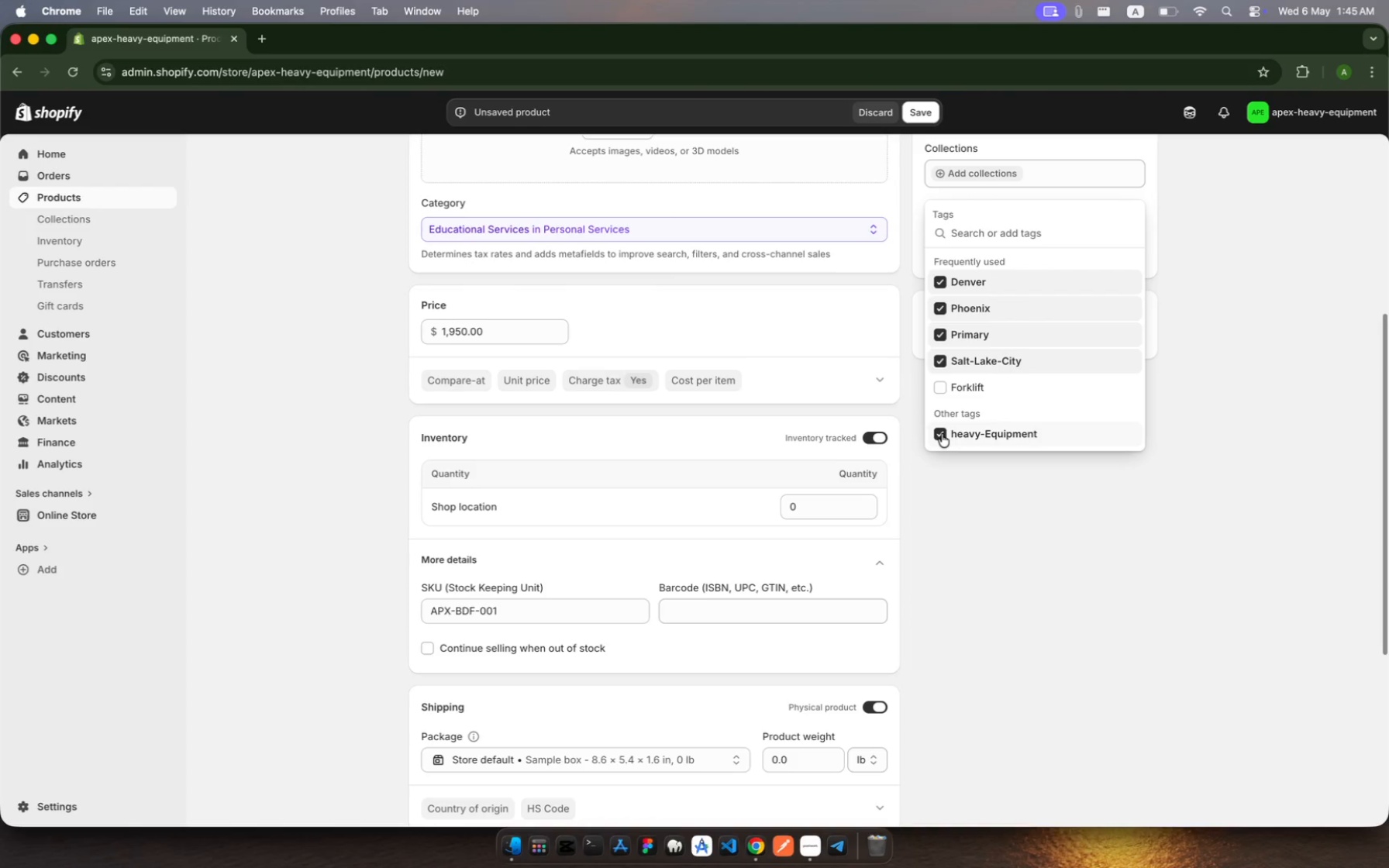 
left_click([1211, 295])
 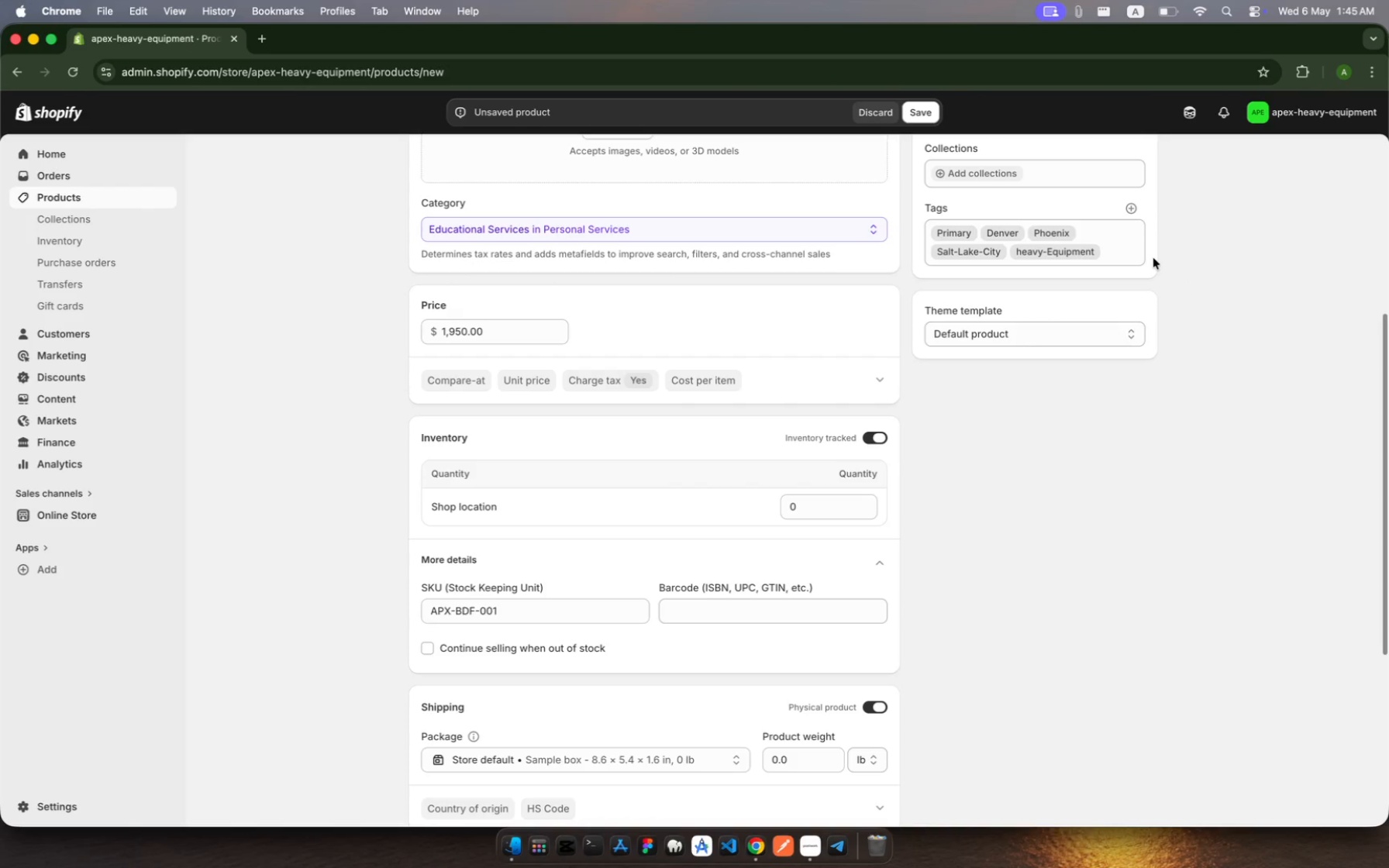 
mouse_move([1047, 246])
 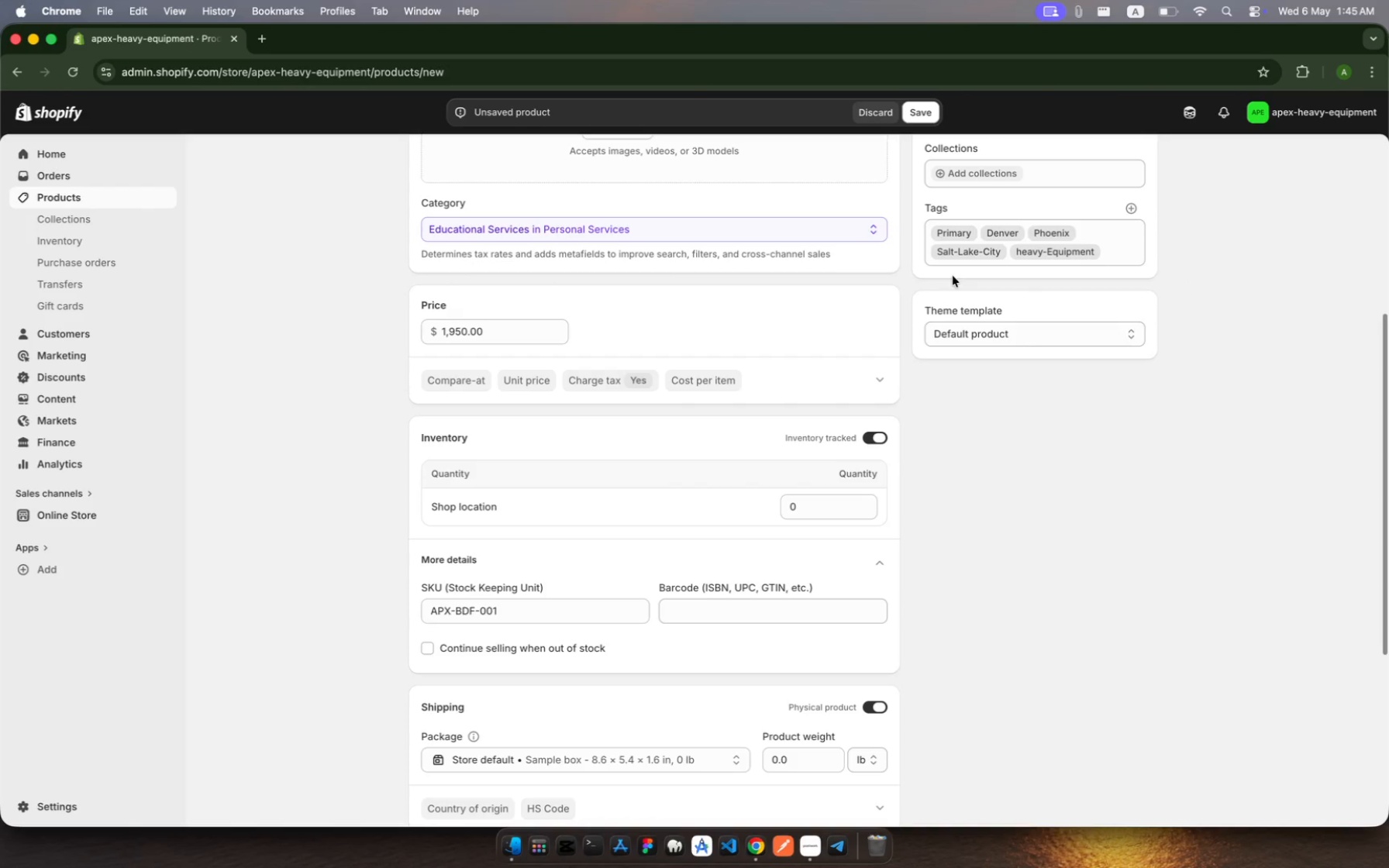 
scroll: coordinate [937, 283], scroll_direction: up, amount: 22.0
 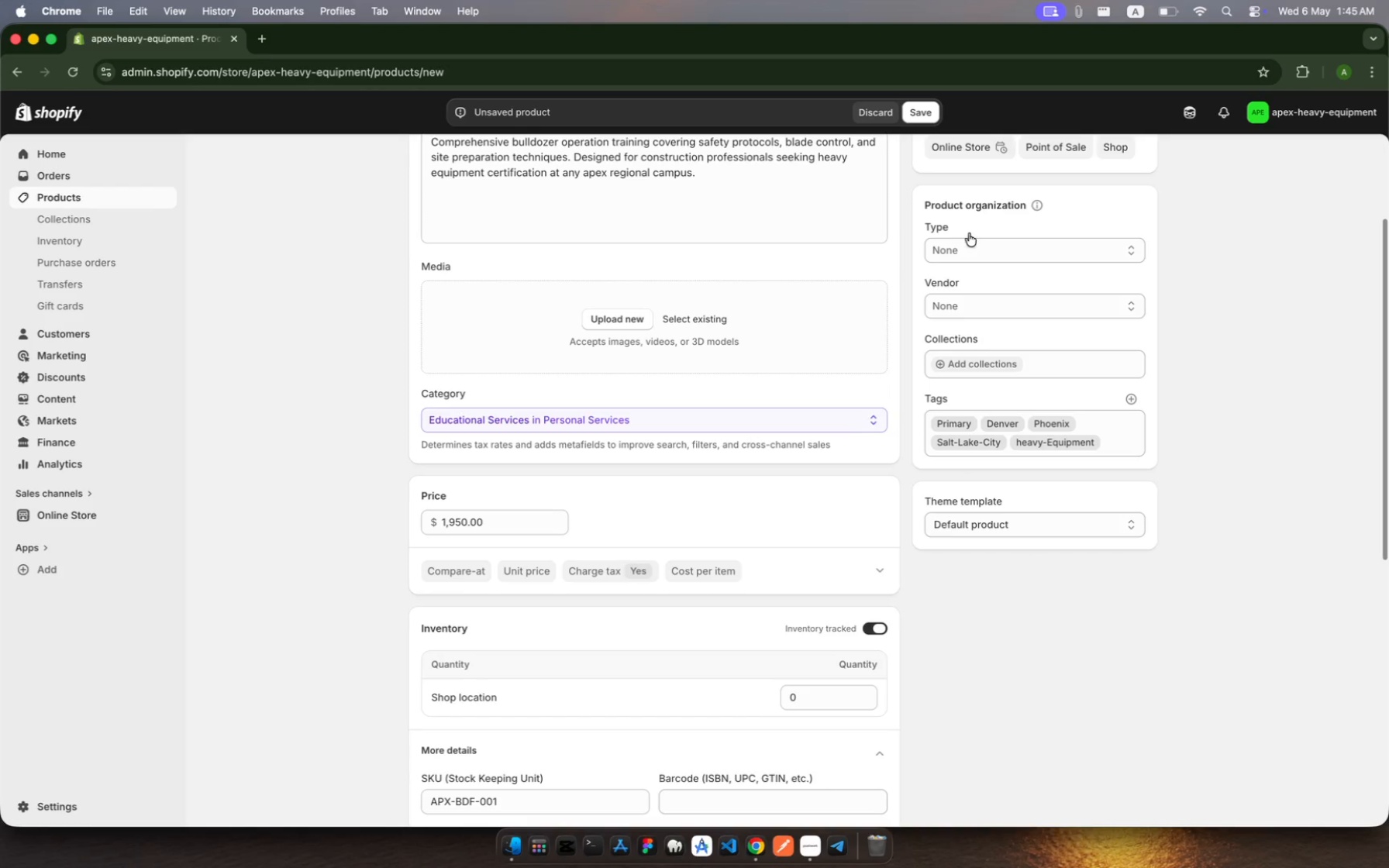 
left_click([968, 241])
 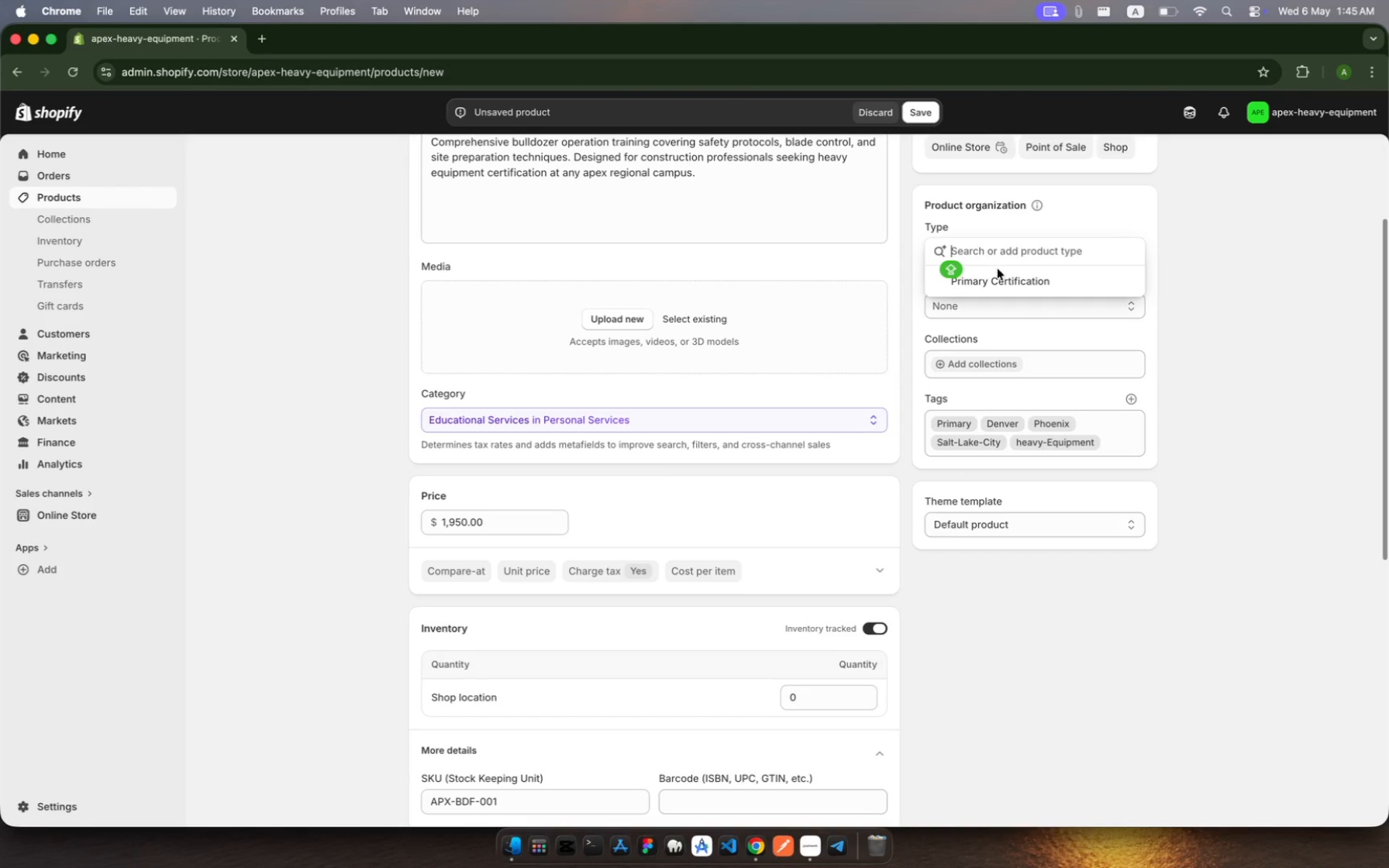 
left_click([1005, 279])
 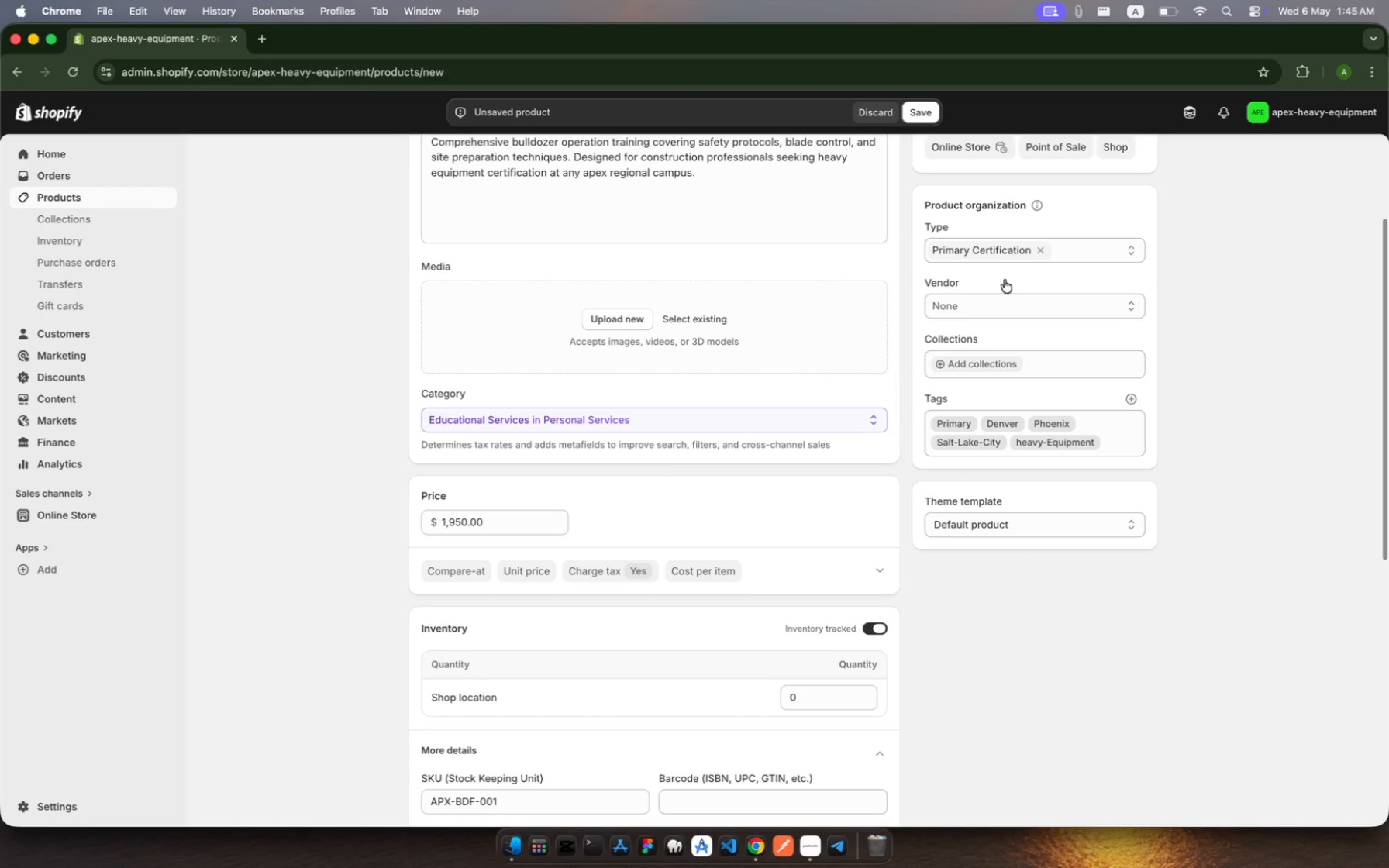 
left_click([1010, 302])
 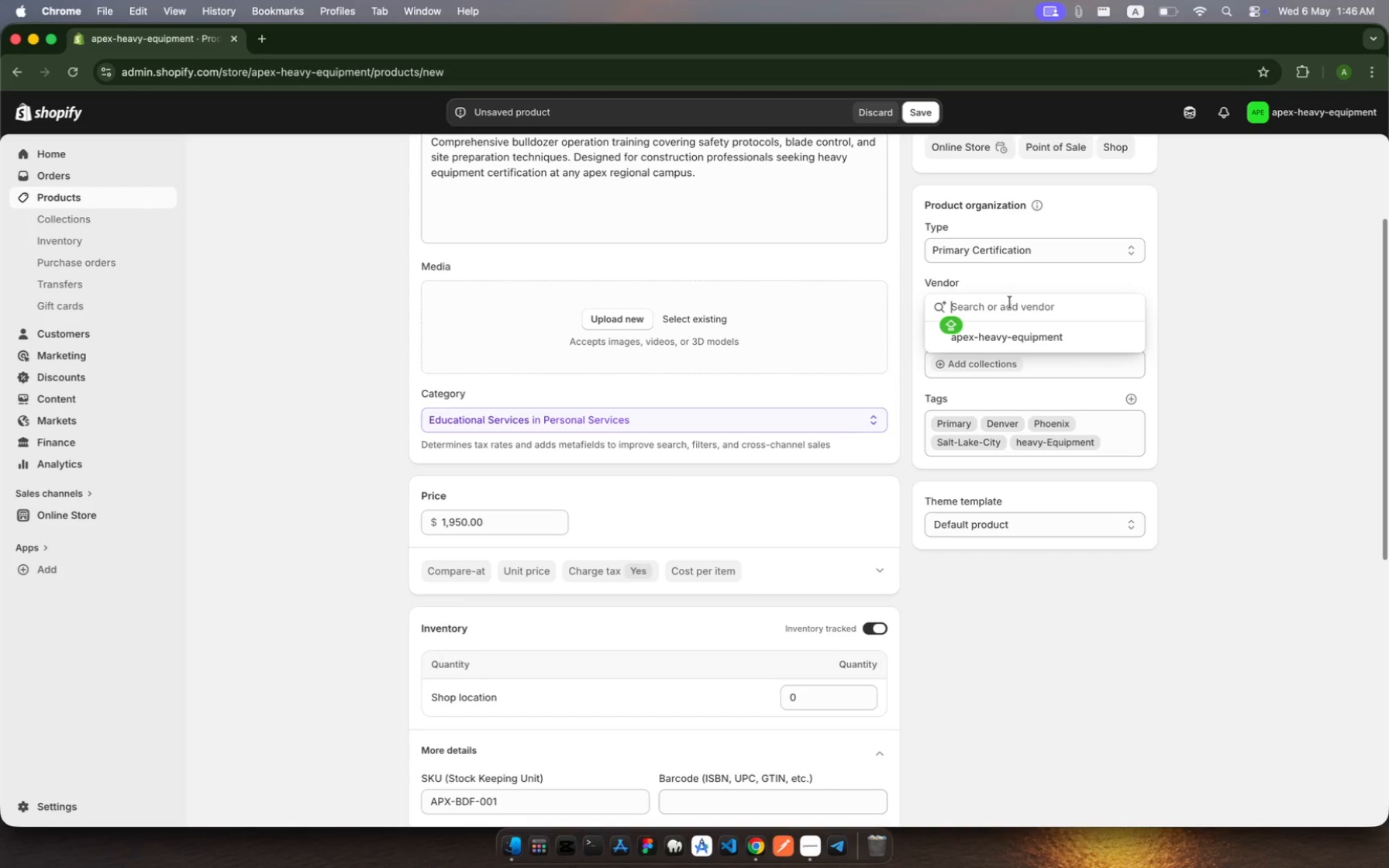 
type(pex Heavy Weigt)
 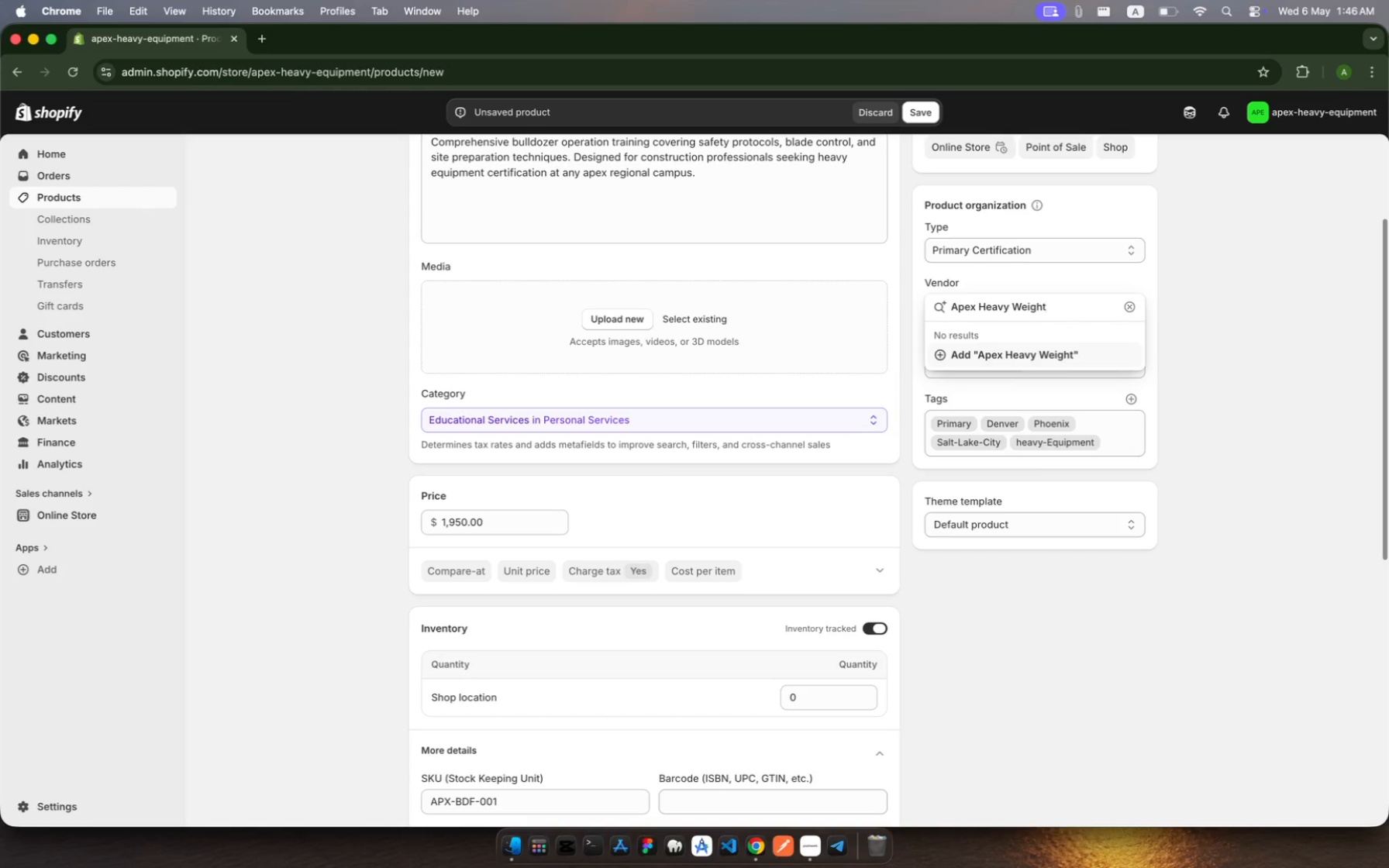 
 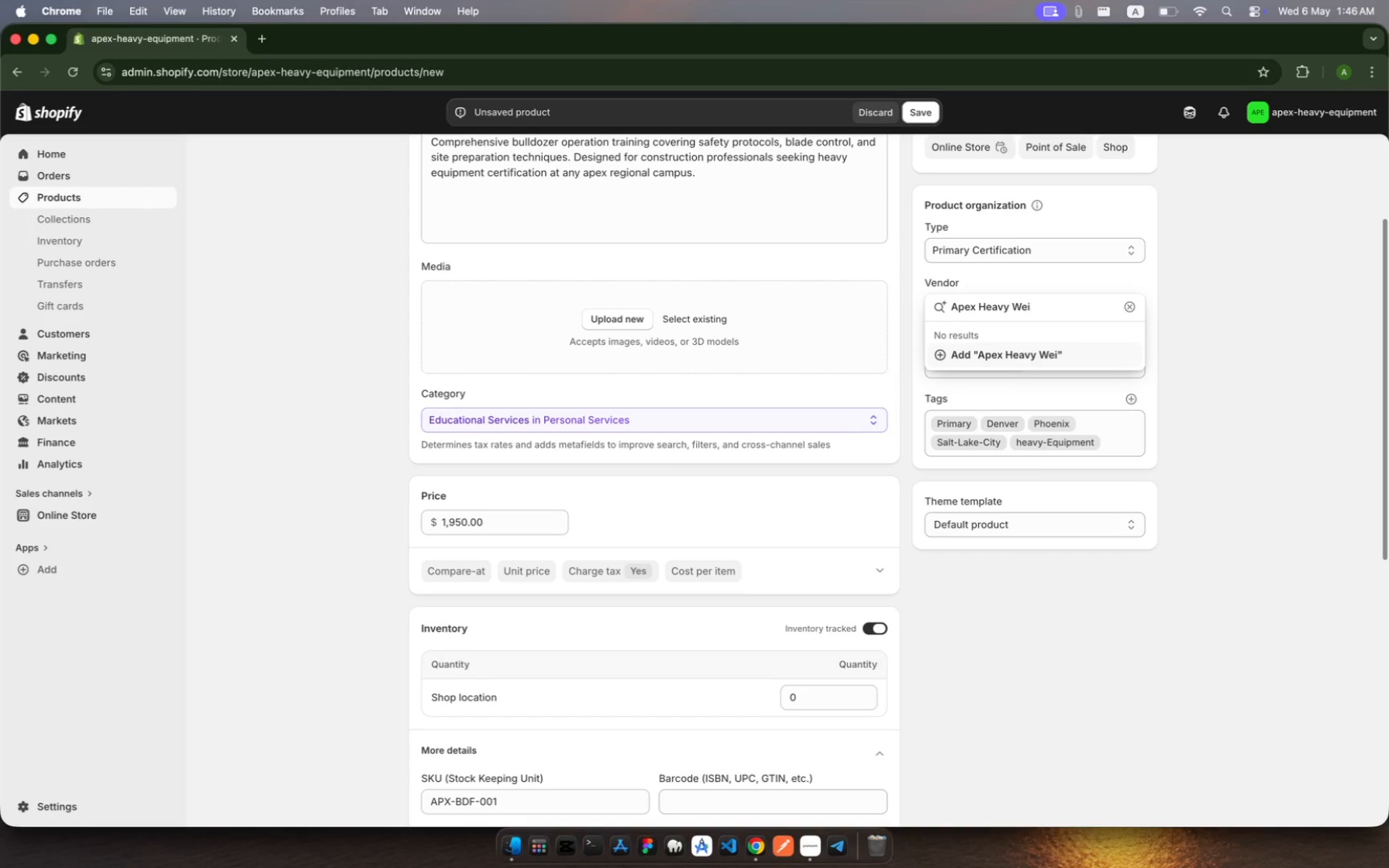 
hold_key(key=H, duration=0.34)
 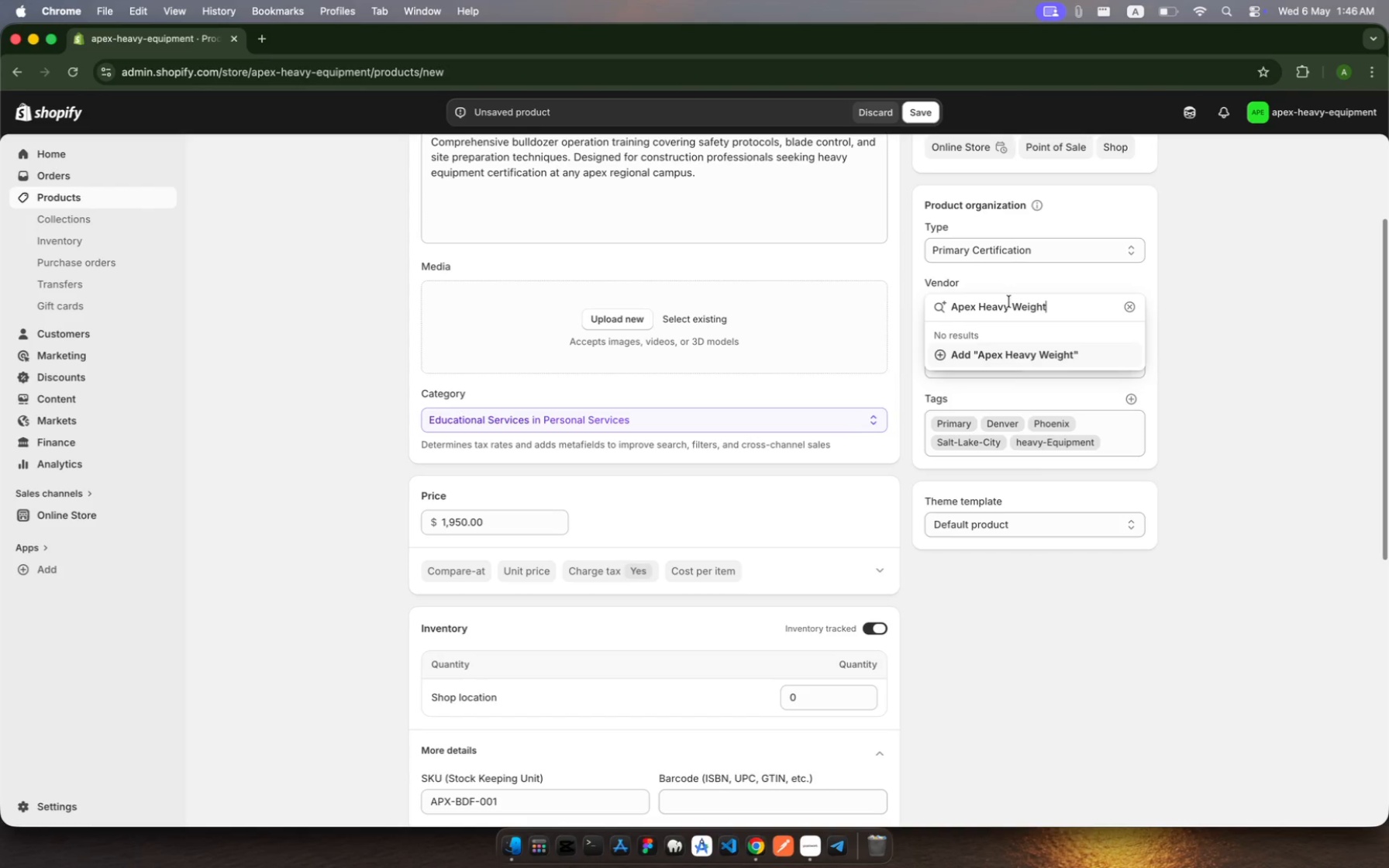 
wait(7.74)
 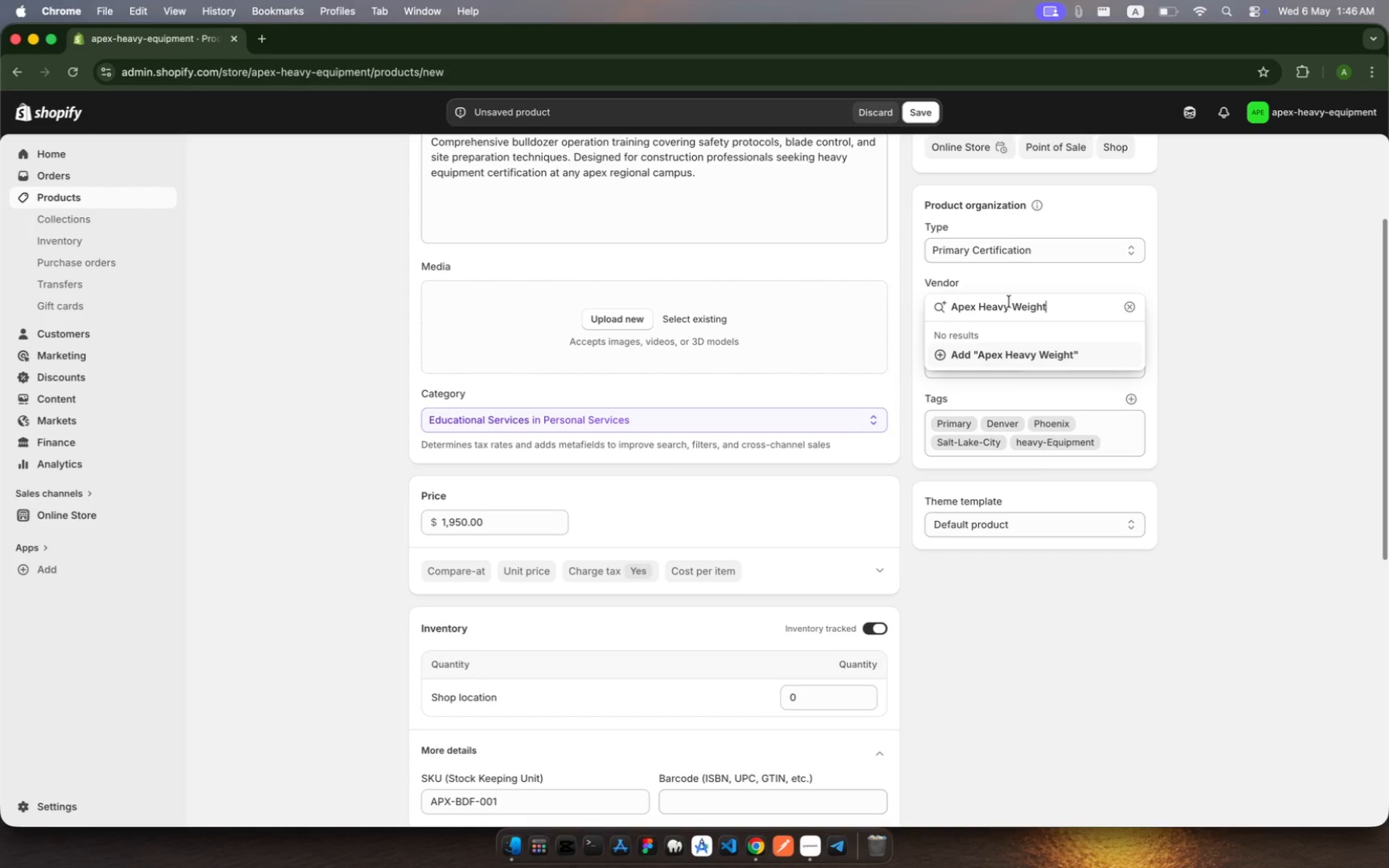 
key(Backspace)
key(Backspace)
key(Backspace)
key(Backspace)
key(Backspace)
key(Backspace)
type(Equipmnt Training)
 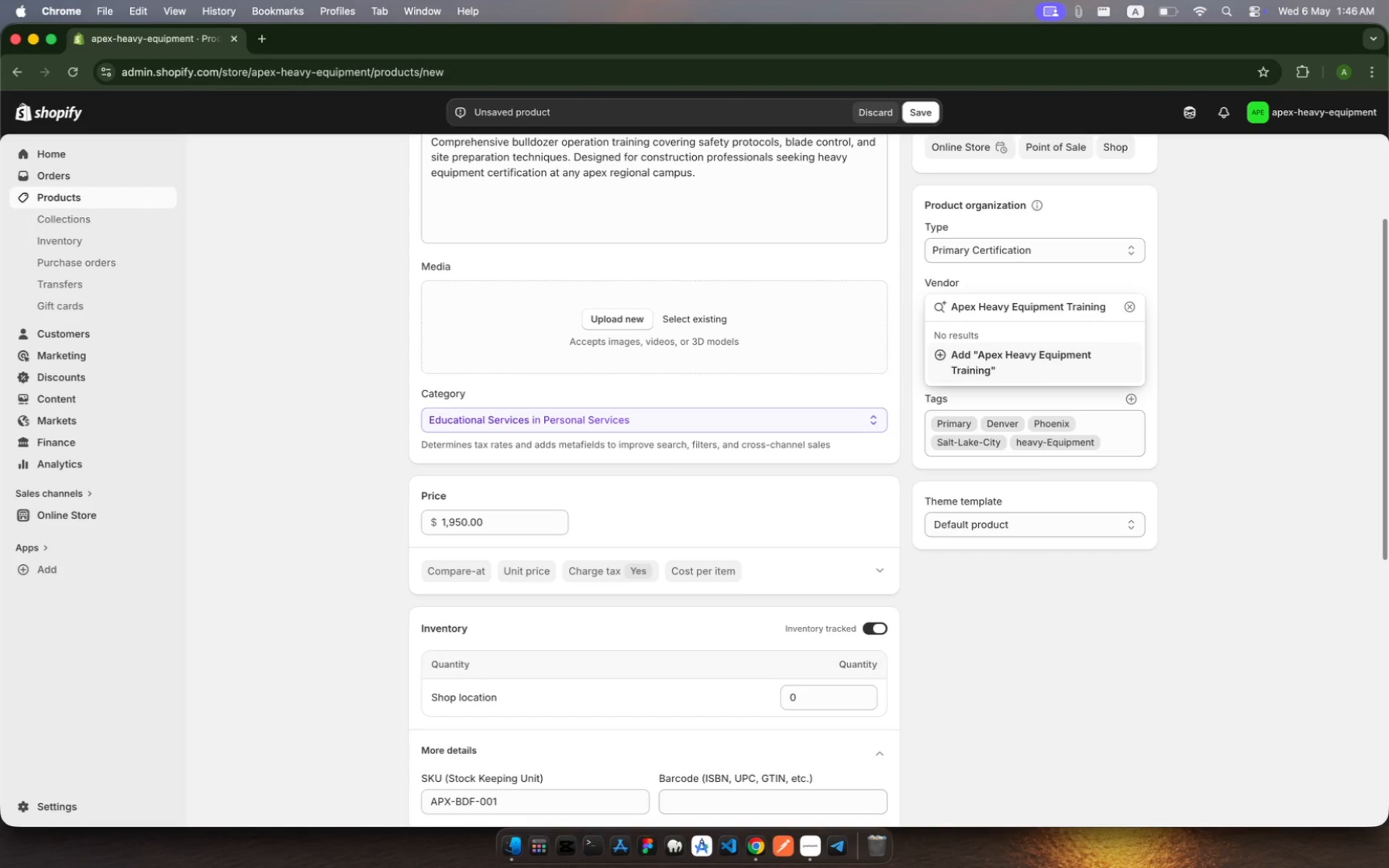 
left_click([925, 115])
 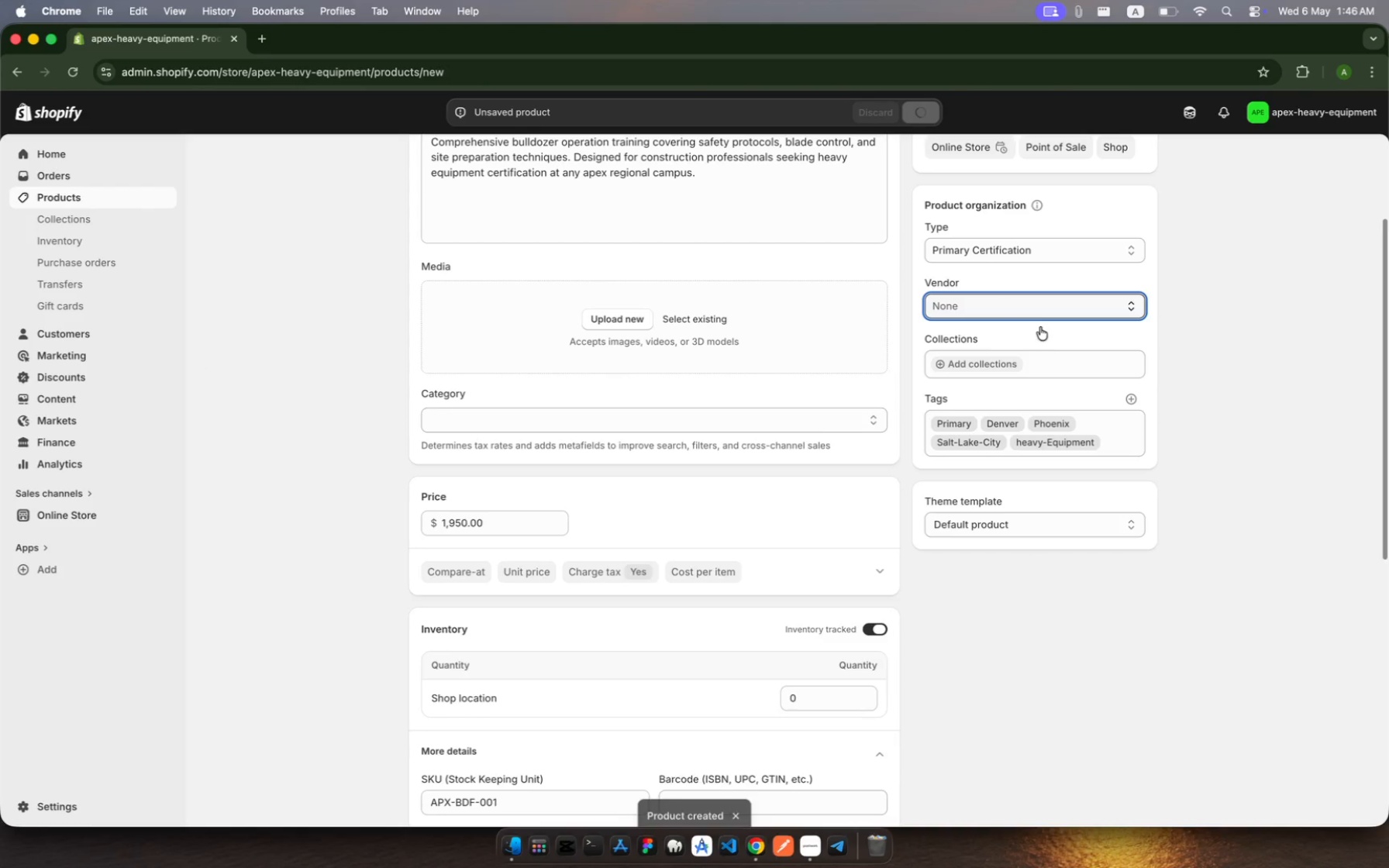 
wait(8.0)
 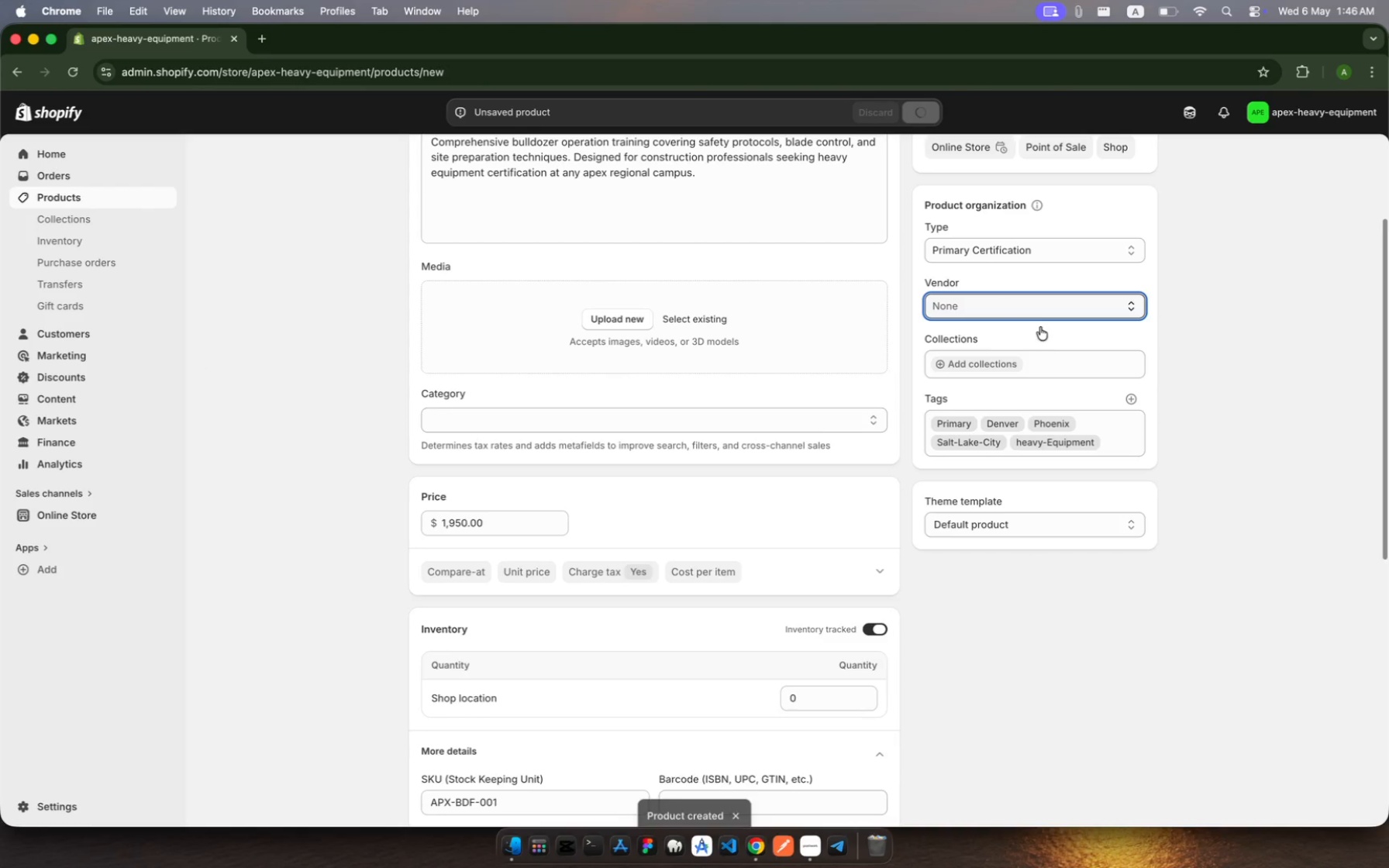 
left_click([63, 199])
 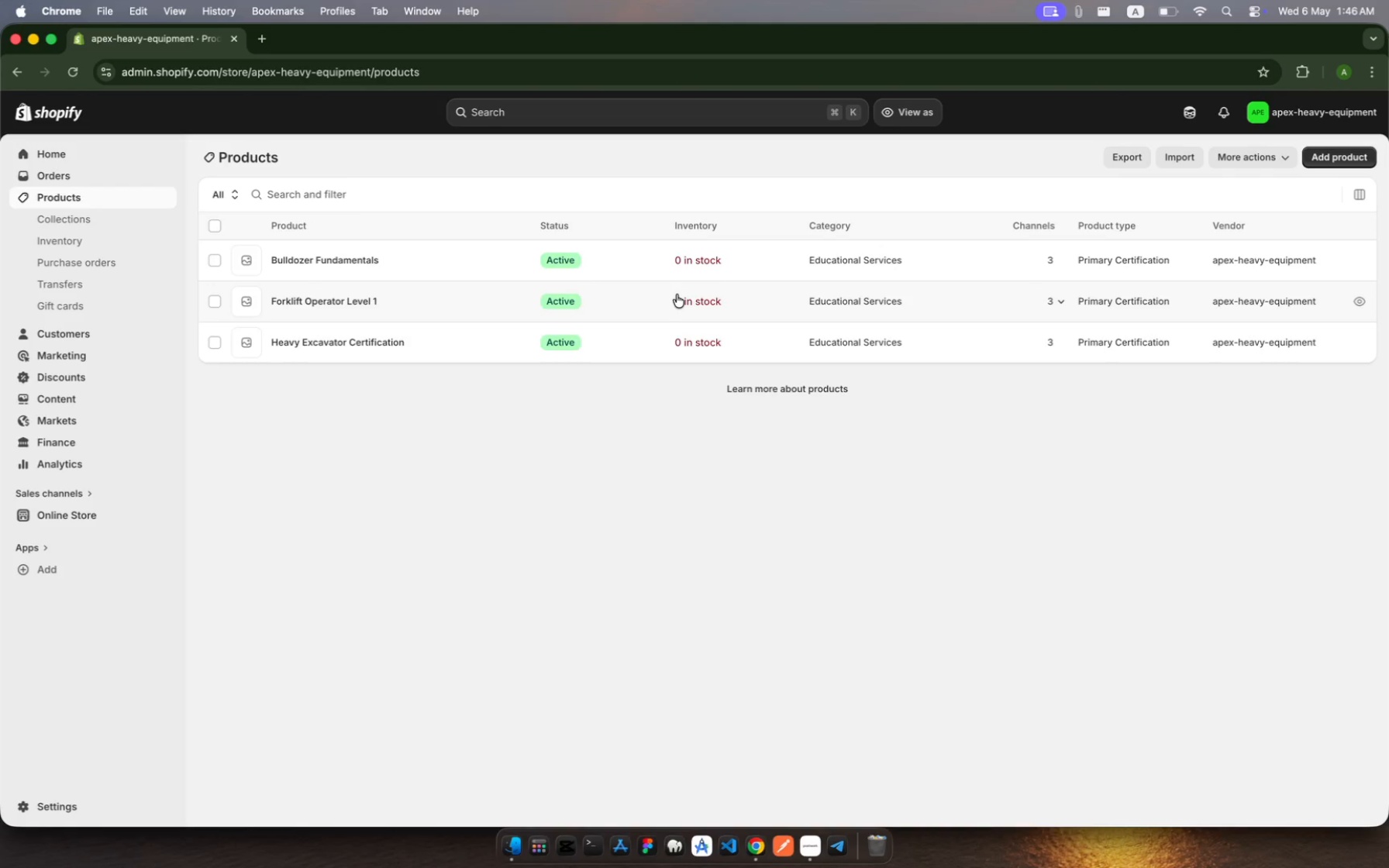 
wait(10.09)
 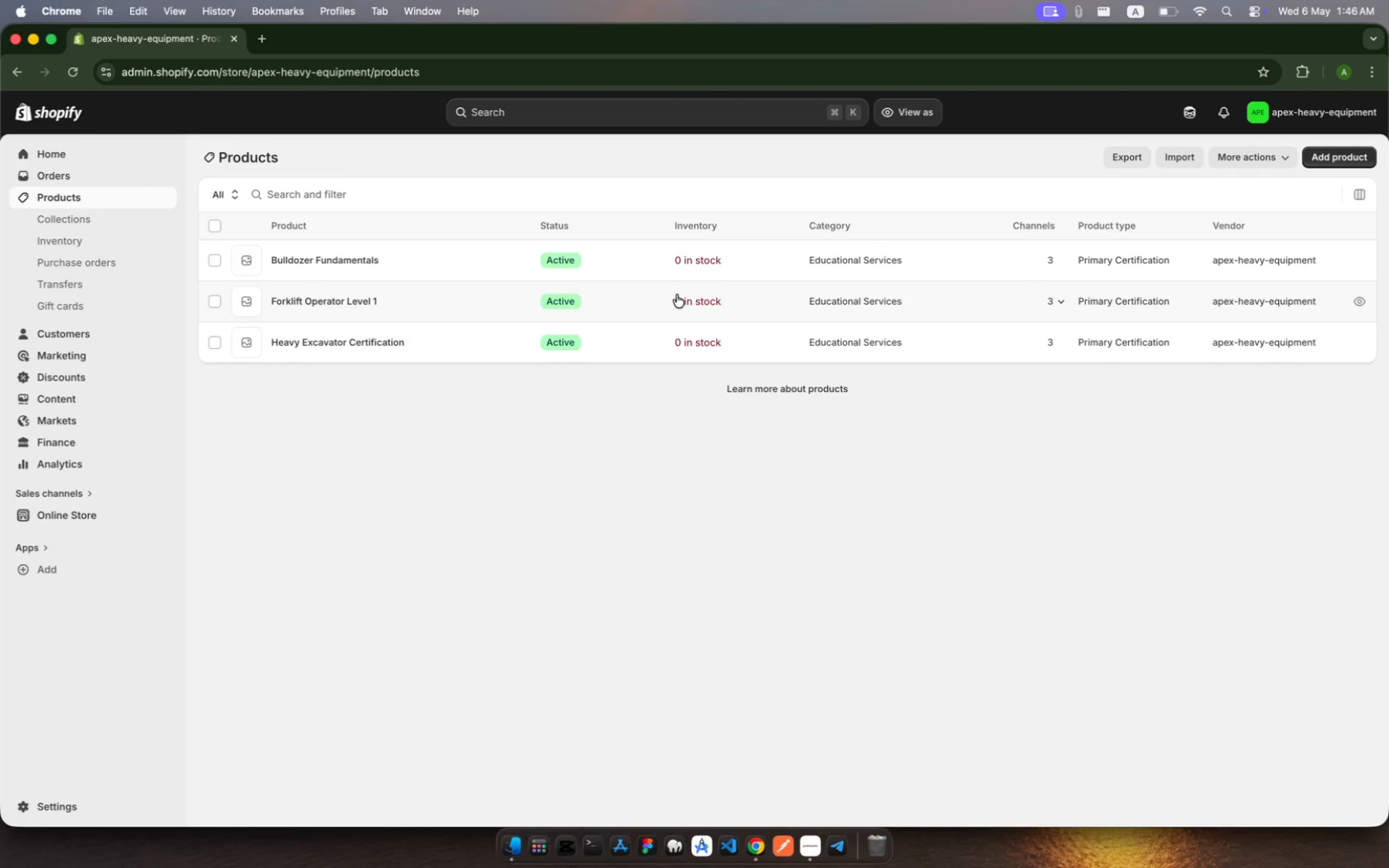 
left_click([452, 294])
 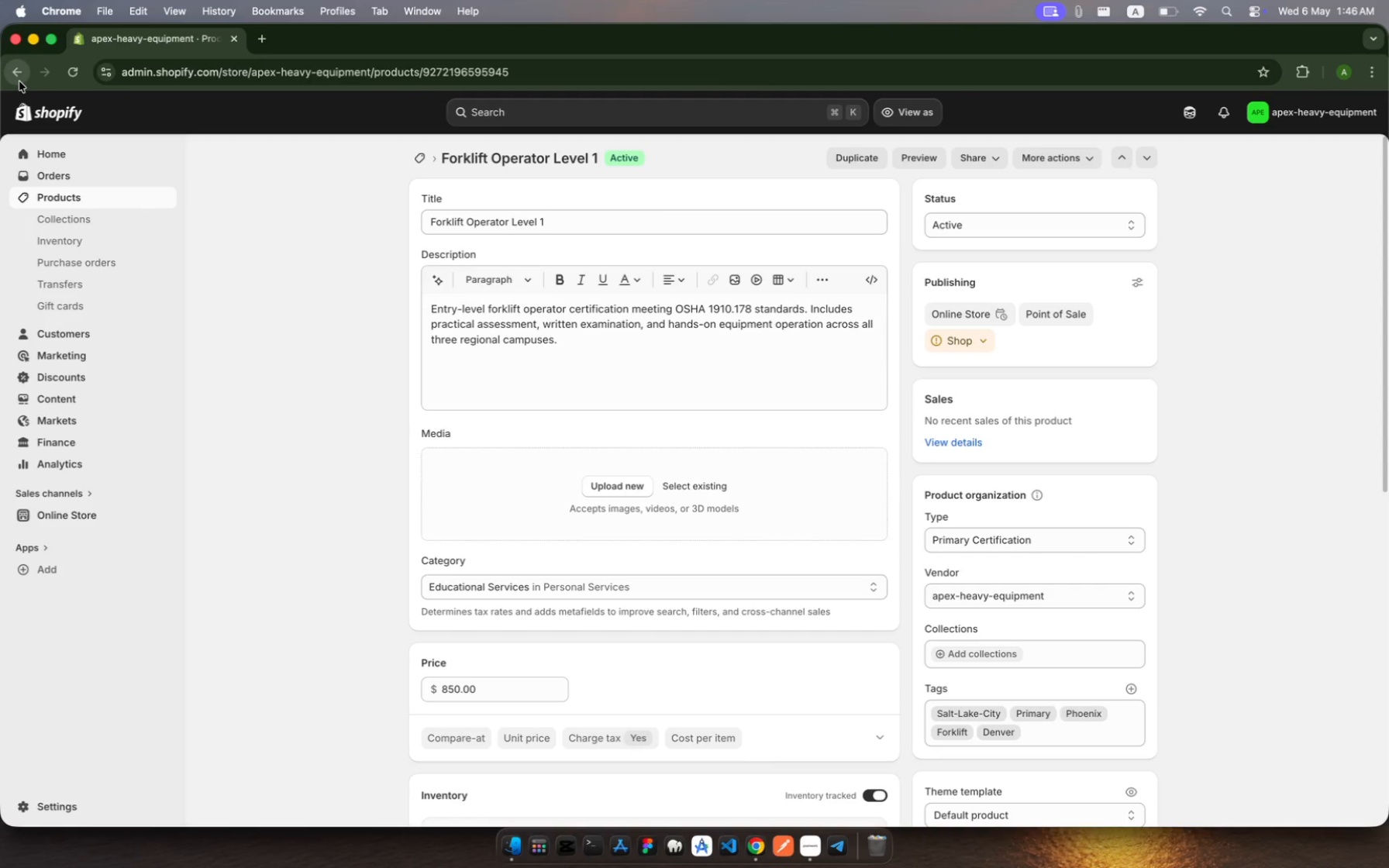 
wait(5.28)
 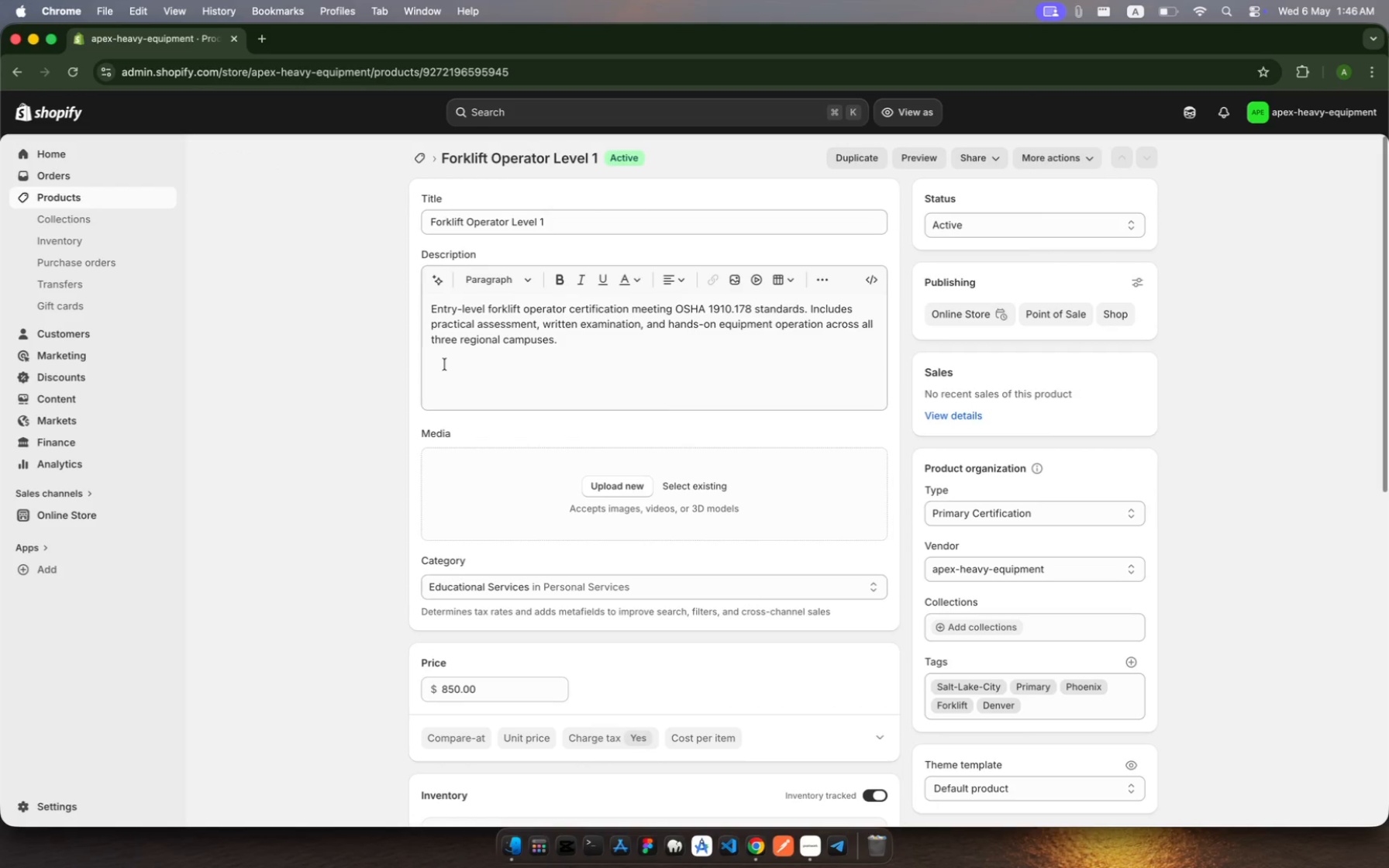 
left_click([105, 192])
 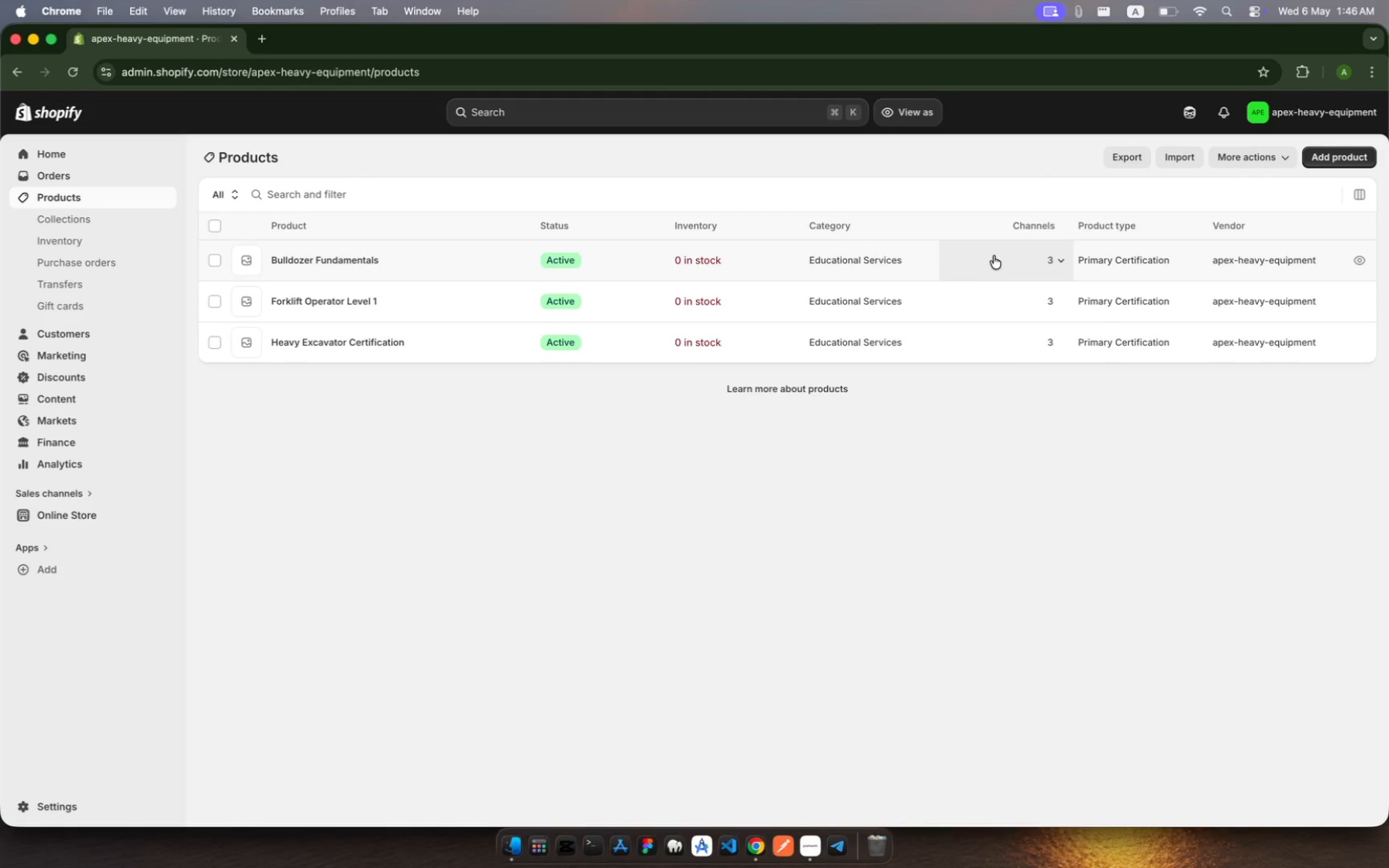 
left_click([914, 264])
 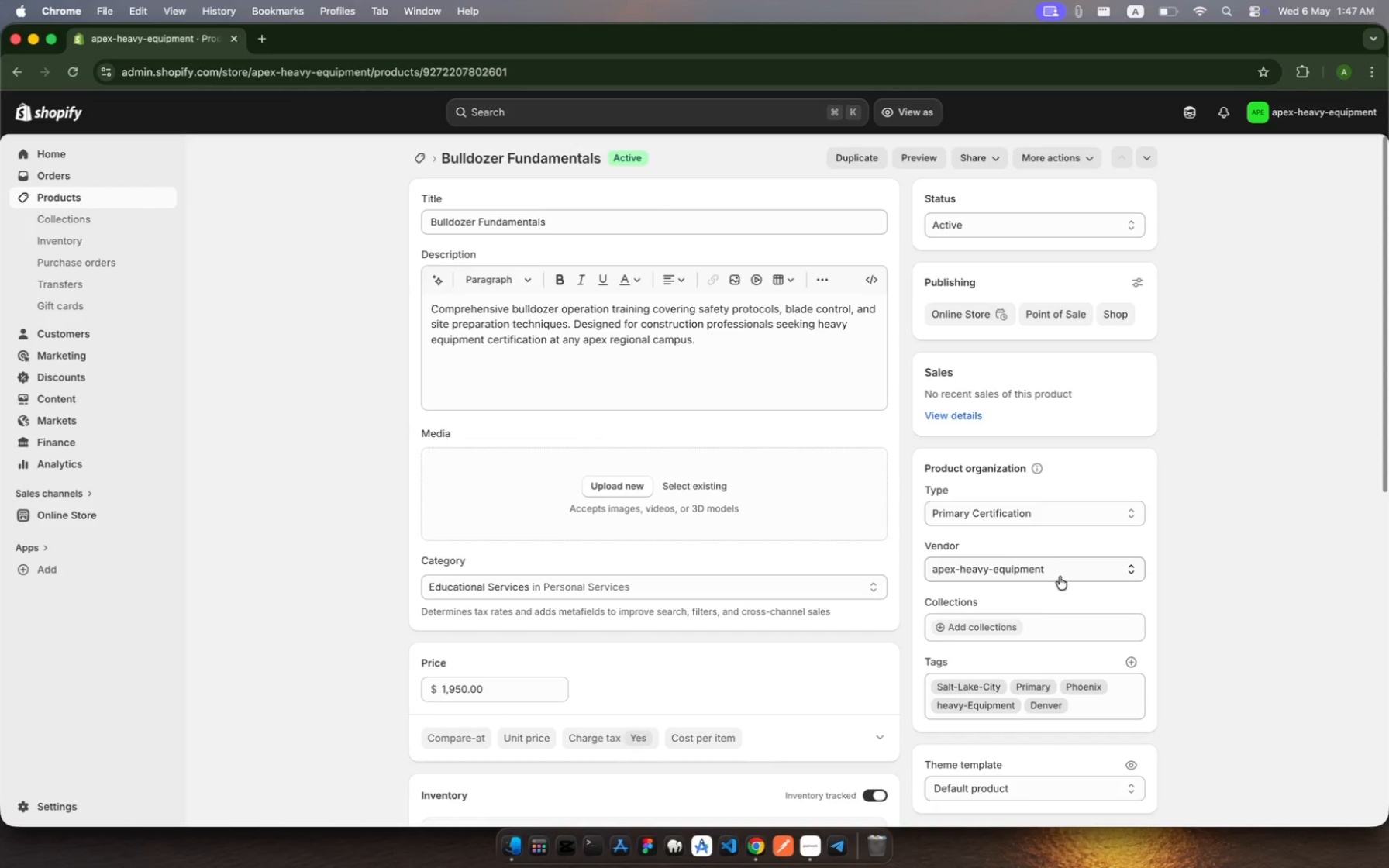 
wait(5.89)
 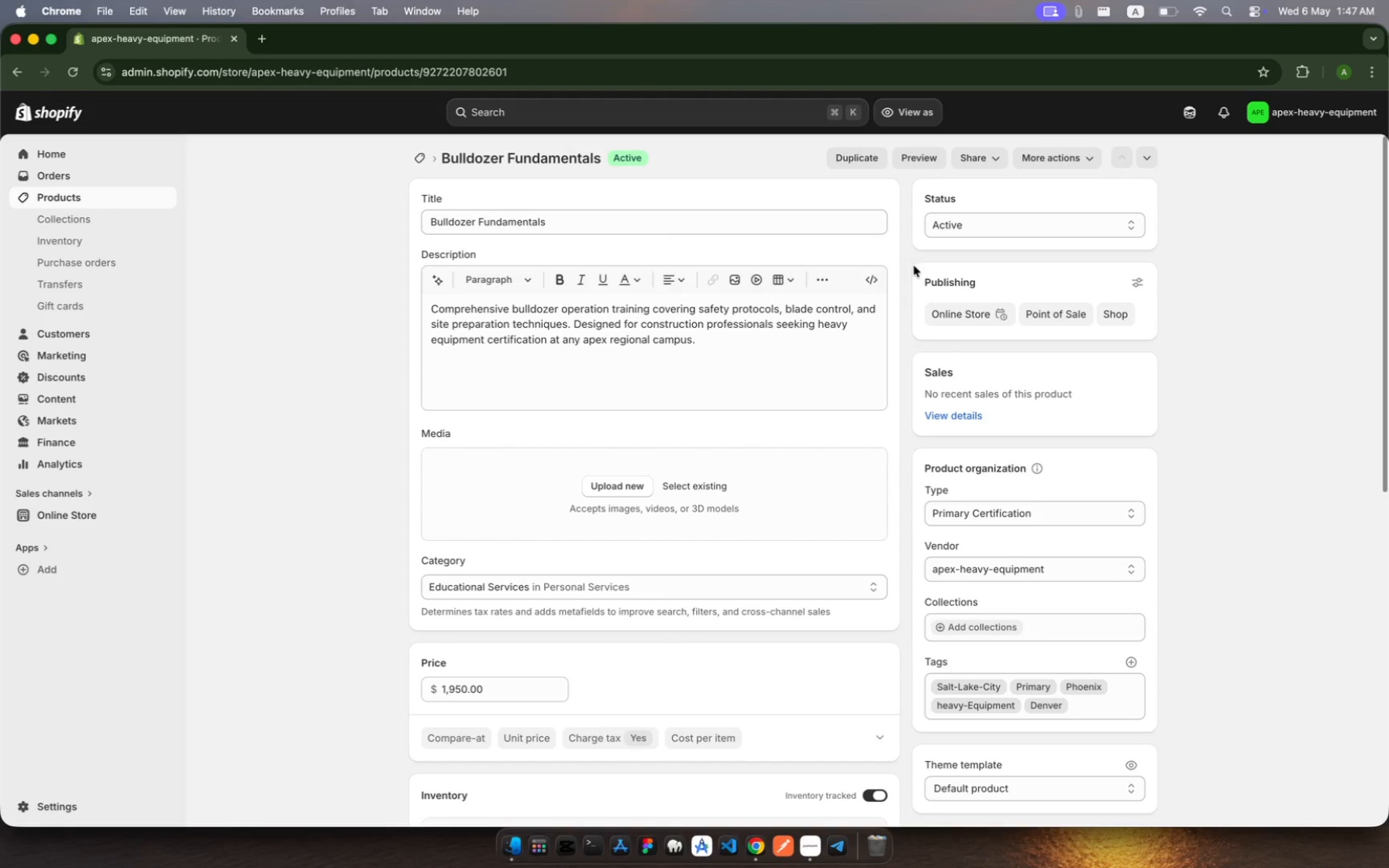 
left_click([1057, 563])
 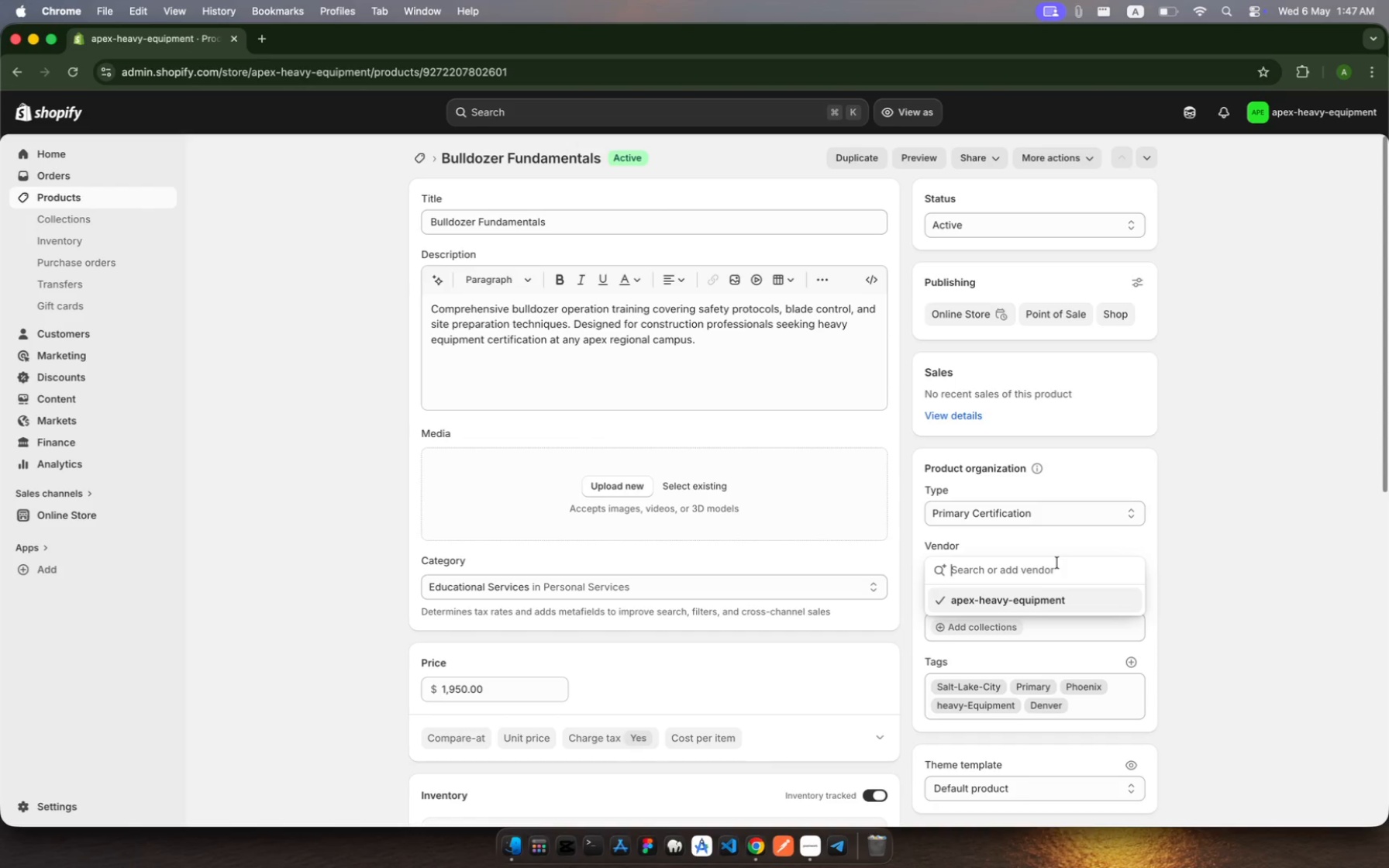 
key(Control+A)
 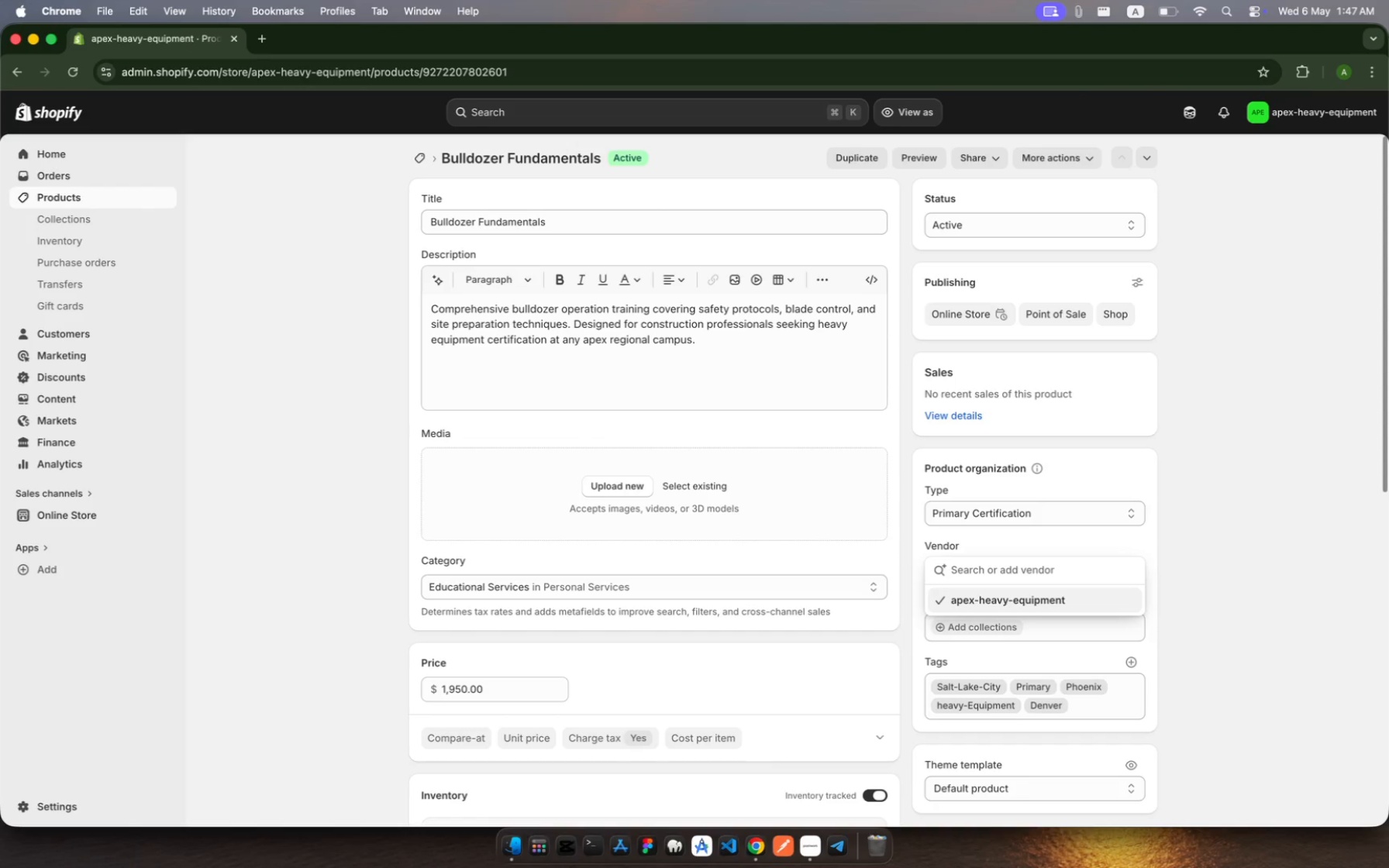 
type(pex Apex Heac)
key(Backspace)
key(Backspace)
type(vy Equipmnt Training)
 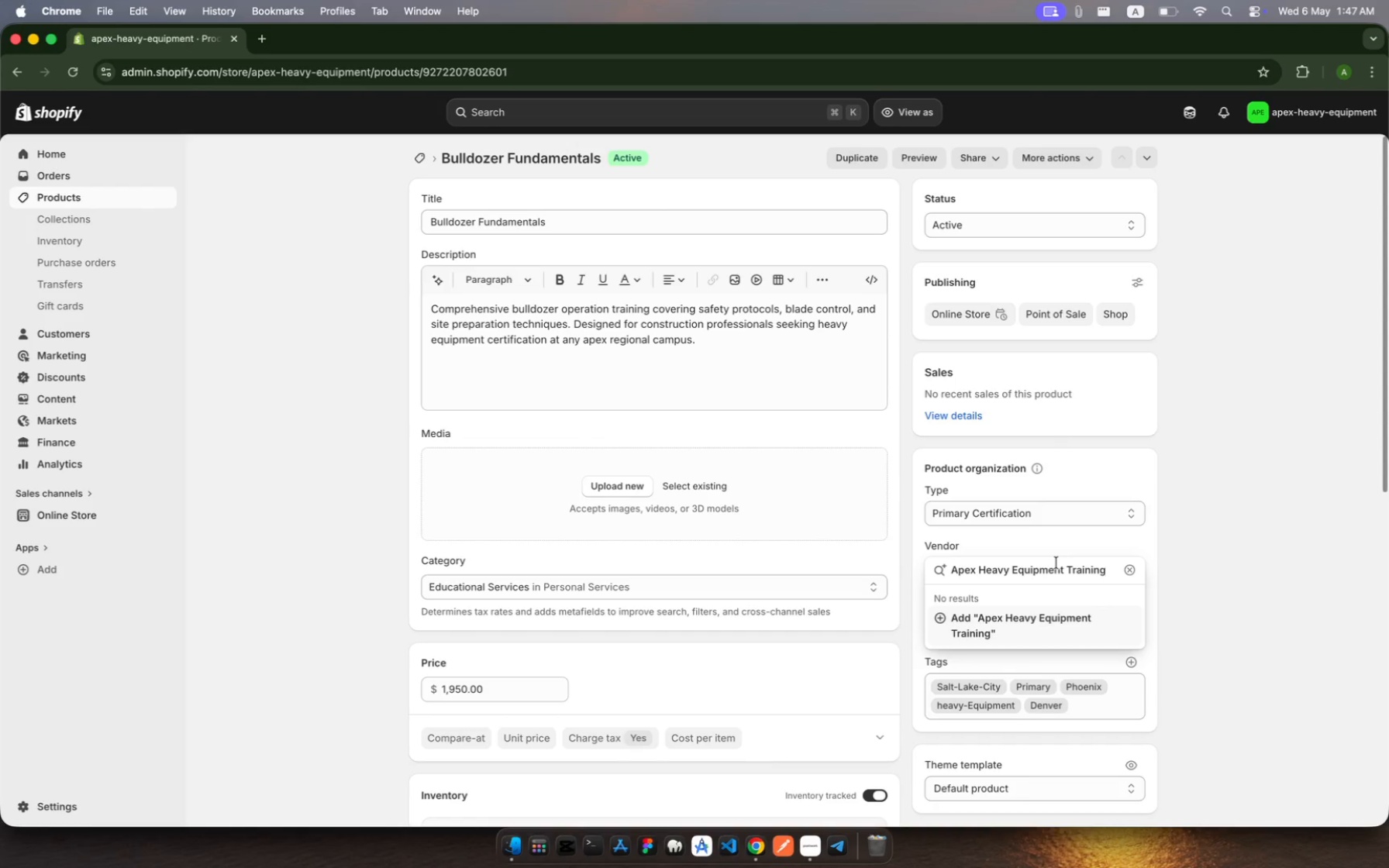 
scroll: coordinate [996, 416], scroll_direction: down, amount: 268.0
 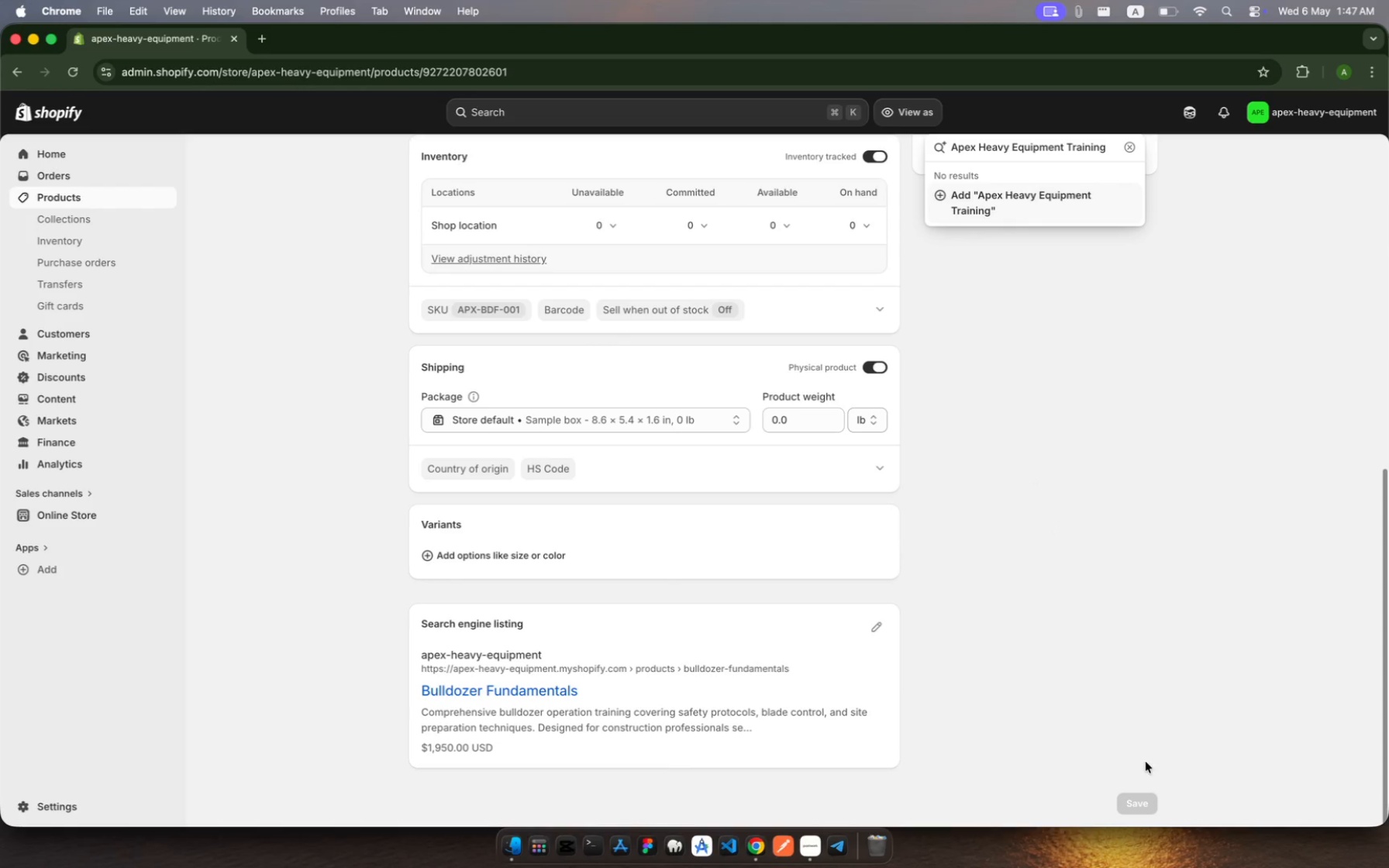 
key(Enter)
 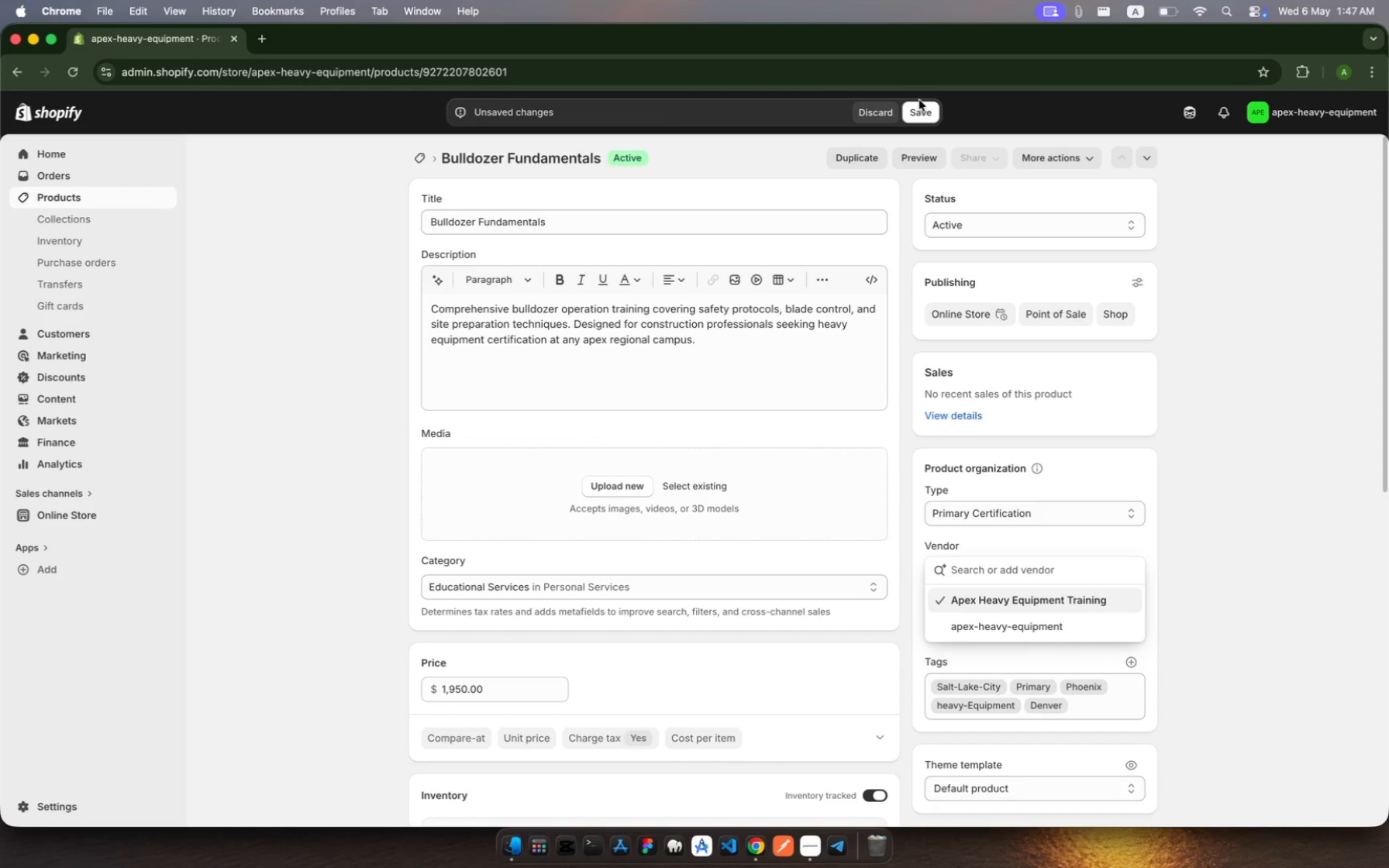 
scroll: coordinate [1091, 648], scroll_direction: up, amount: 266.0
 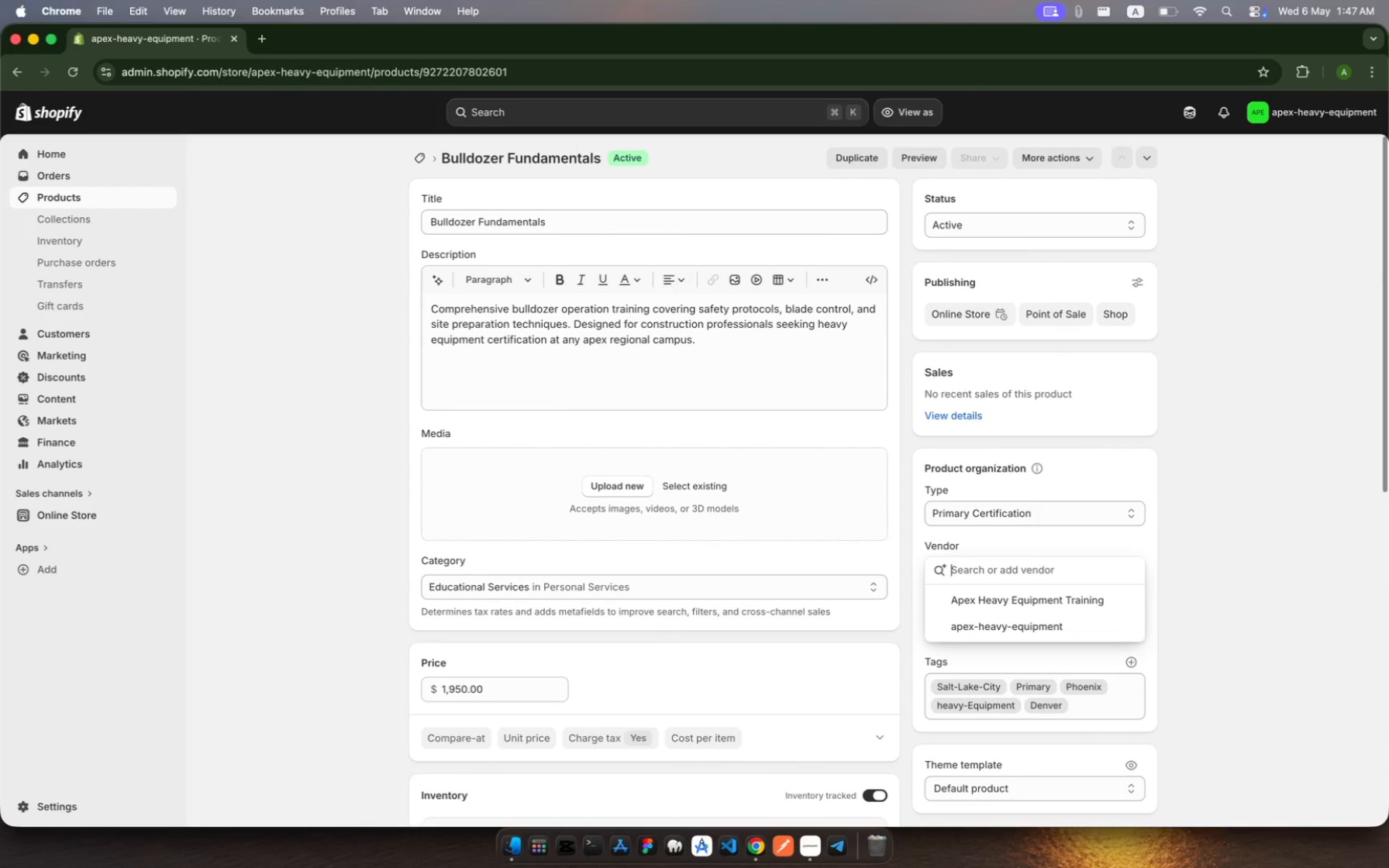 
left_click([924, 108])
 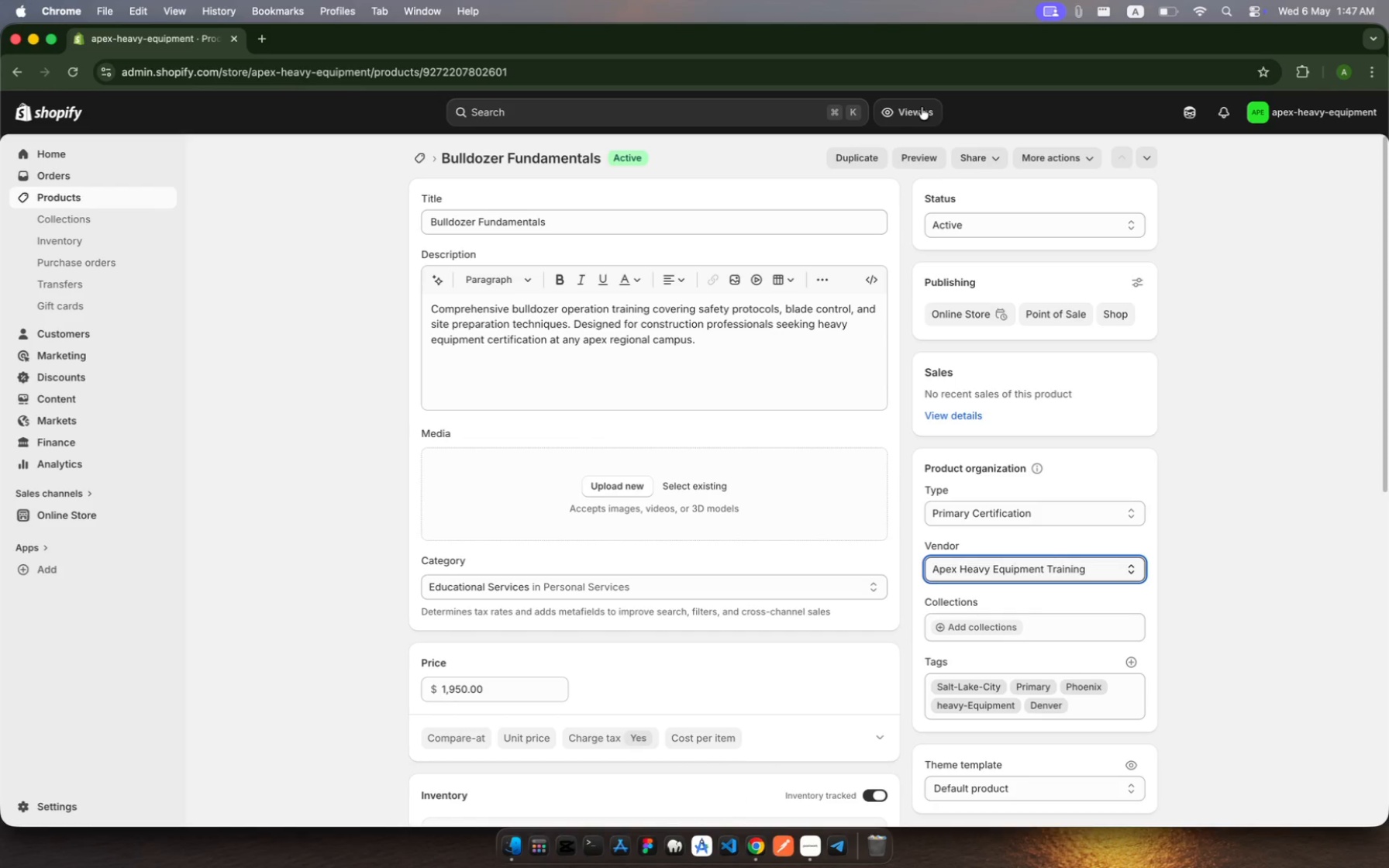 
wait(13.84)
 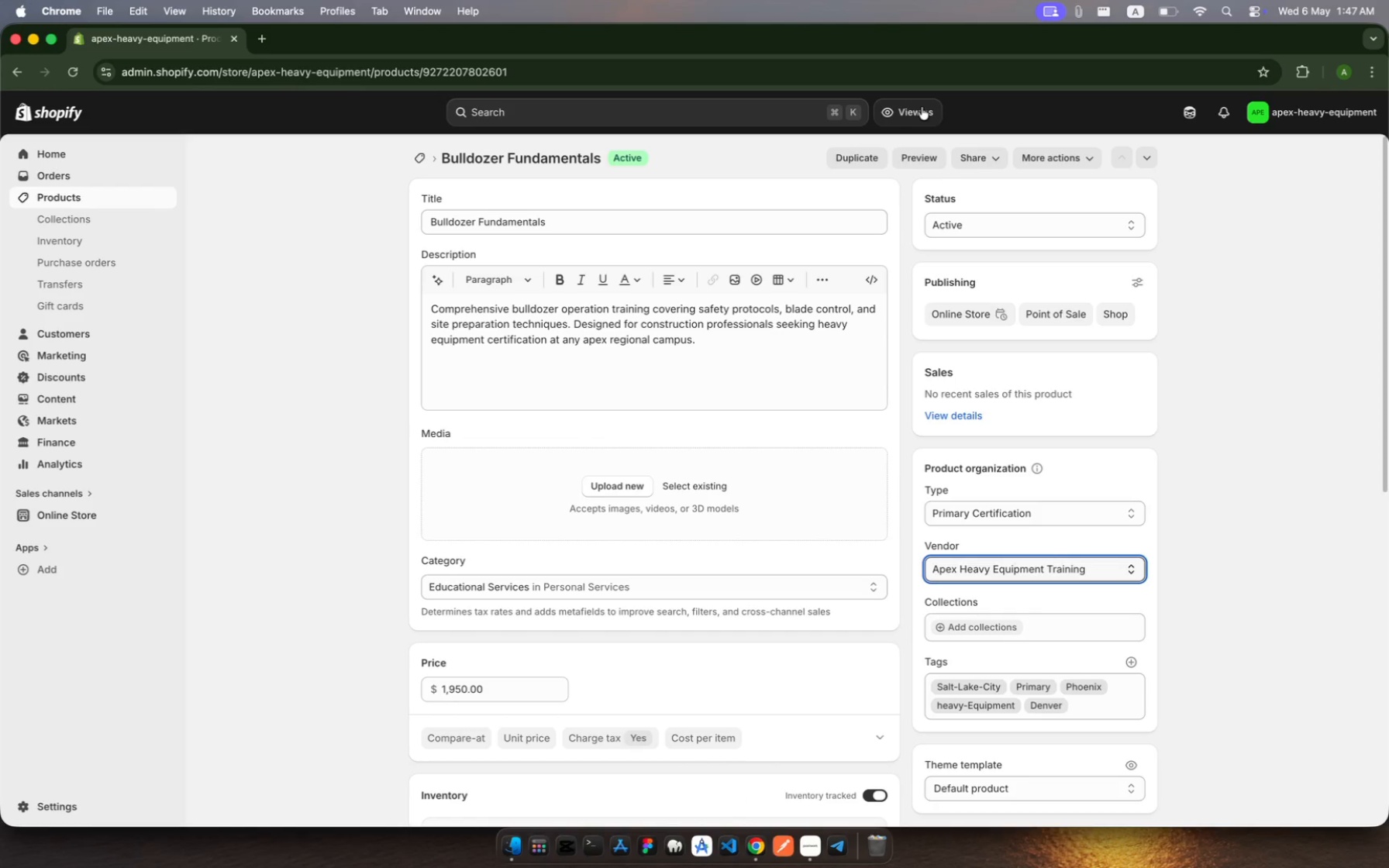 
left_click([125, 183])
 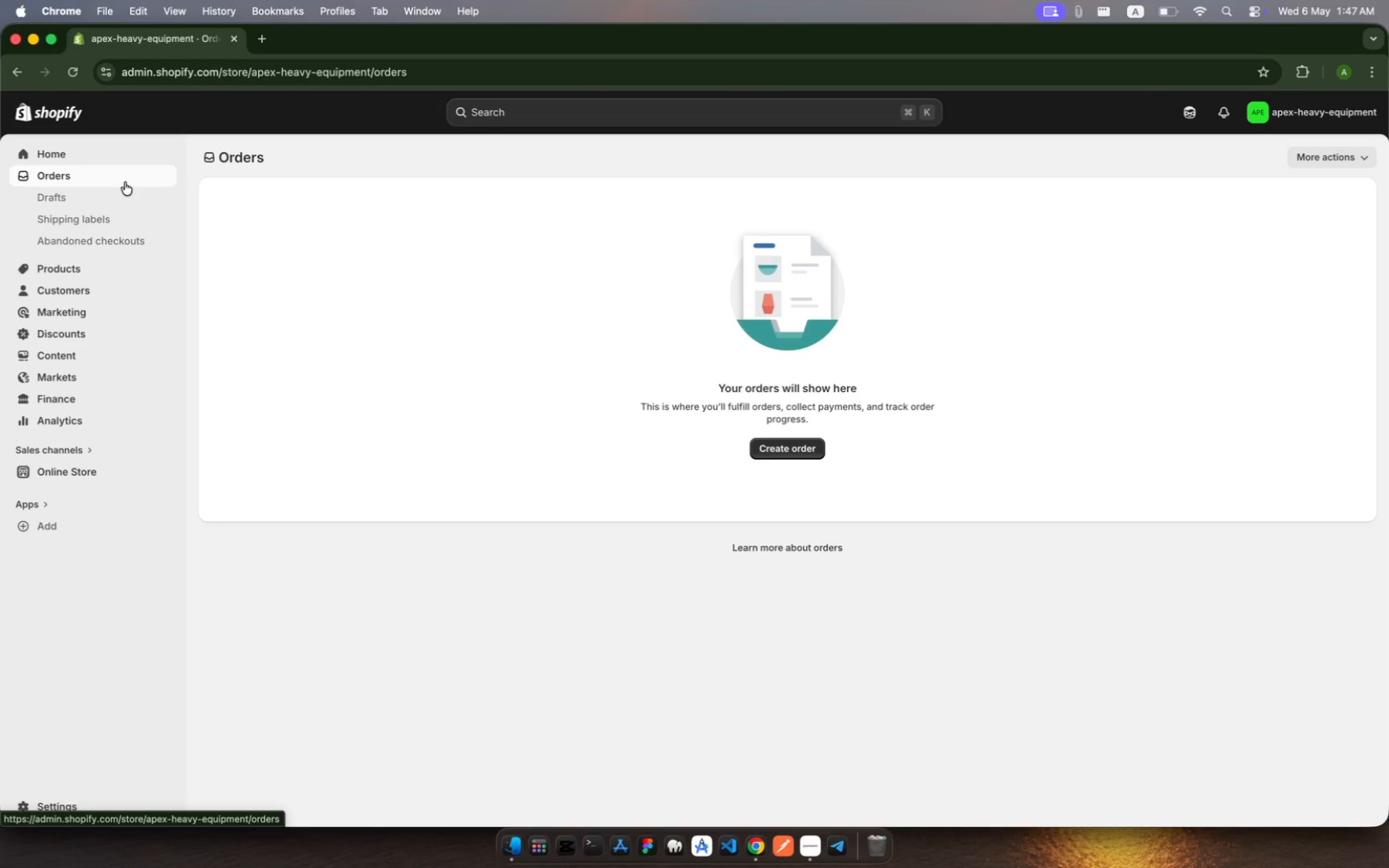 
left_click([117, 268])
 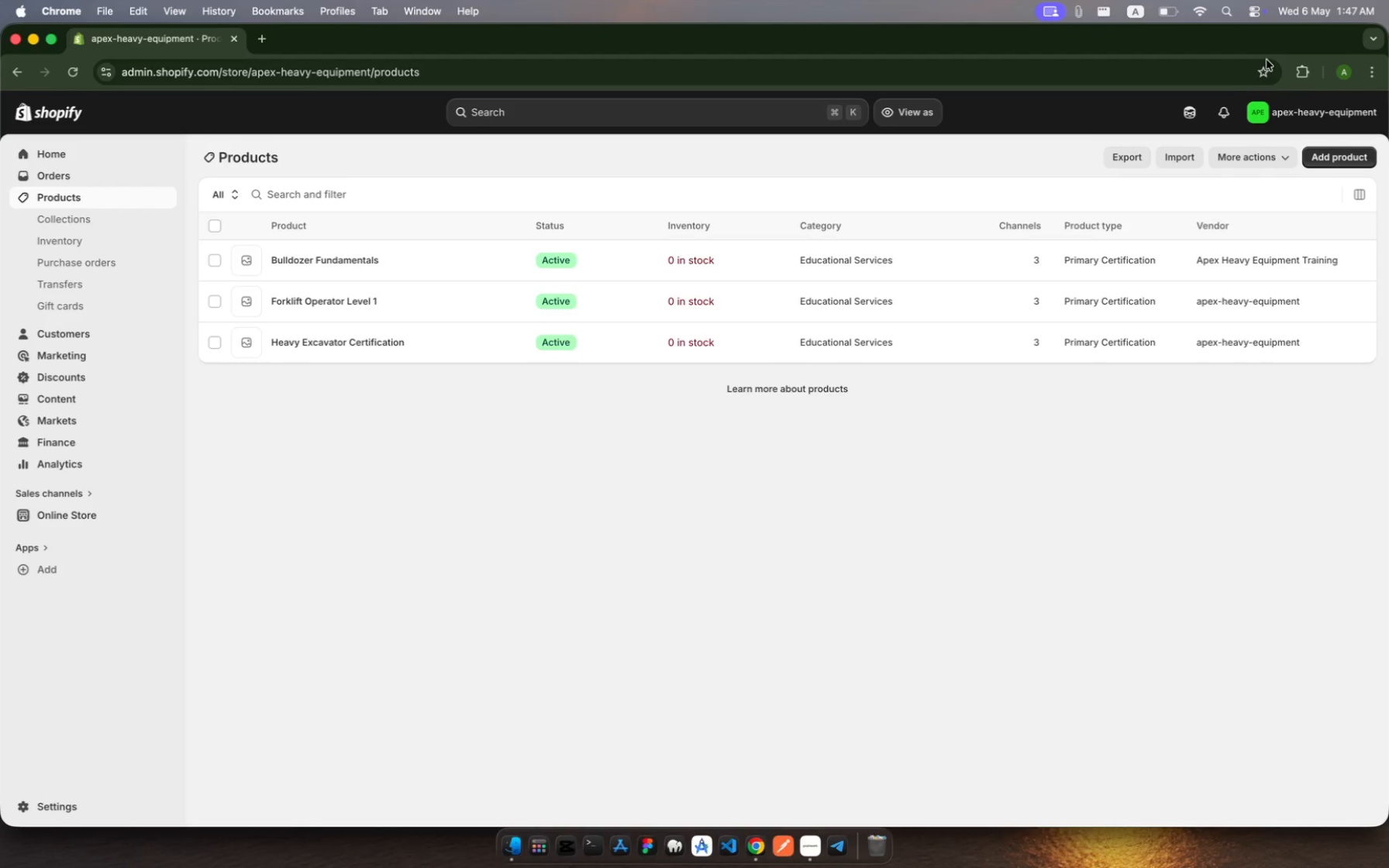 
left_click([1340, 164])
 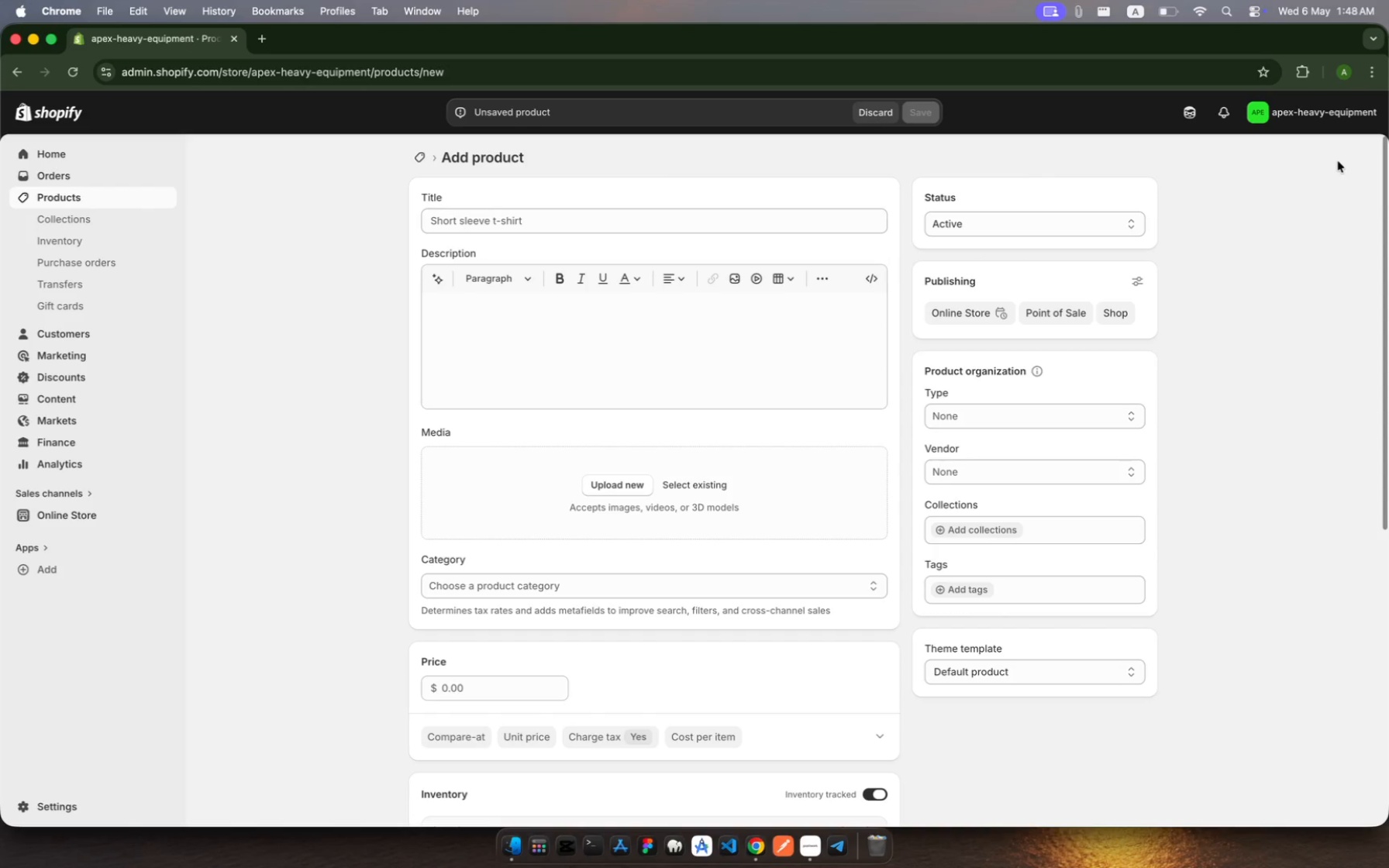 
wait(25.61)
 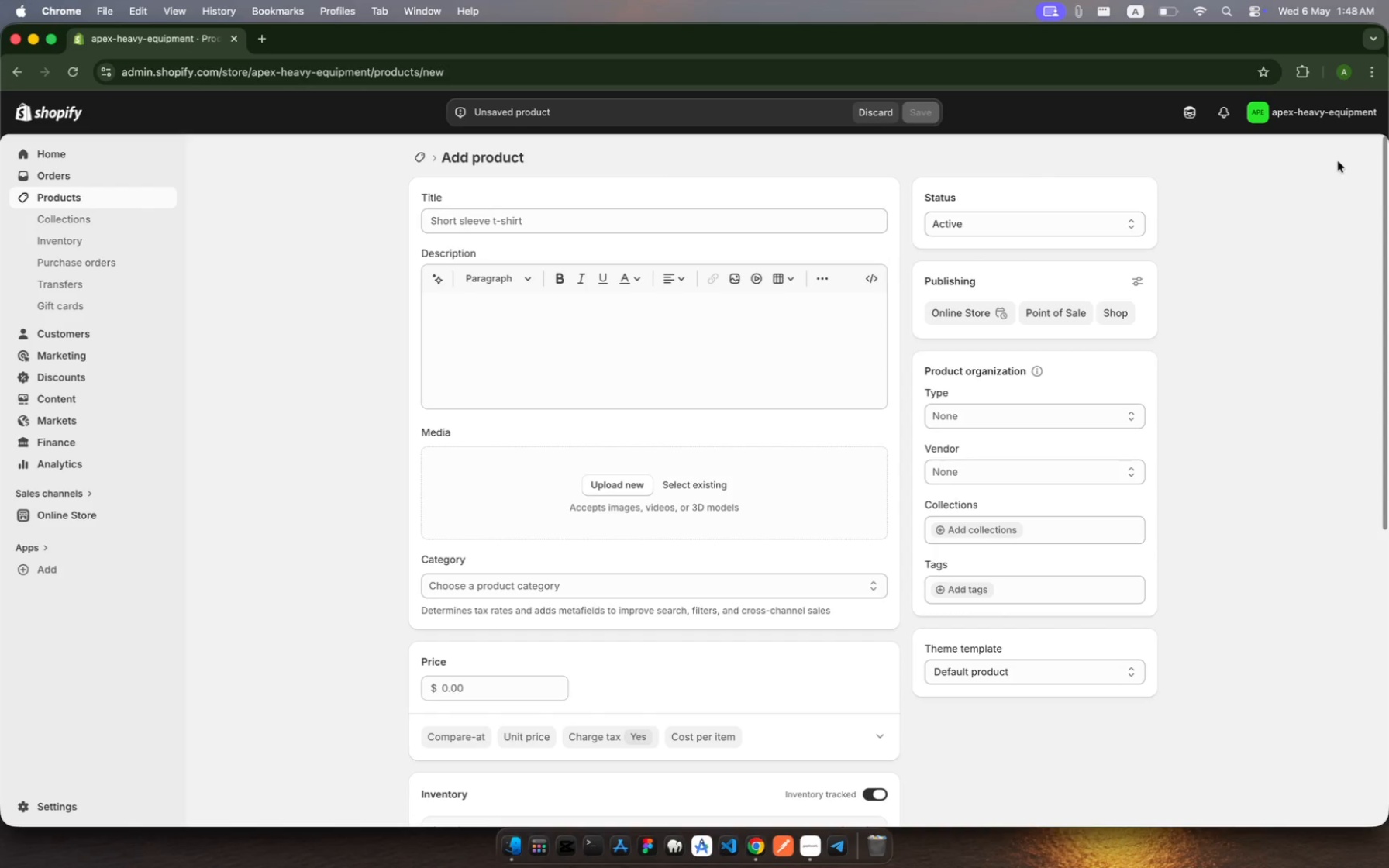 
left_click([601, 218])
 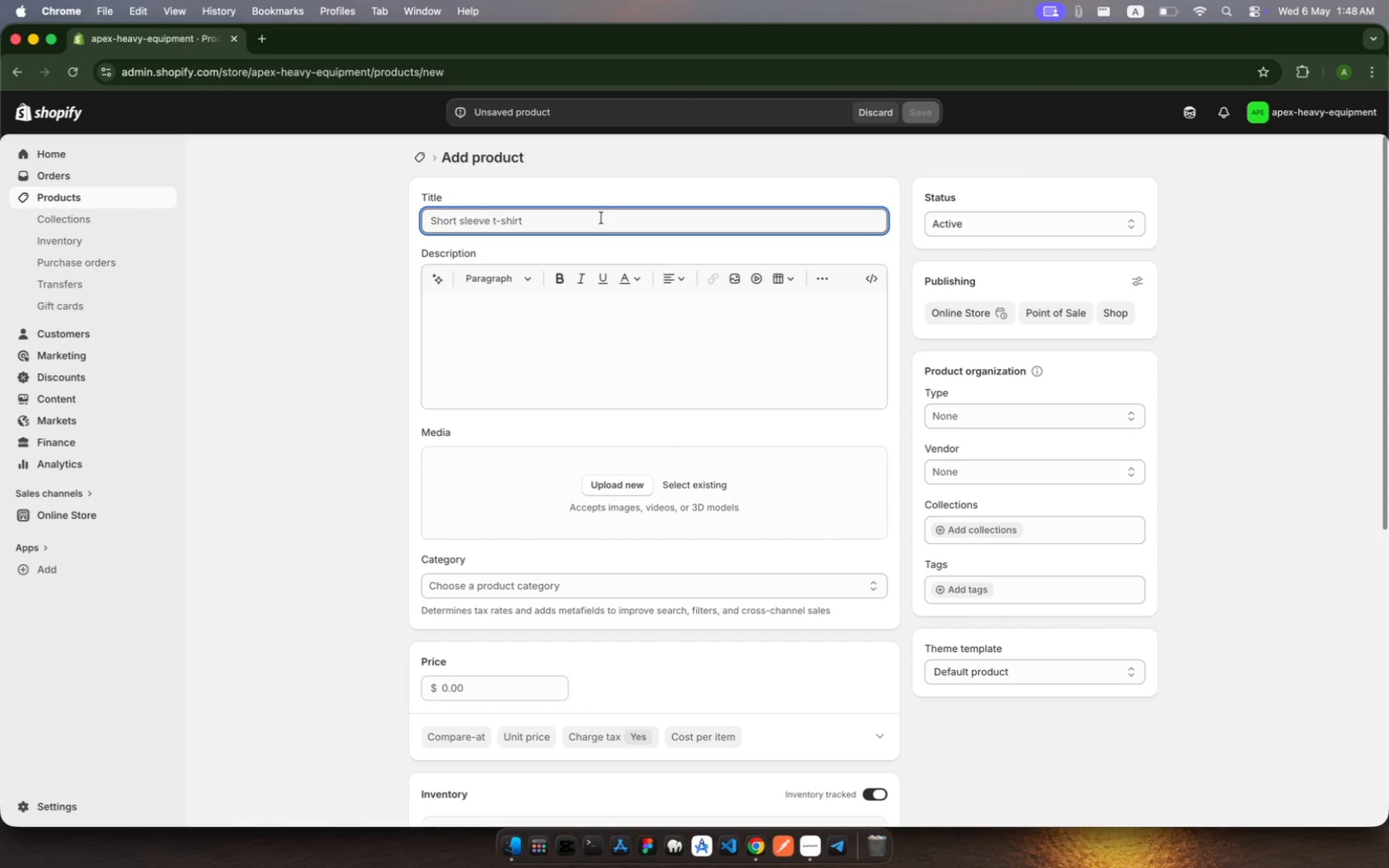 
type(Mobie Crae Operatr)
 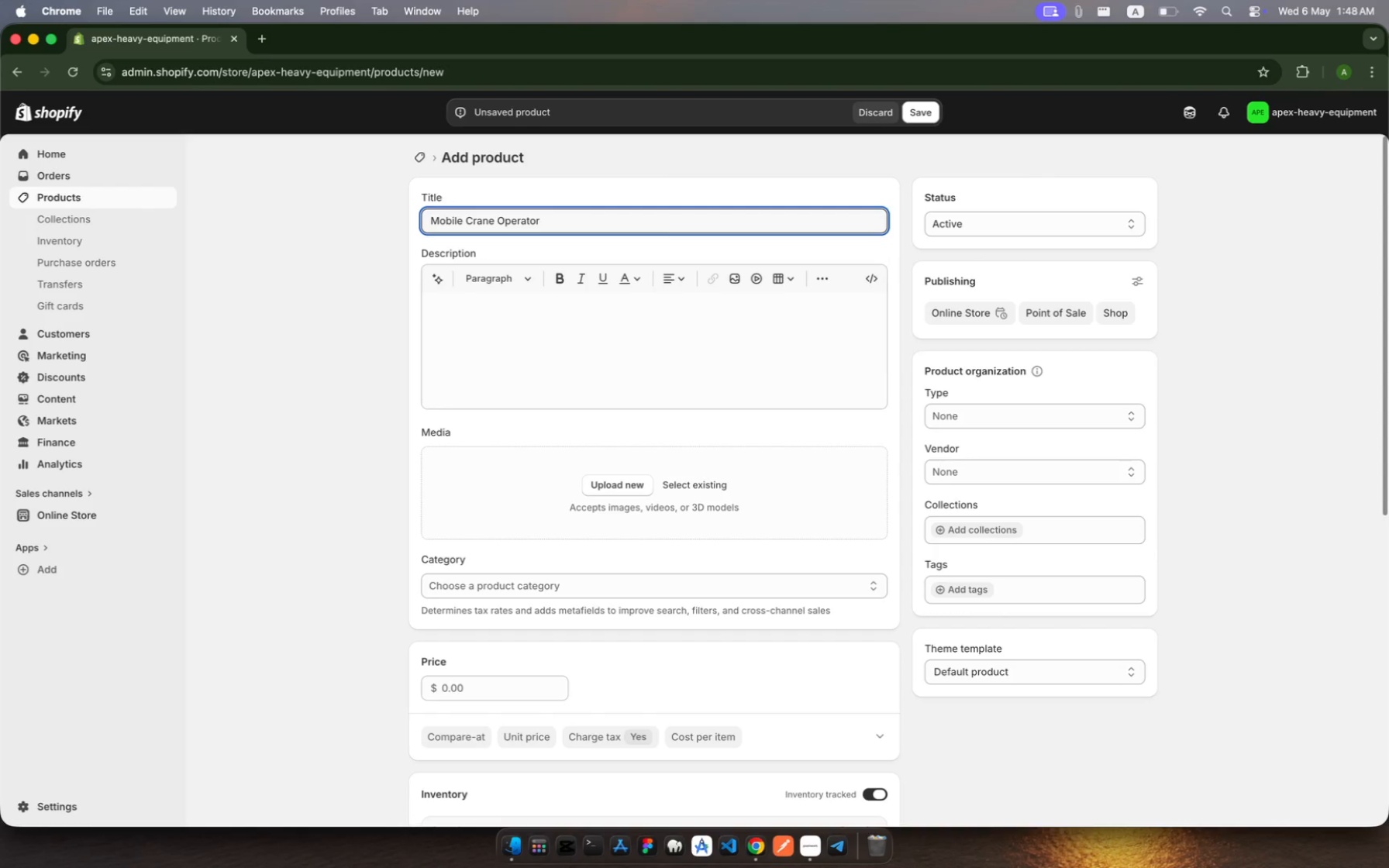 
hold_key(key=L, duration=0.31)
 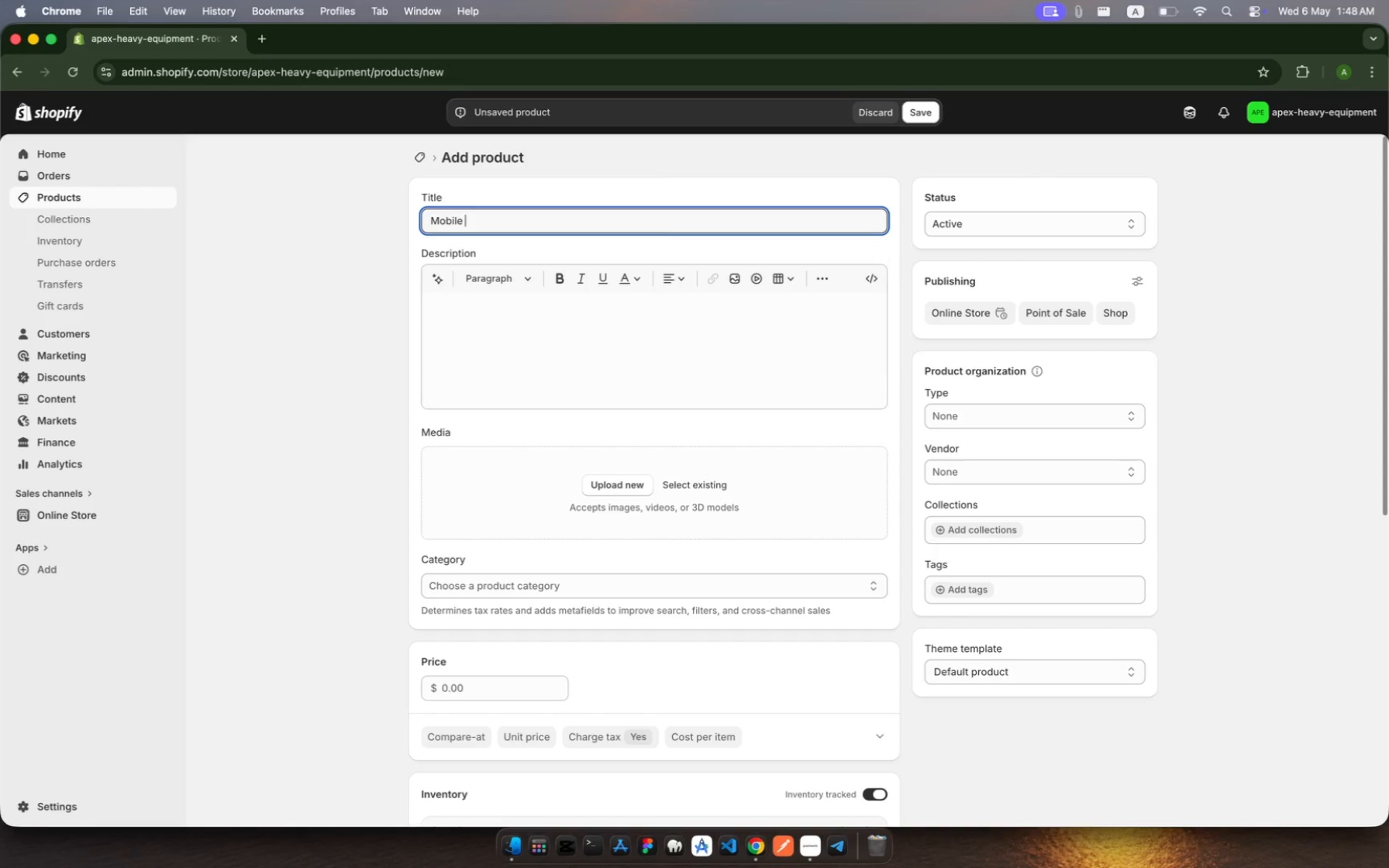 
hold_key(key=N, duration=0.3)
 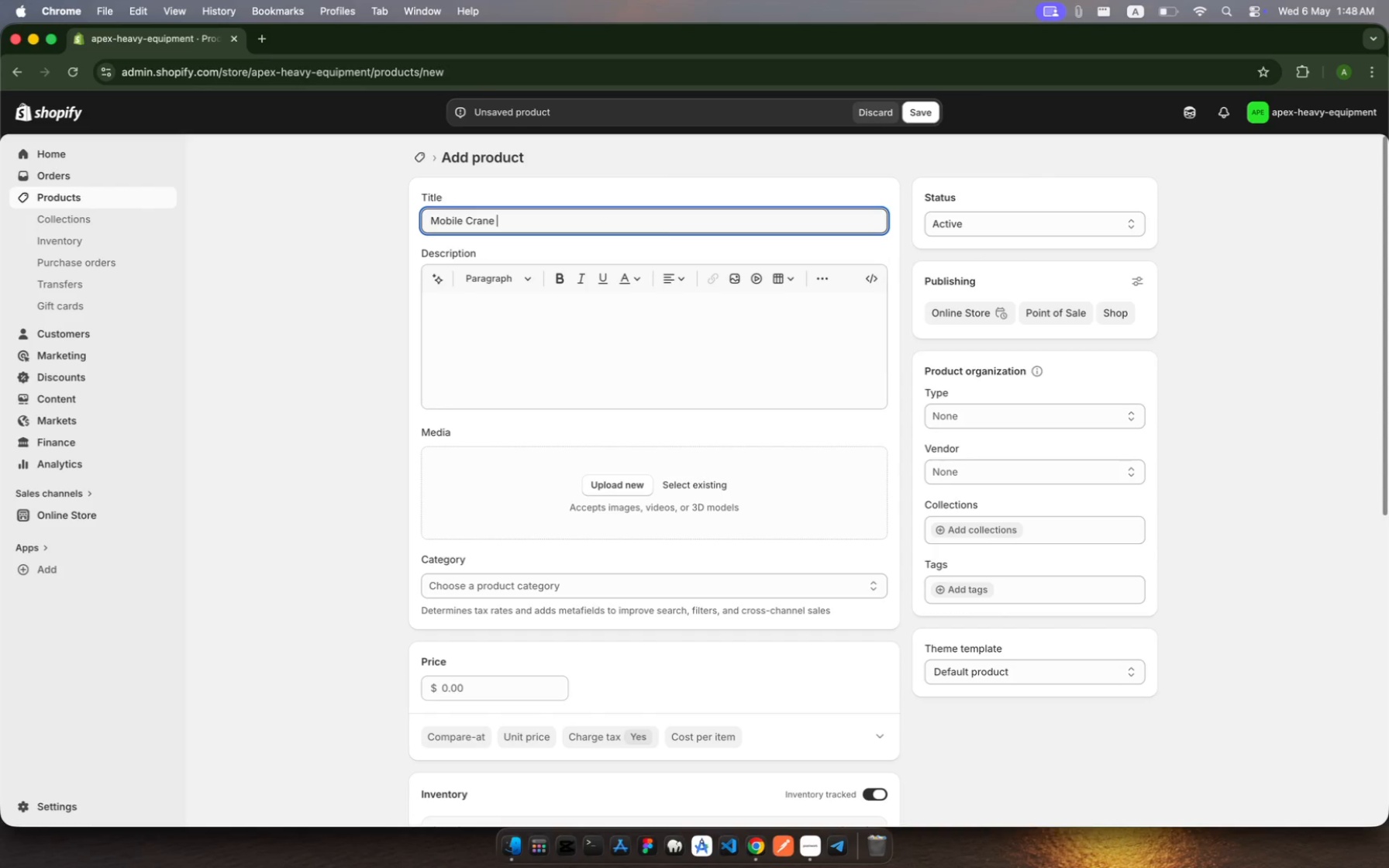 
hold_key(key=O, duration=0.31)
 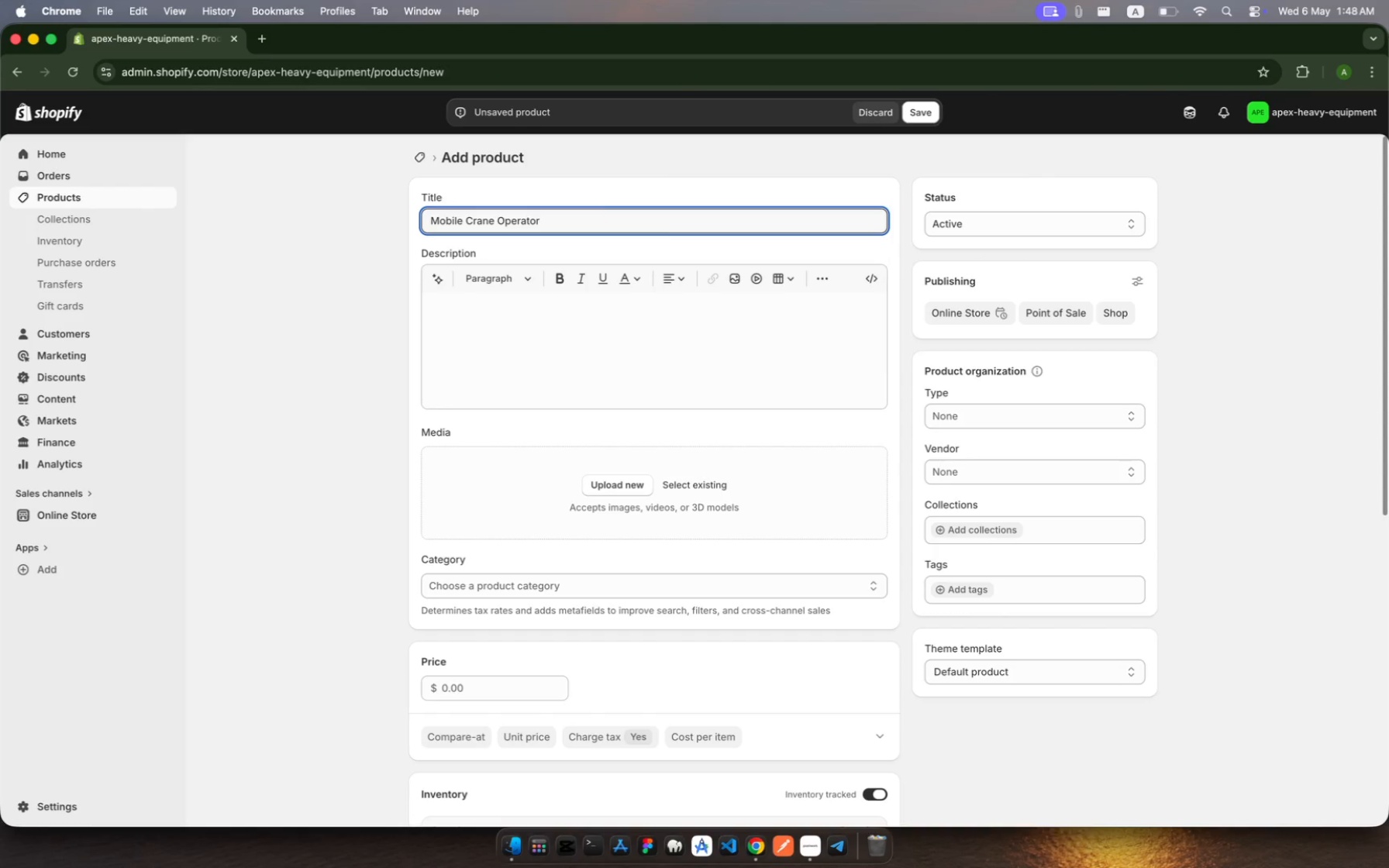 
left_click([529, 363])
 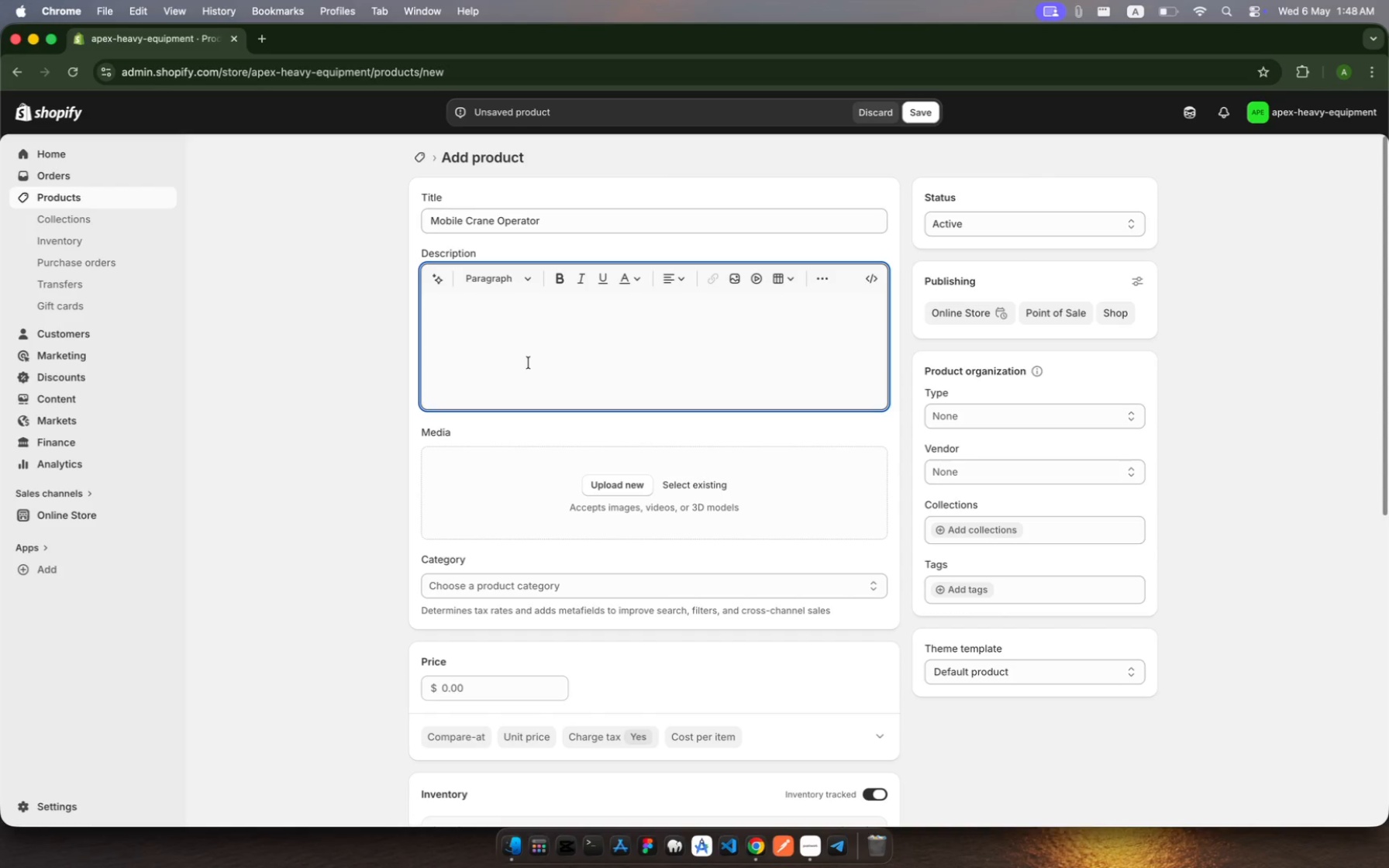 
type(Advanced Mobie Crane)
 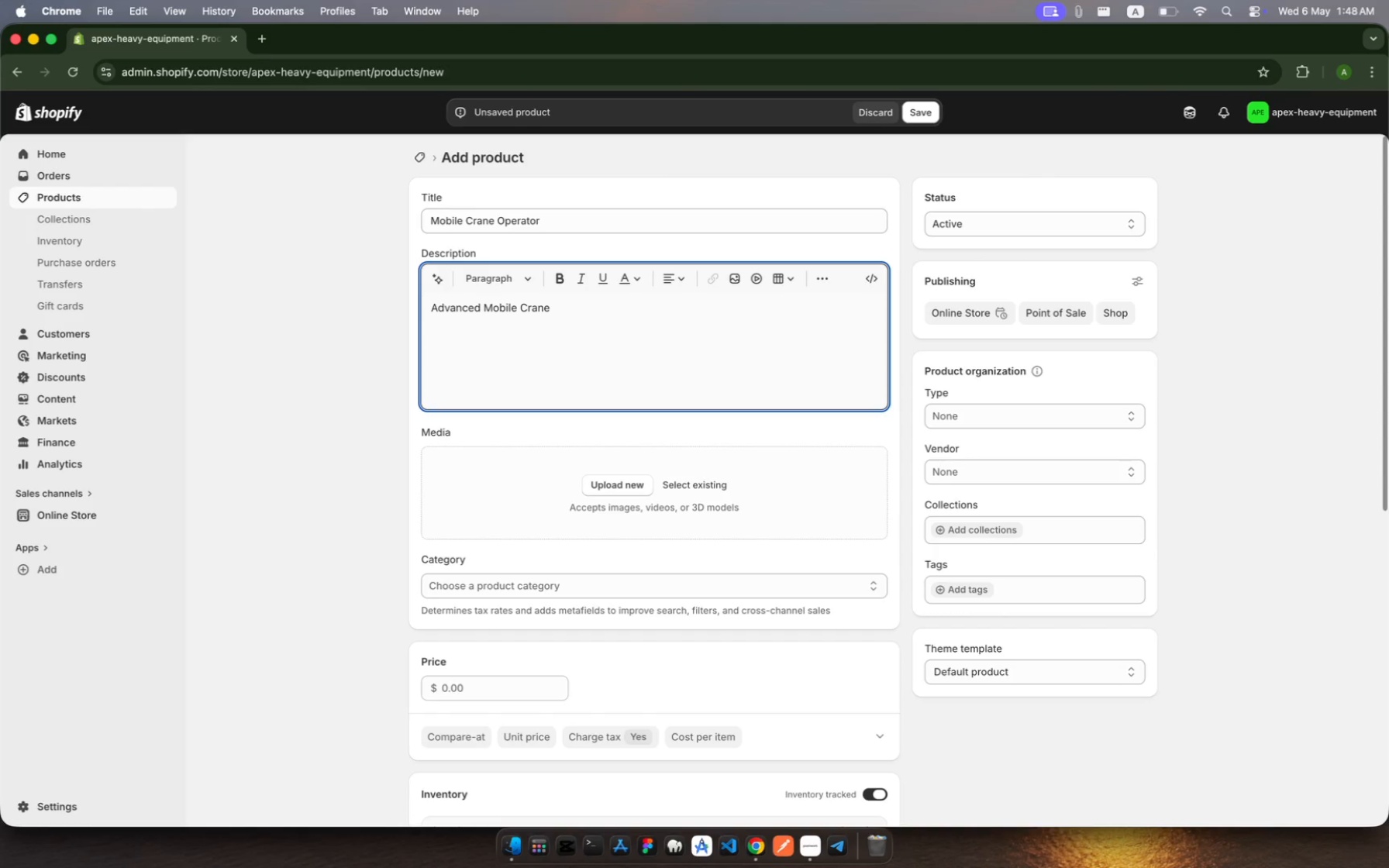 
 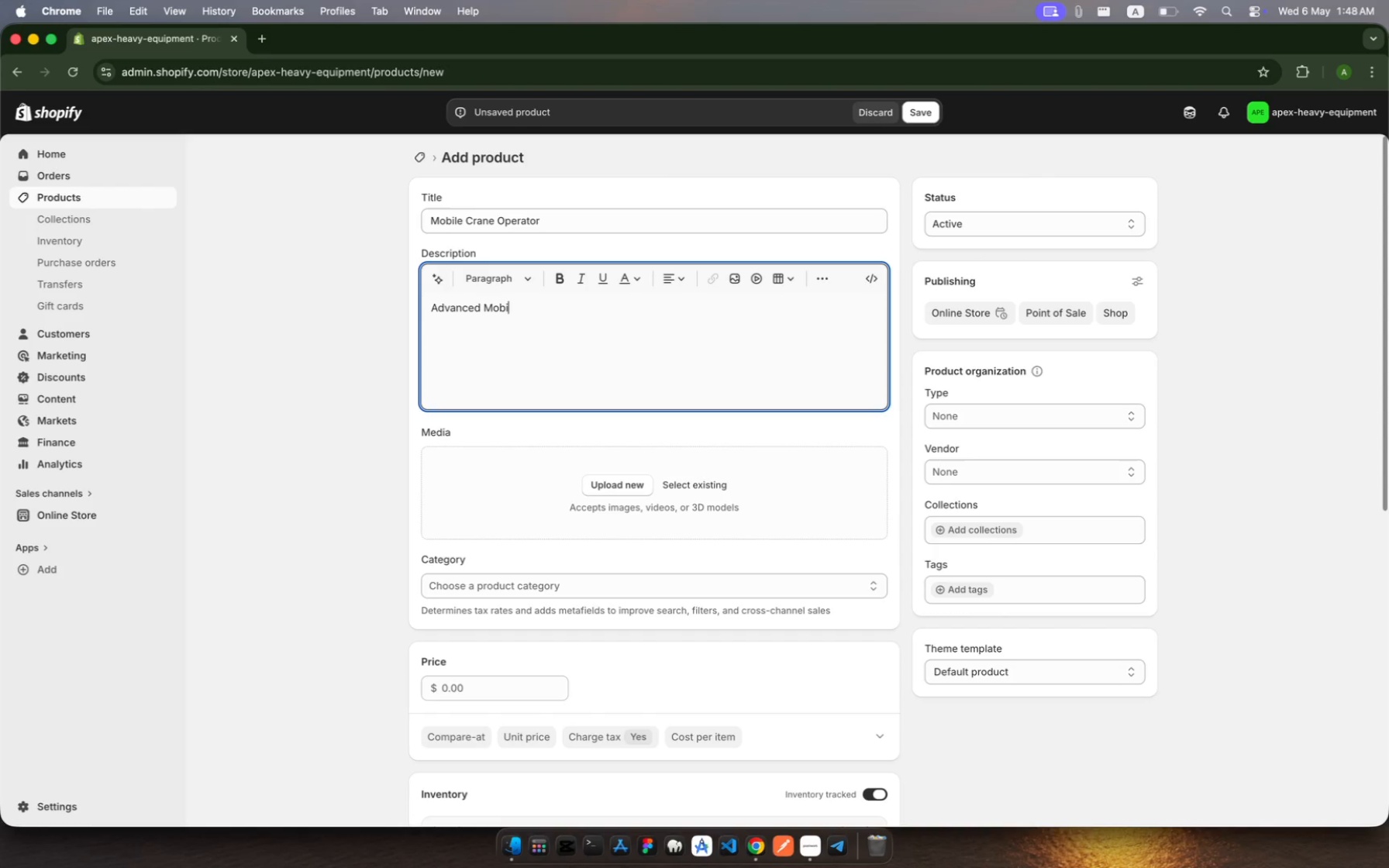 
hold_key(key=L, duration=0.35)
 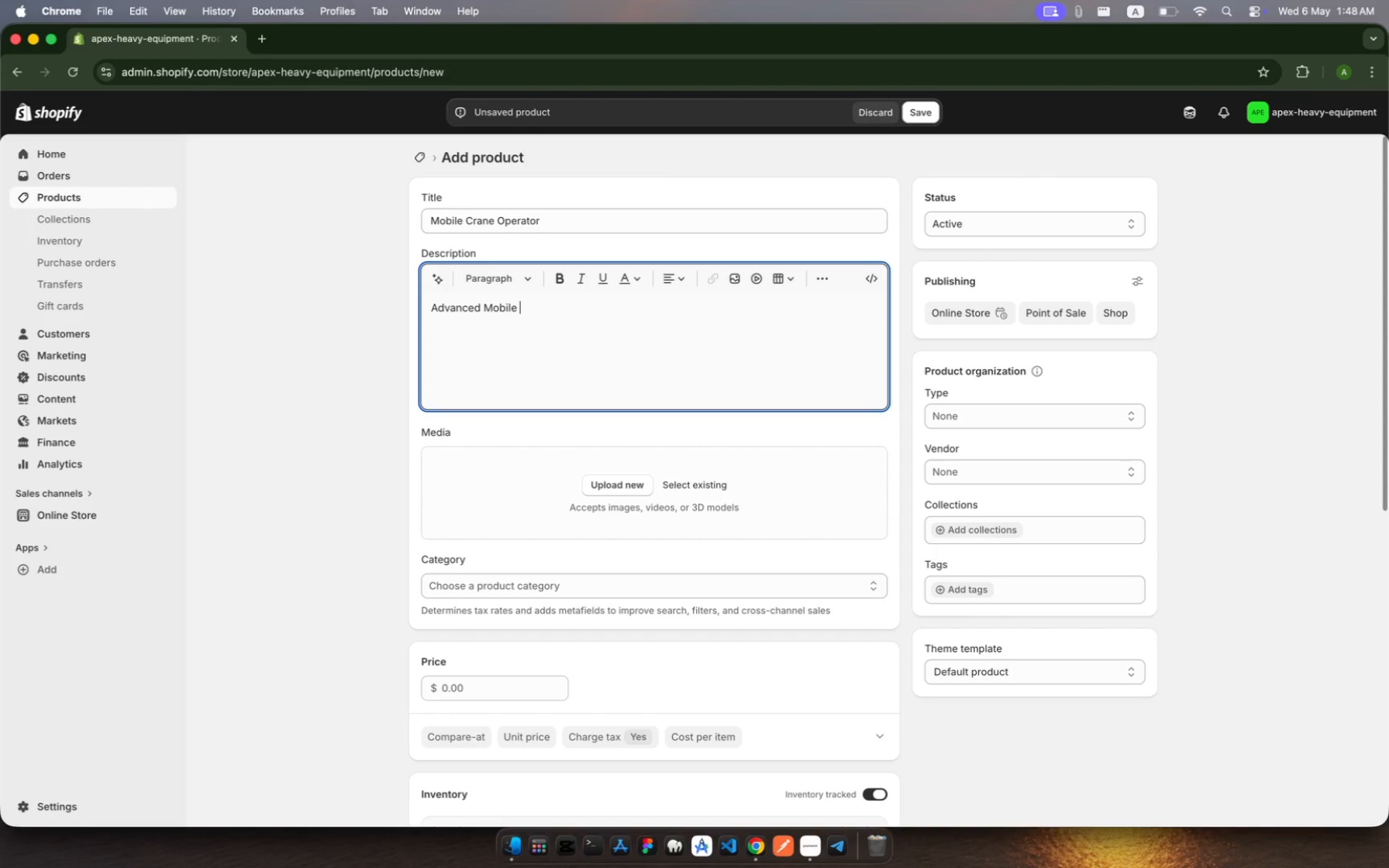 
key(Backspace)
key(Backspace)
key(Backspace)
key(Backspace)
key(Backspace)
key(Backspace)
key(Backspace)
key(Backspace)
key(Backspace)
type( mobie crane certificatin program )
 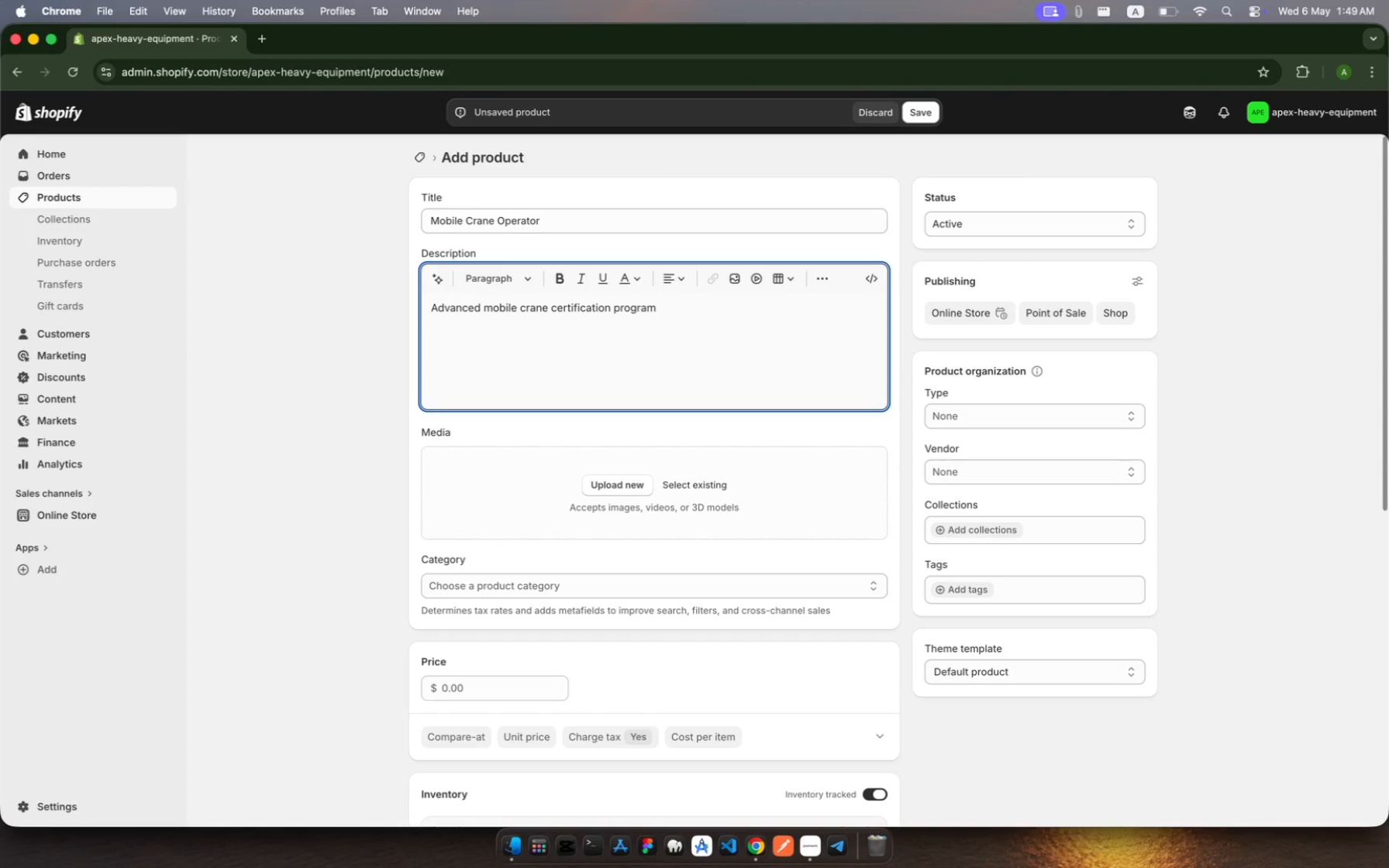 
hold_key(key=L, duration=0.33)
 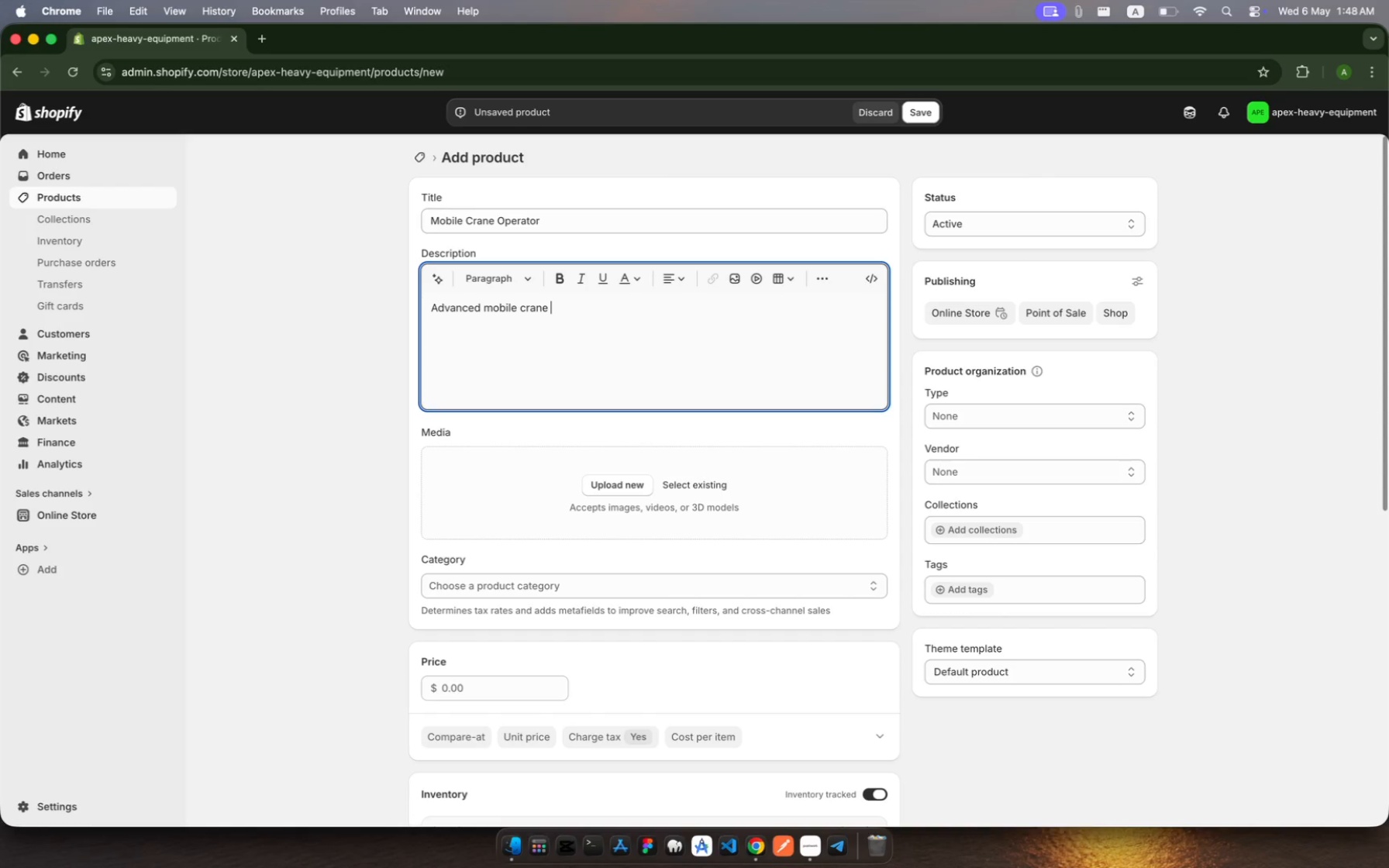 
type(covering lod calculations )
key(Backspace)
type(, )
 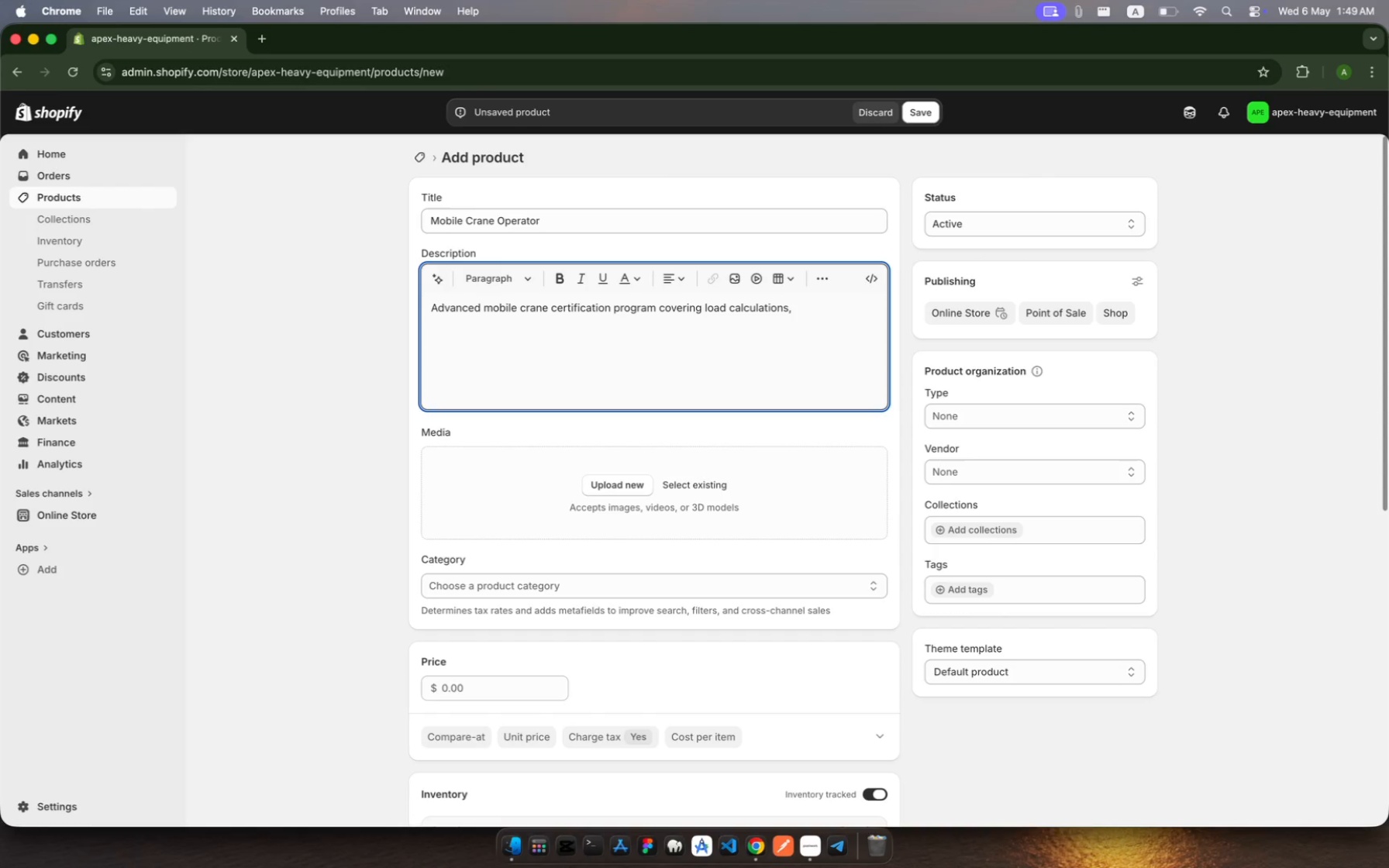 
type(ri)
 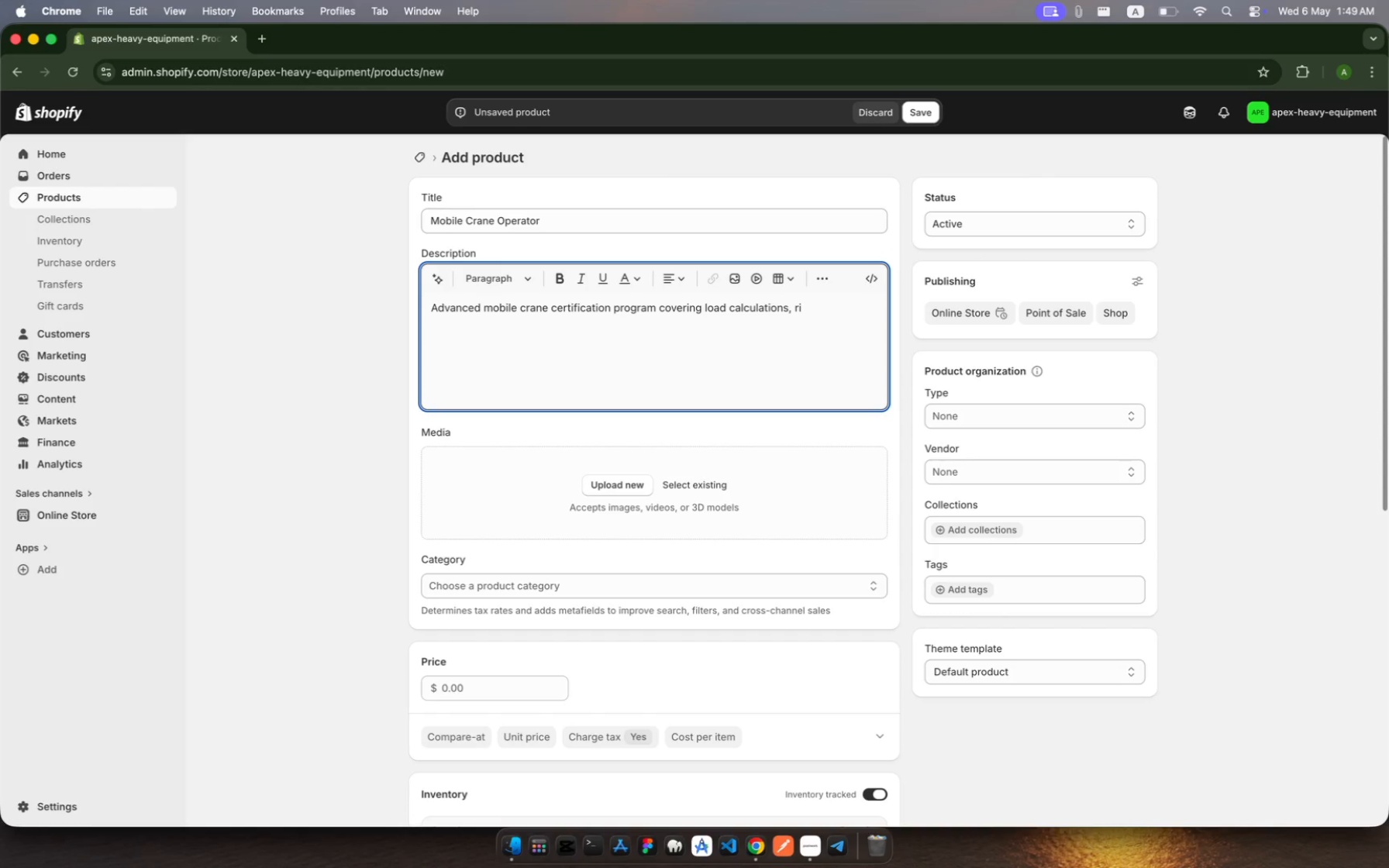 
type(gging prini)
 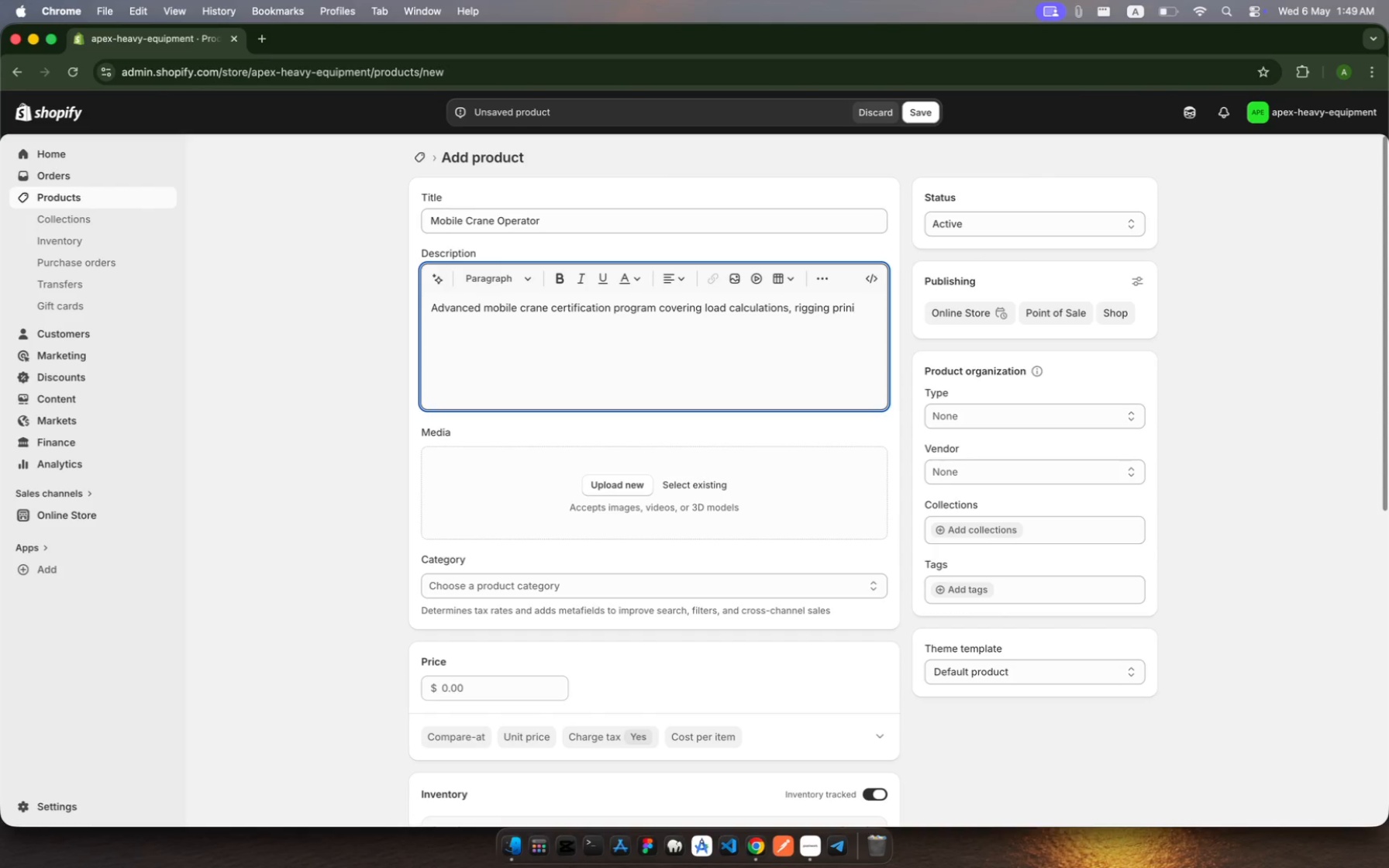 
key(Backspace)
type(ciples, and site safety mana)
 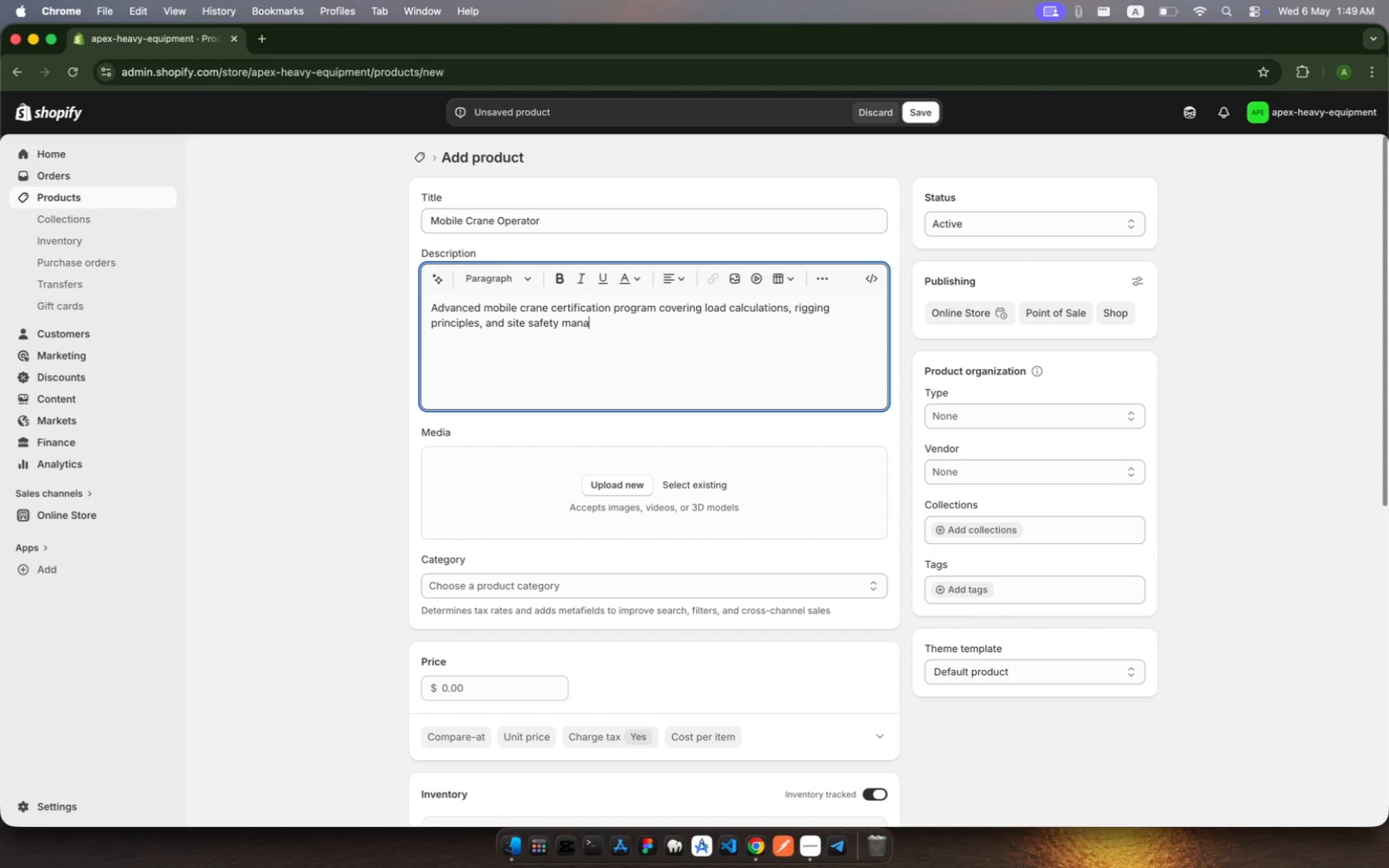 
wait(5.71)
 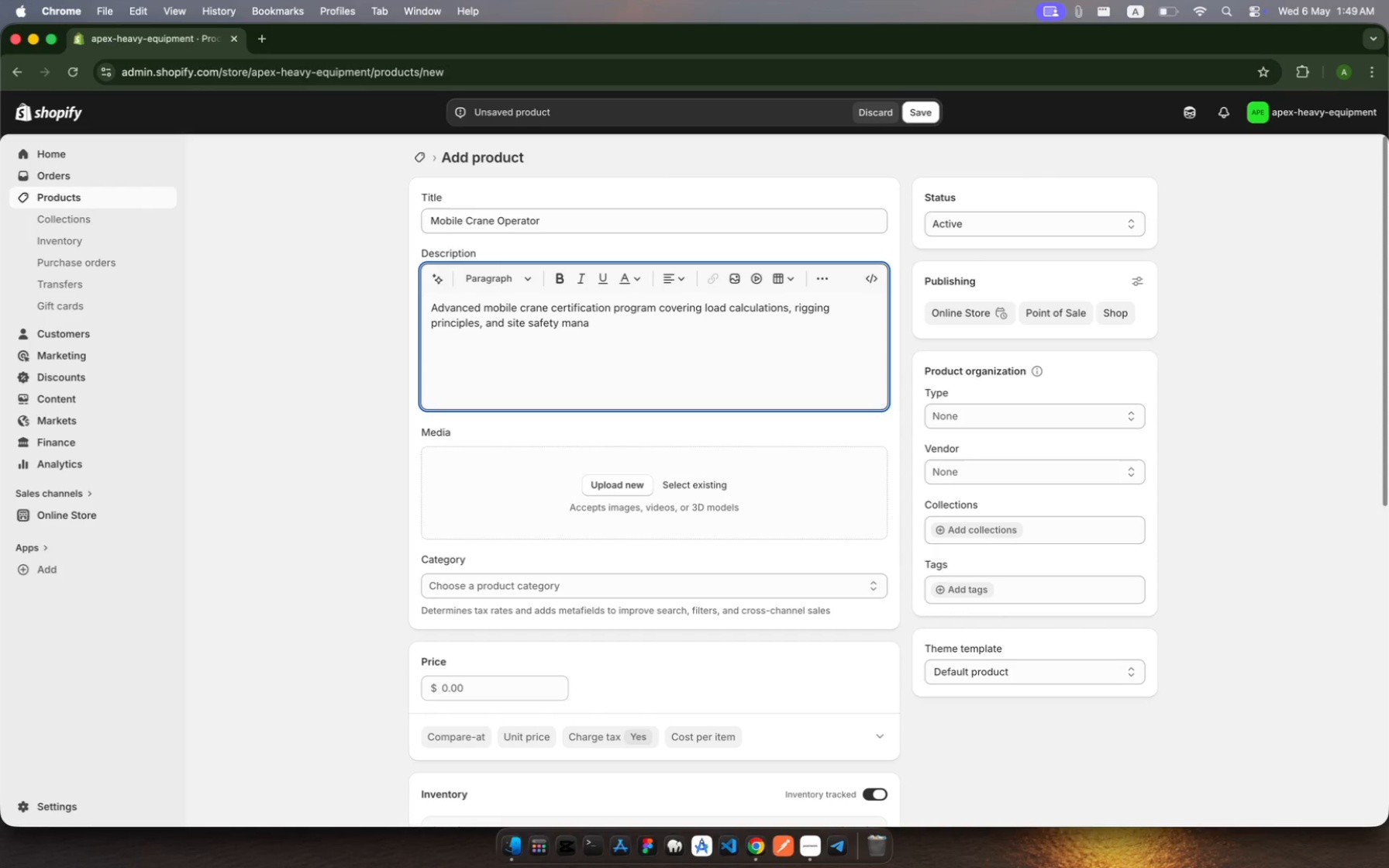 
type(gemt. )
 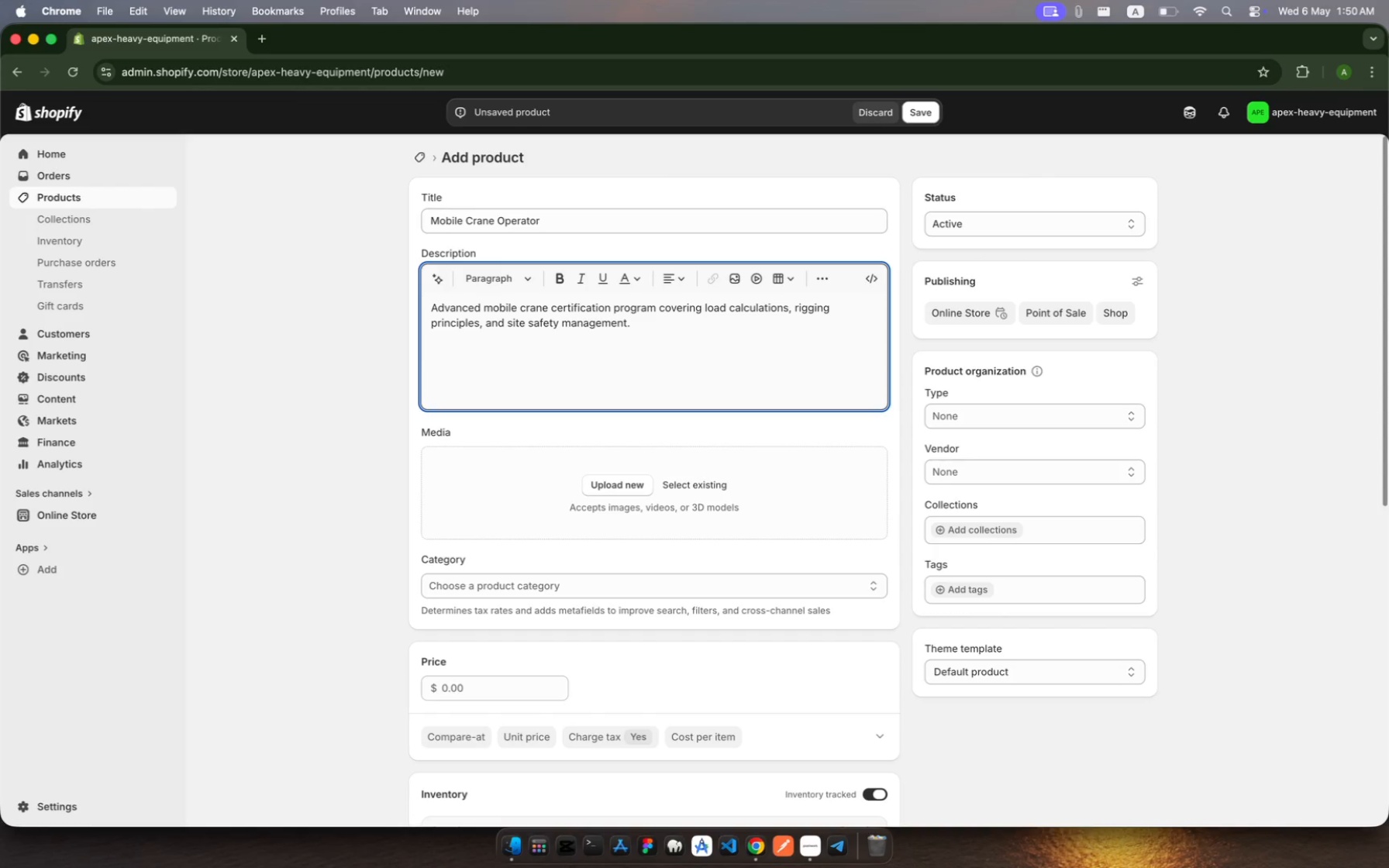 
hold_key(key=N, duration=0.3)
 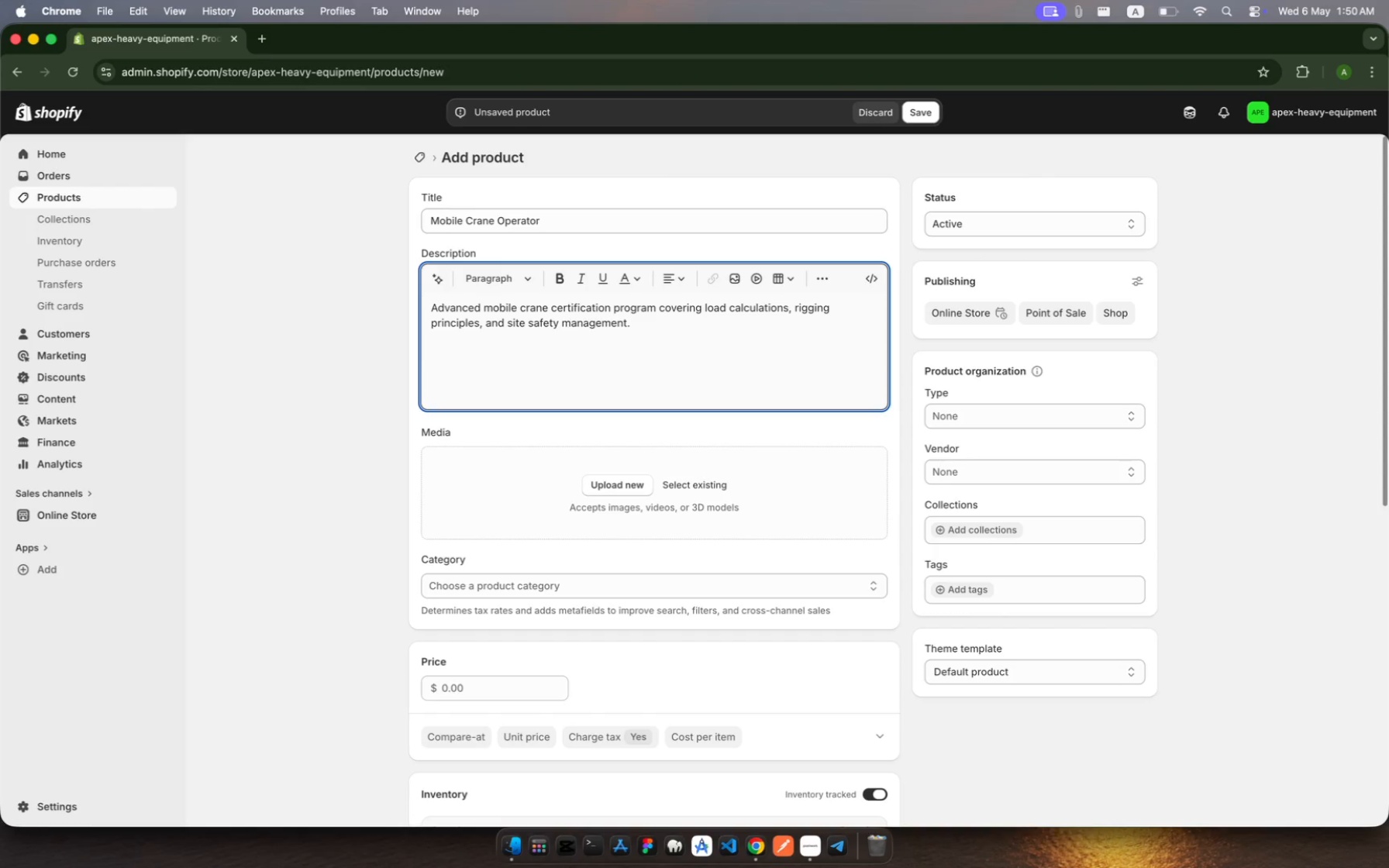 
wait(8.41)
 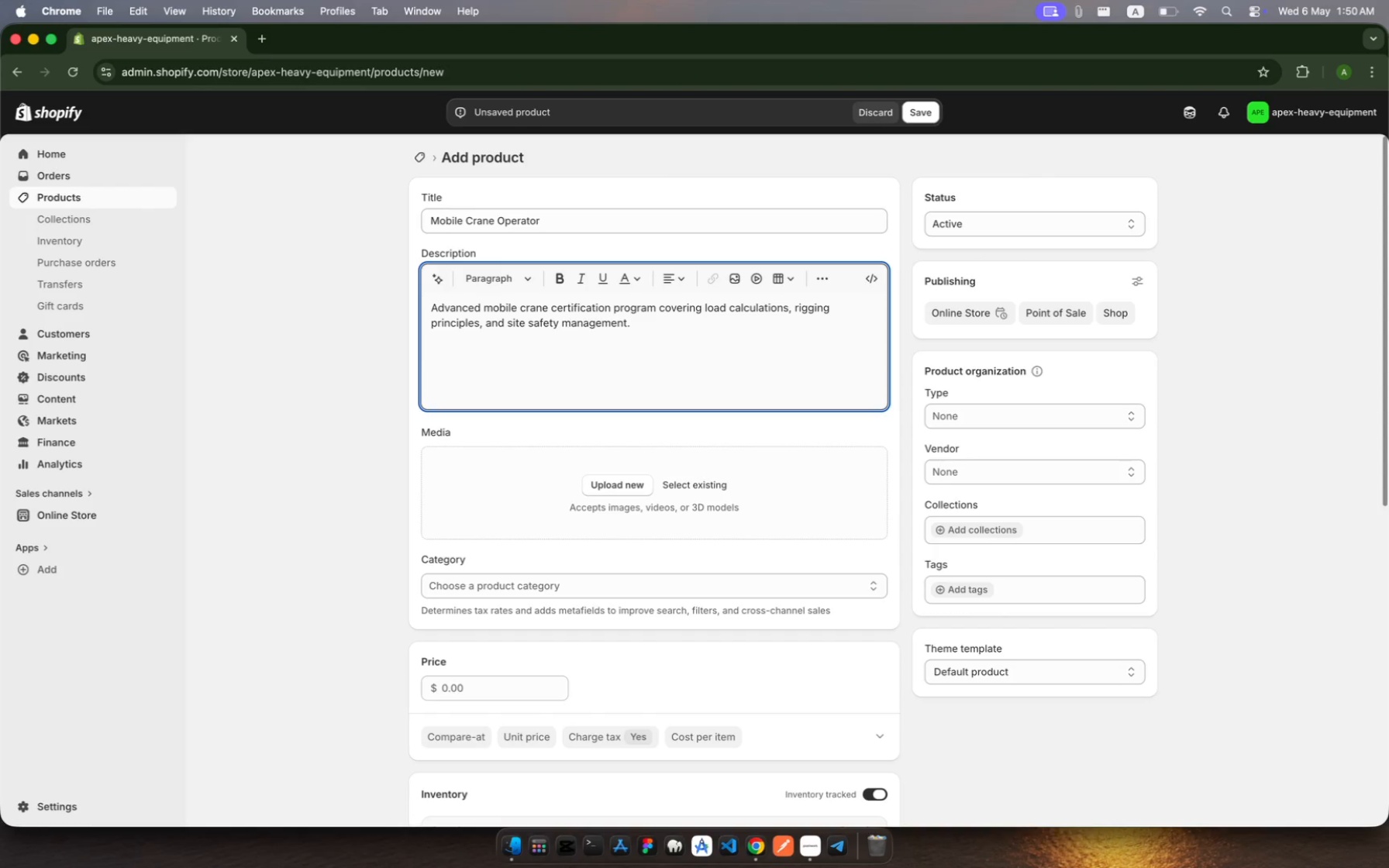 
type(o)
key(Backspace)
type(One )
 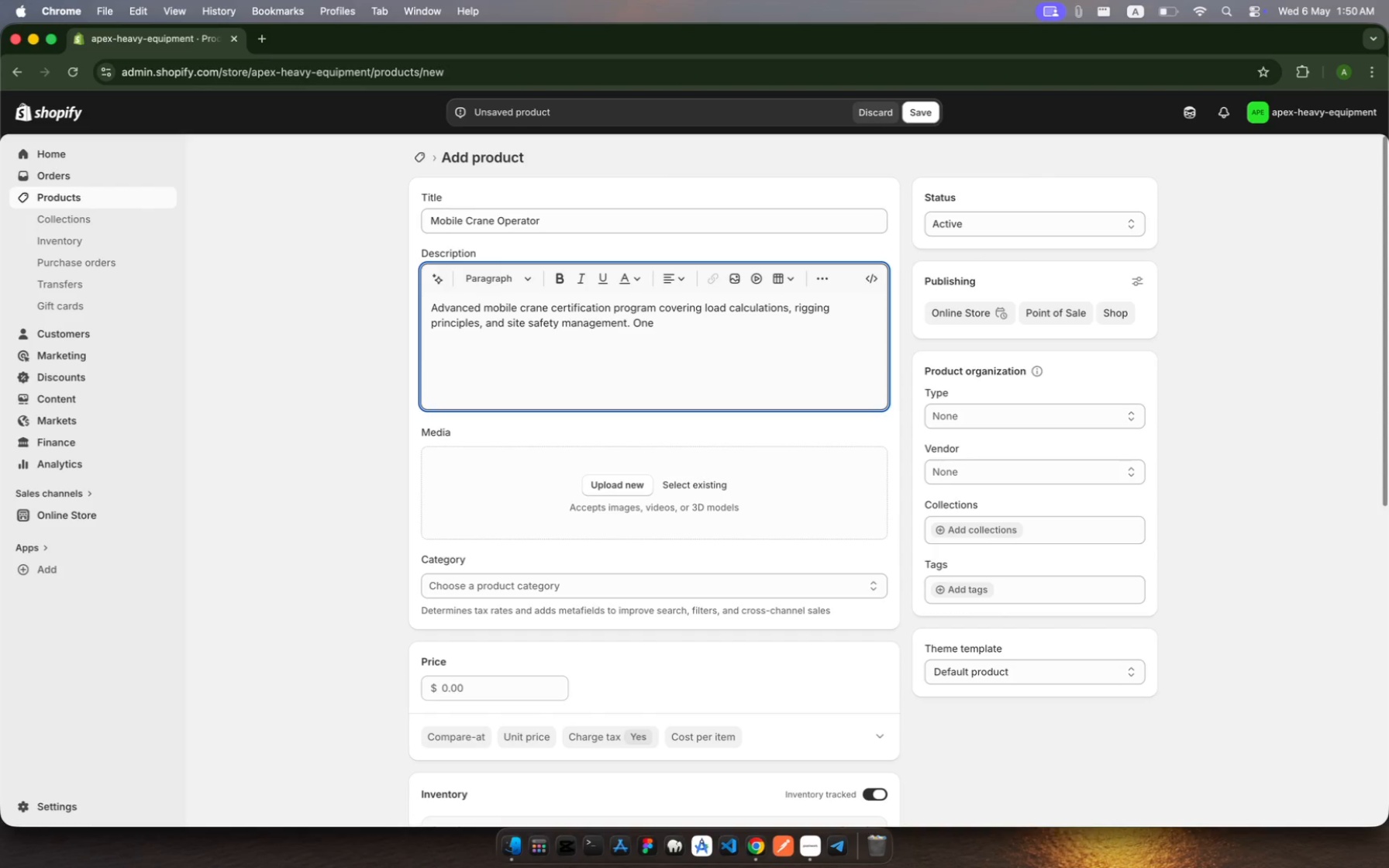 
type(of Apex )
 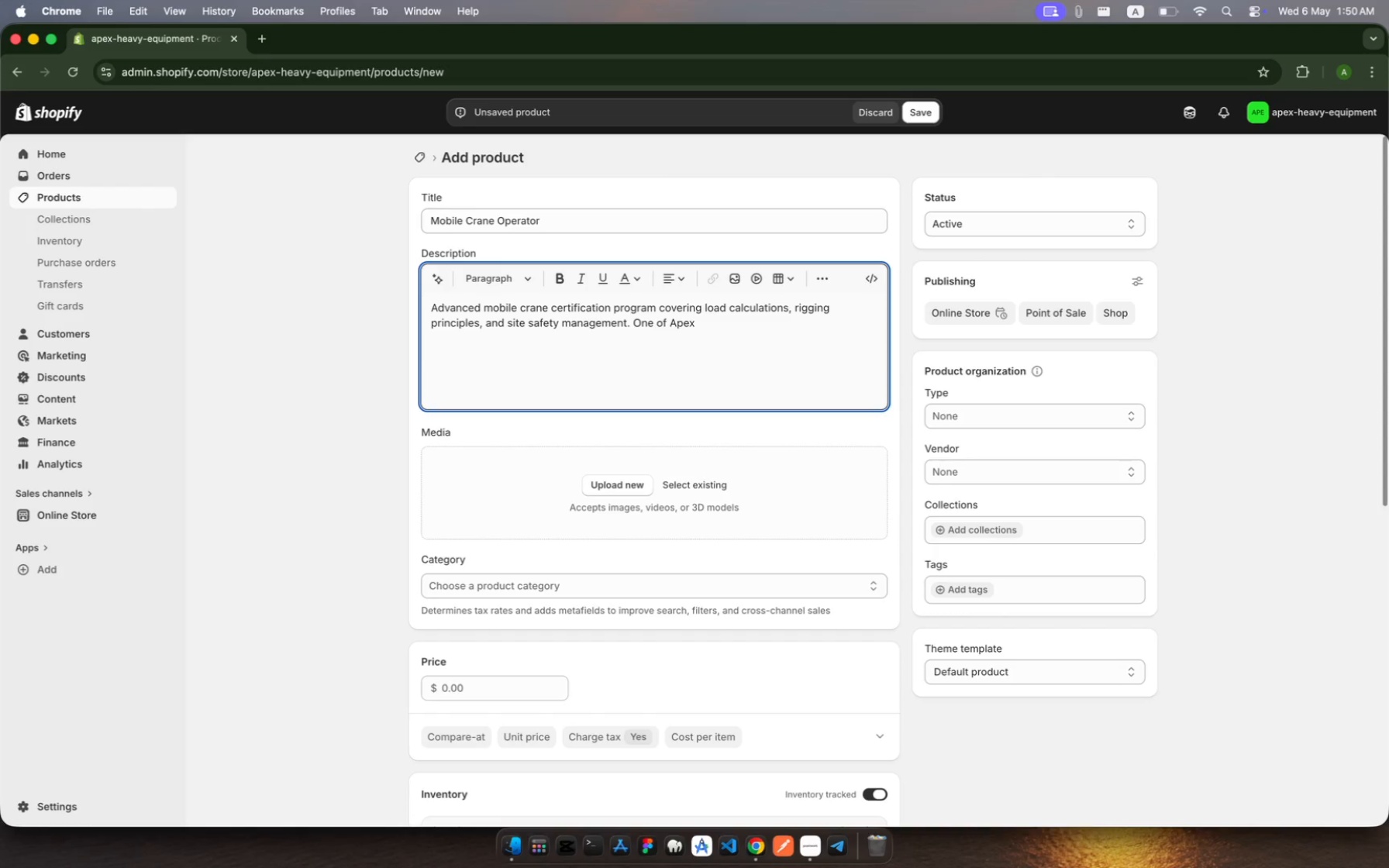 
type(Heavy Equipment Training)
 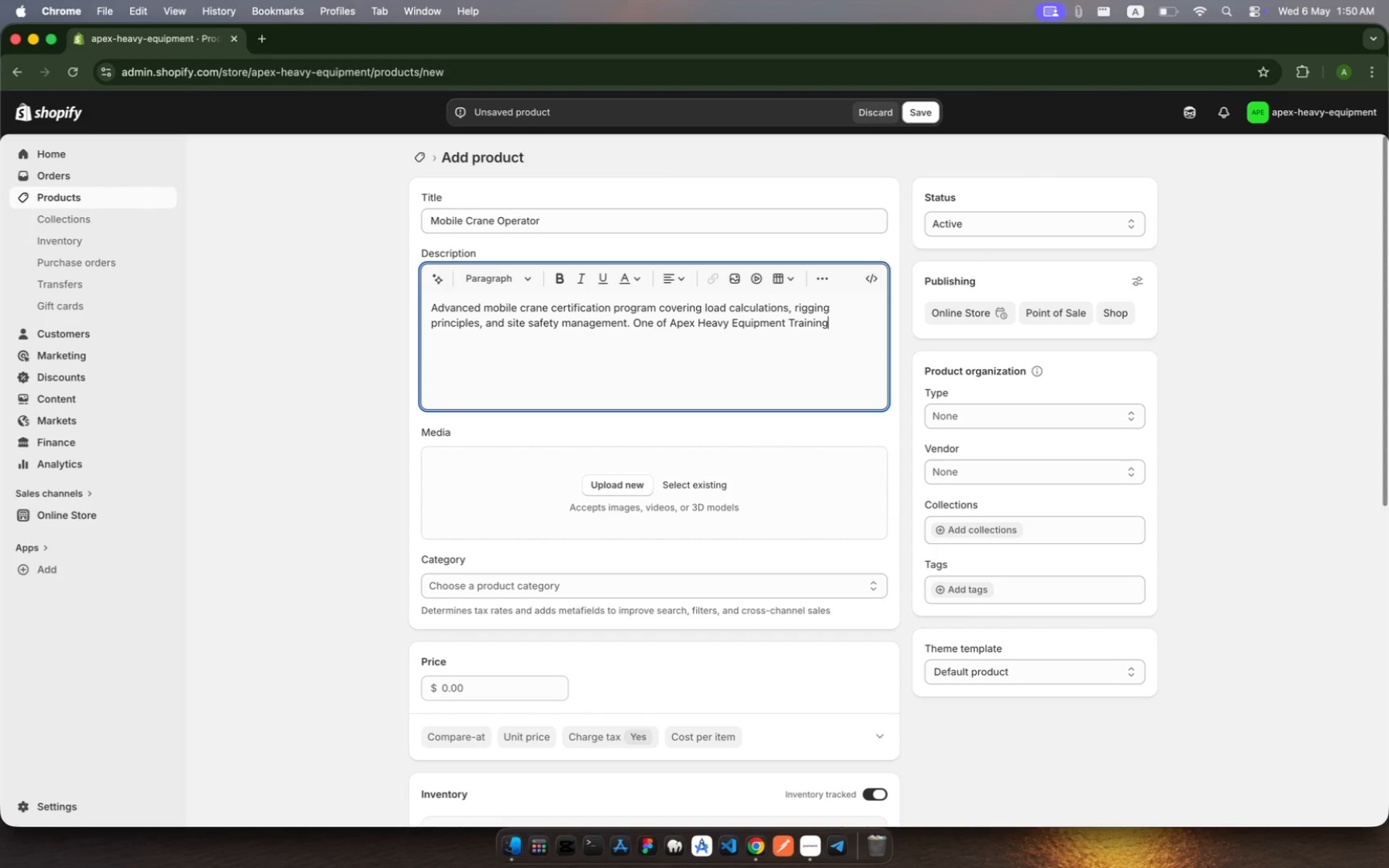 
type('s most sou)
 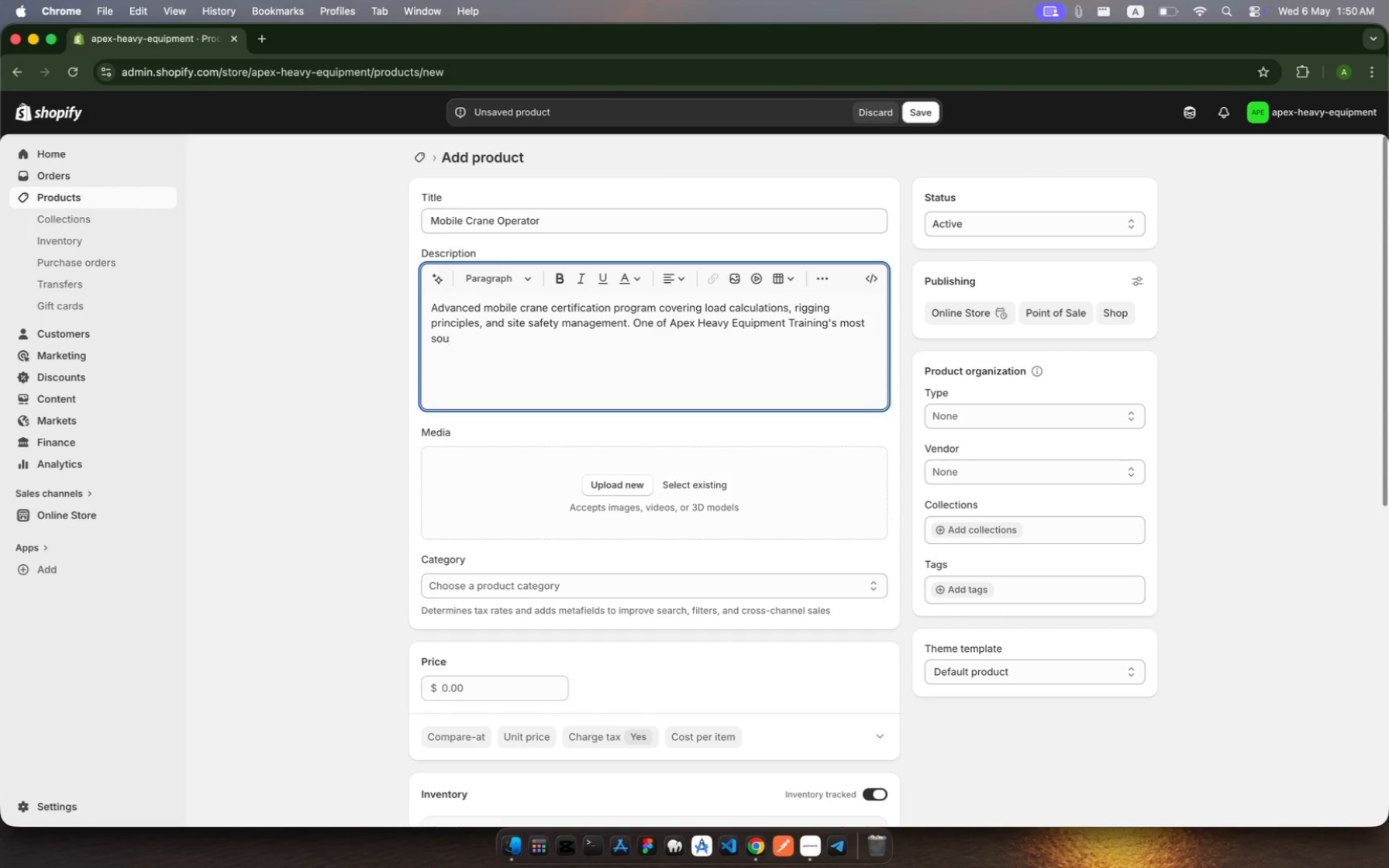 
hold_key(key=G, duration=0.34)
 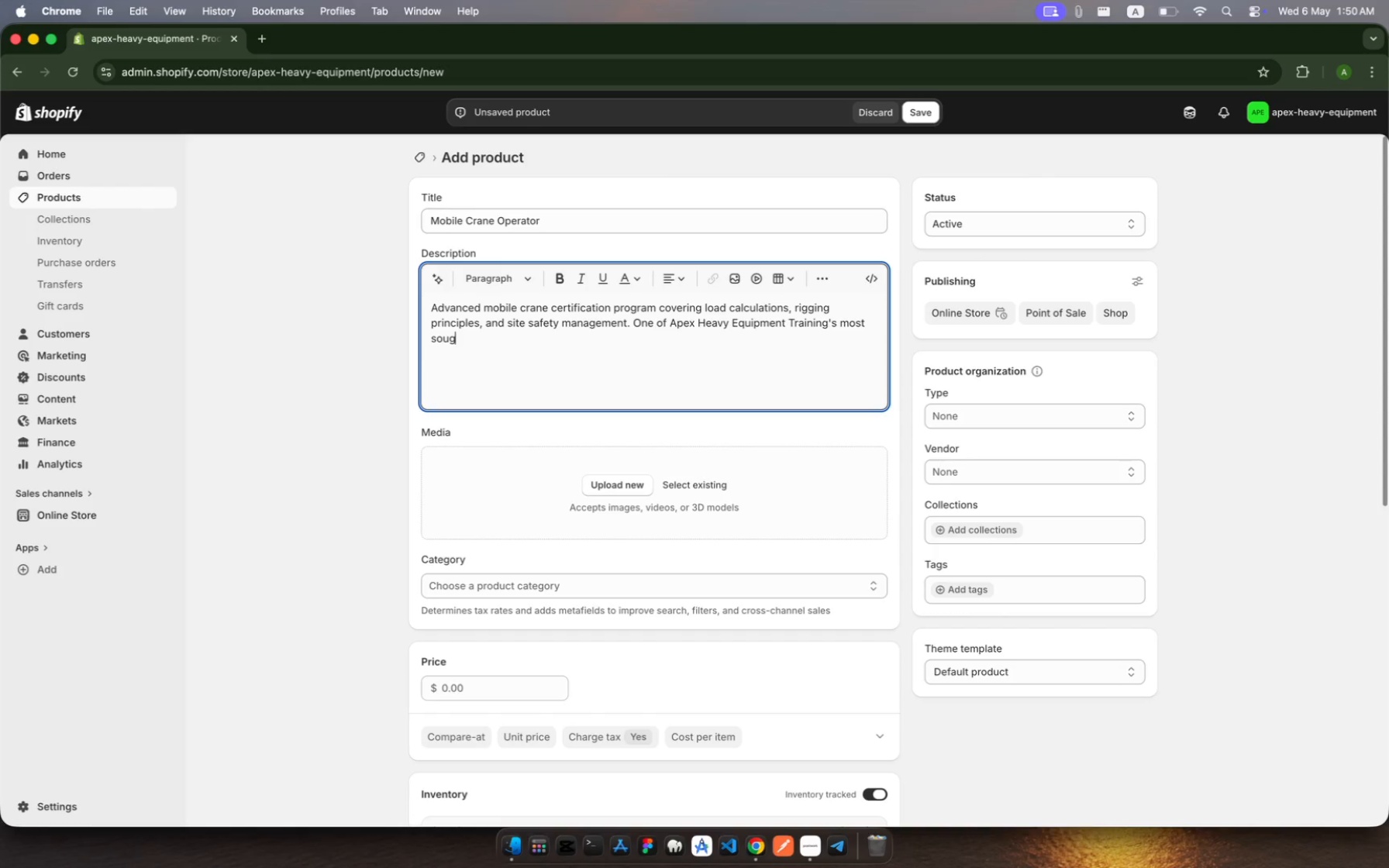 
hold_key(key=H, duration=0.32)
 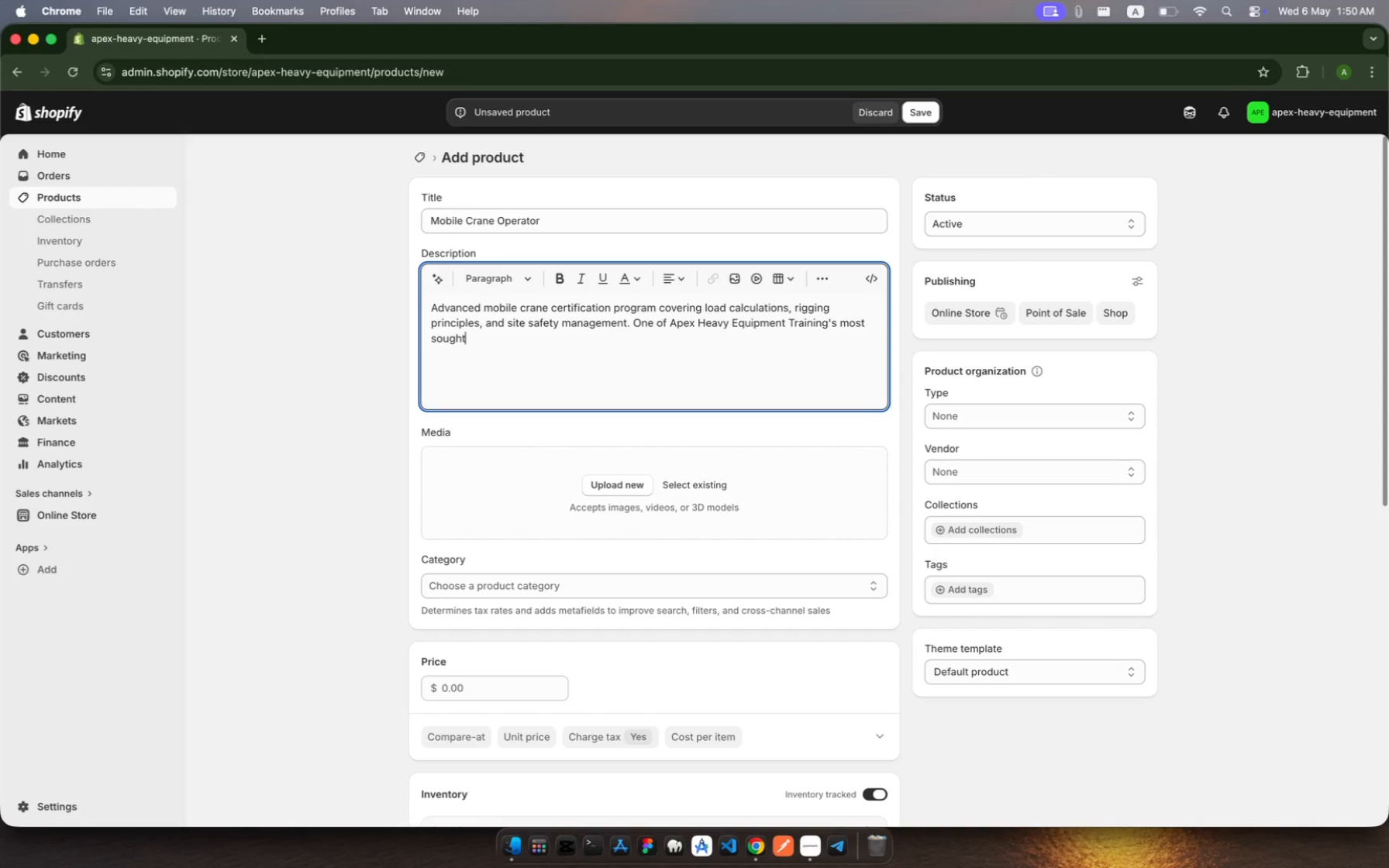 
key(T)
 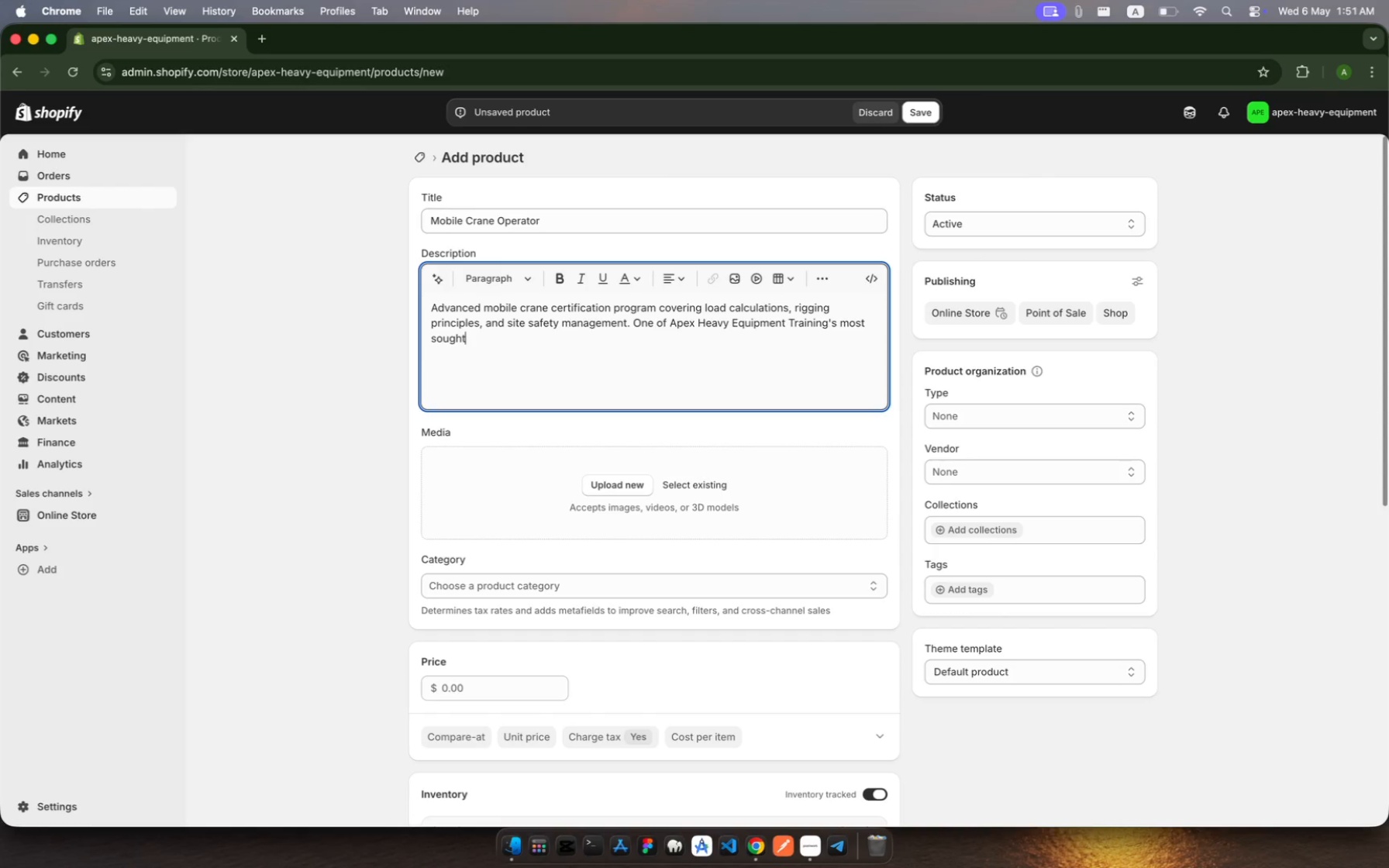 
wait(5.37)
 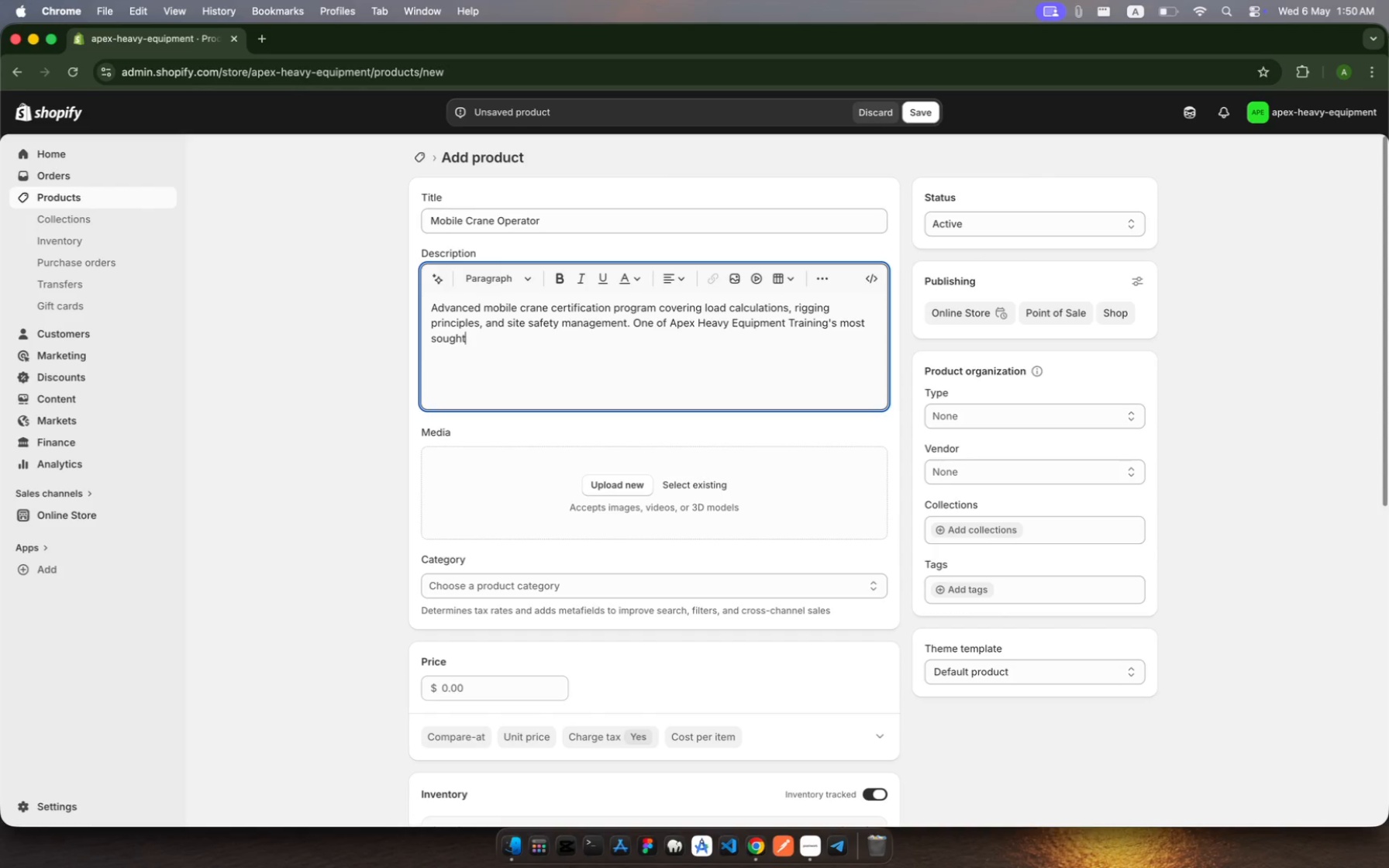 
type(-after primary certifications ac)
 